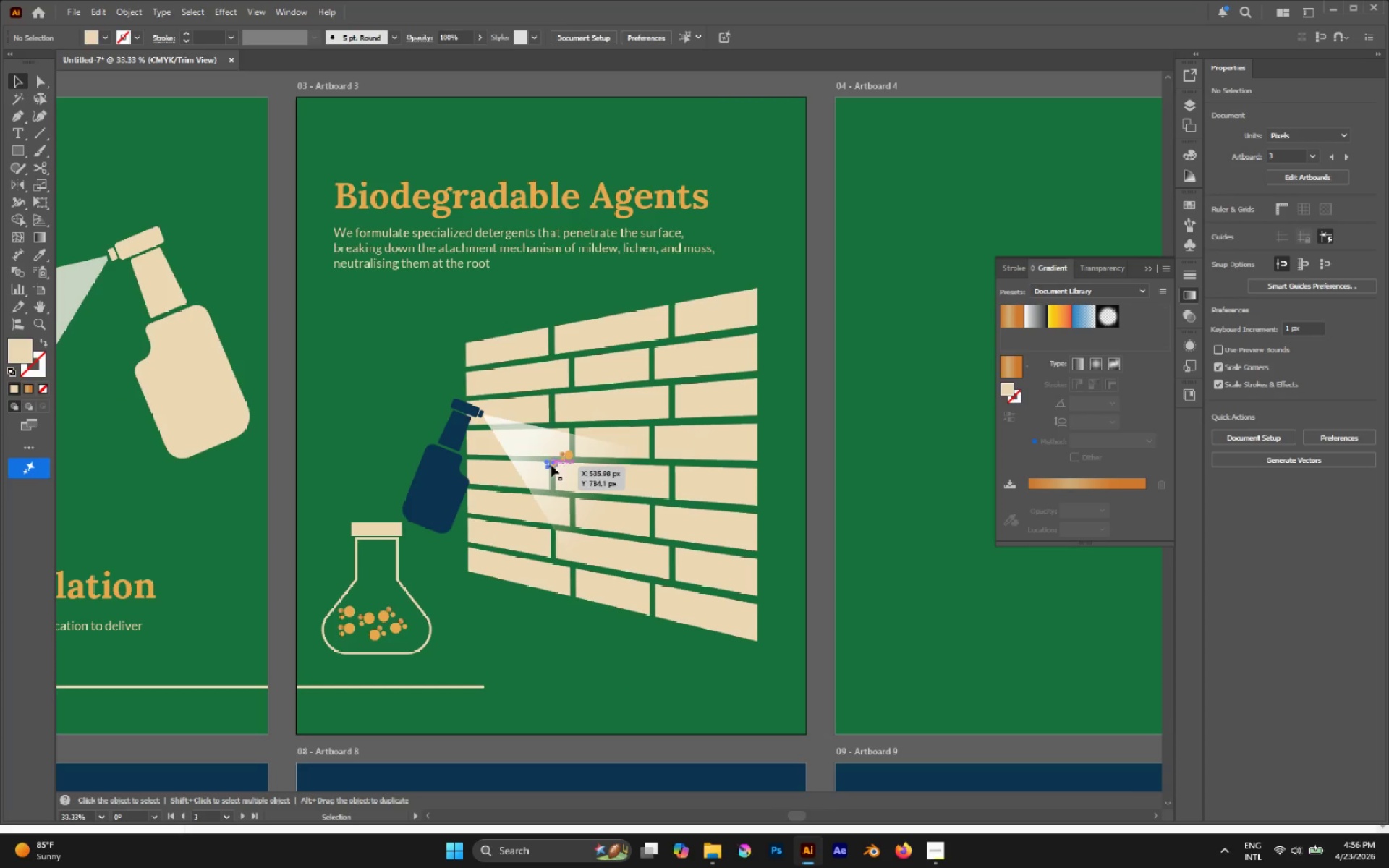 
key(Delete)
 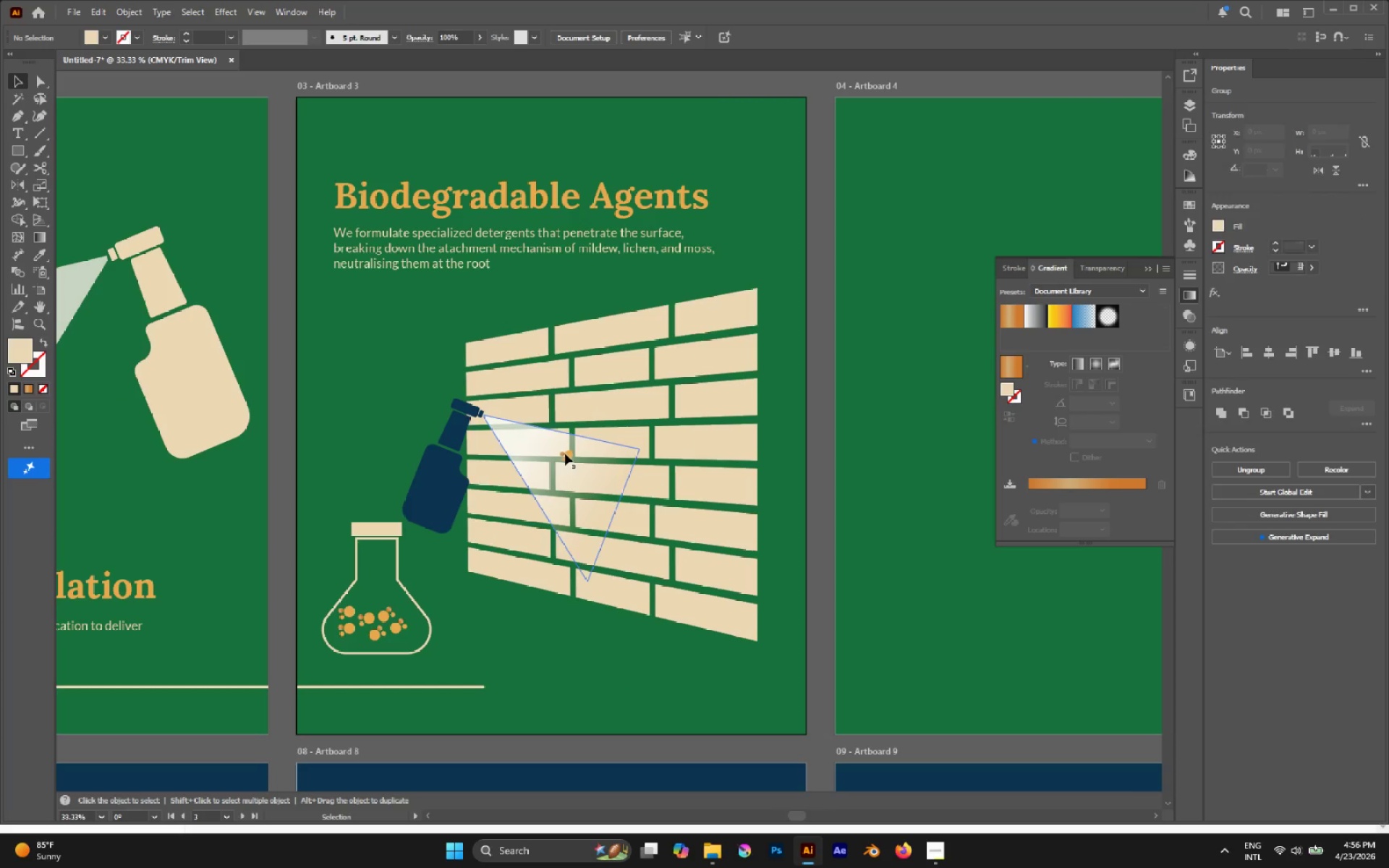 
left_click([566, 453])
 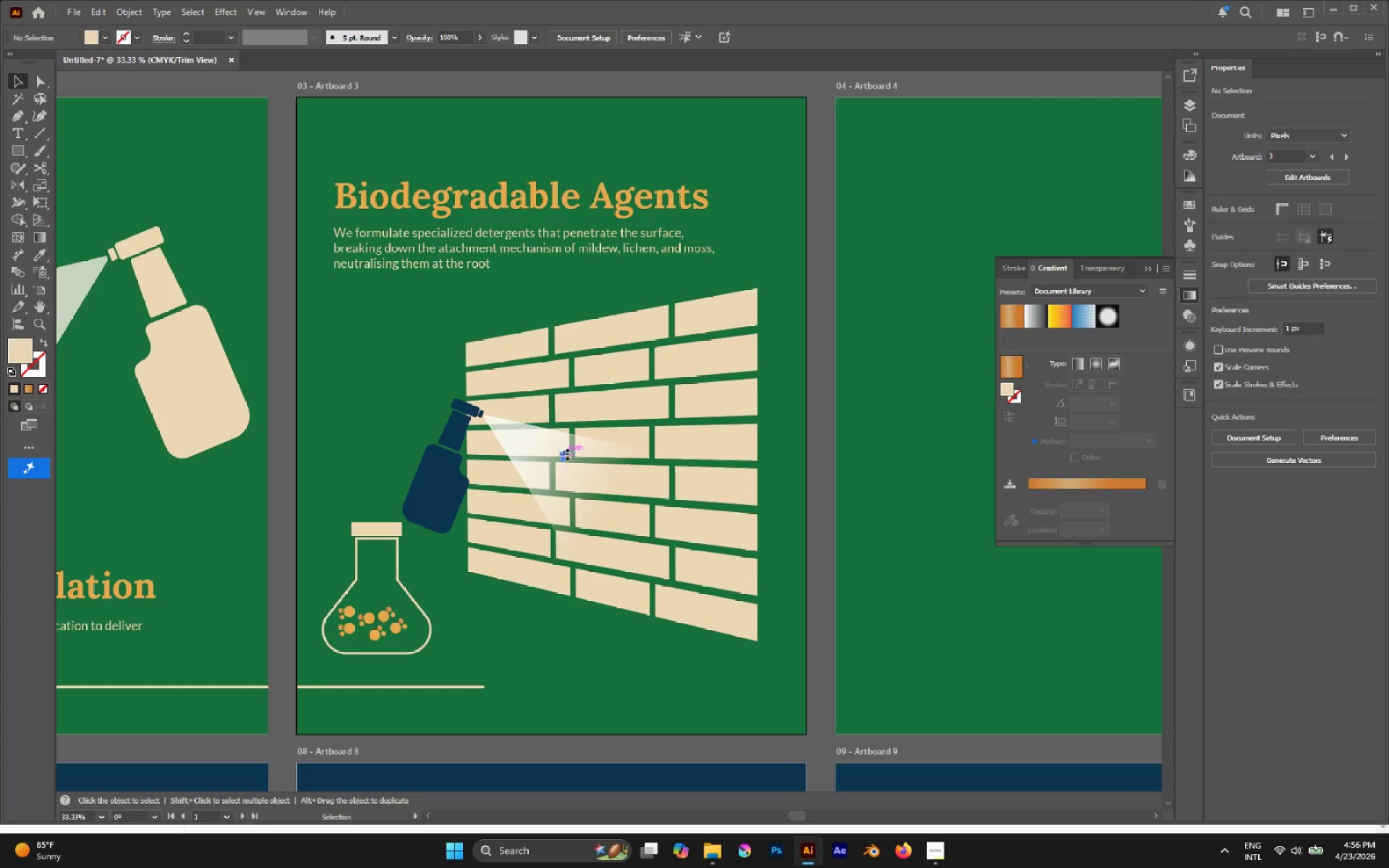 
key(Delete)
 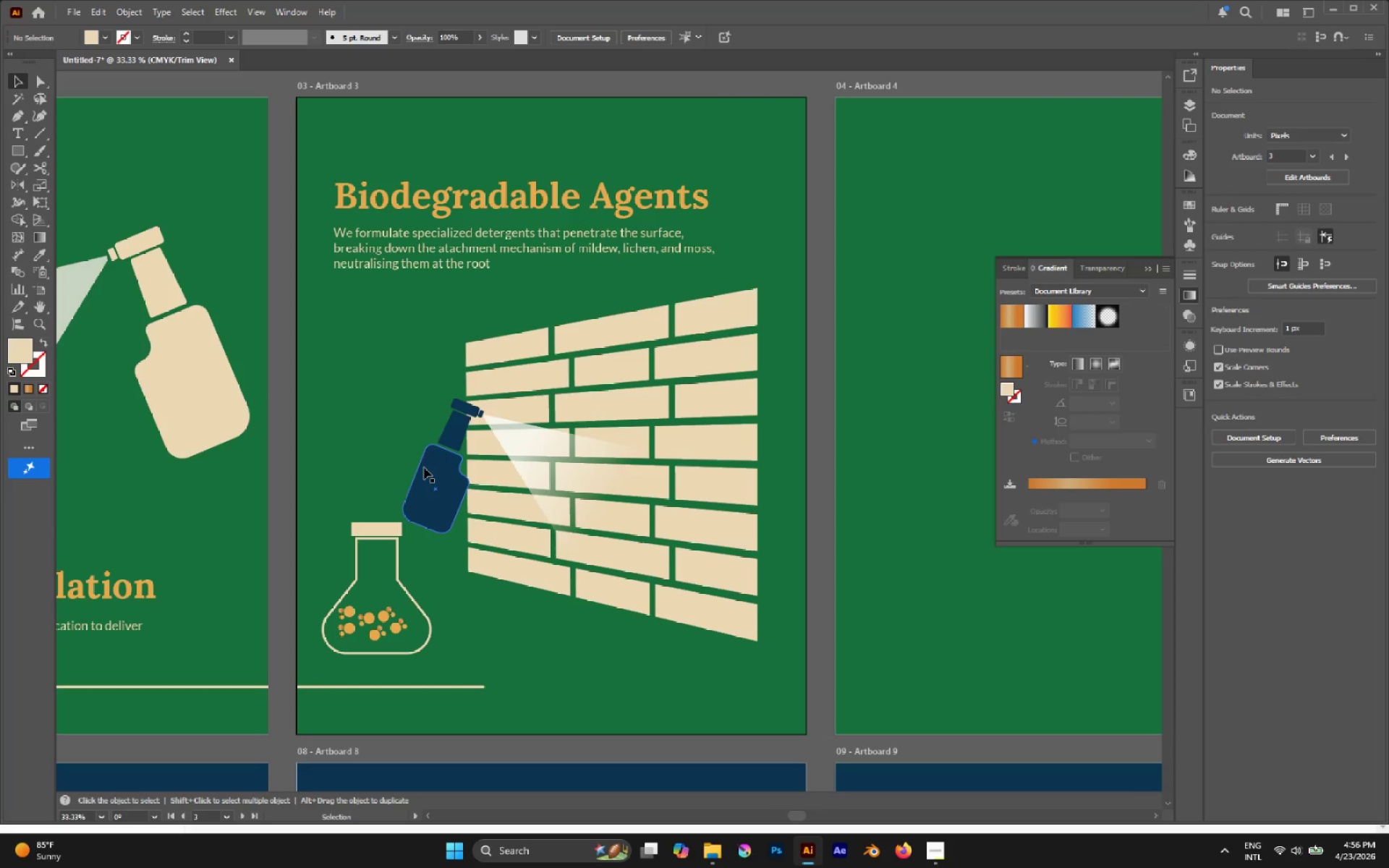 
key(A)
 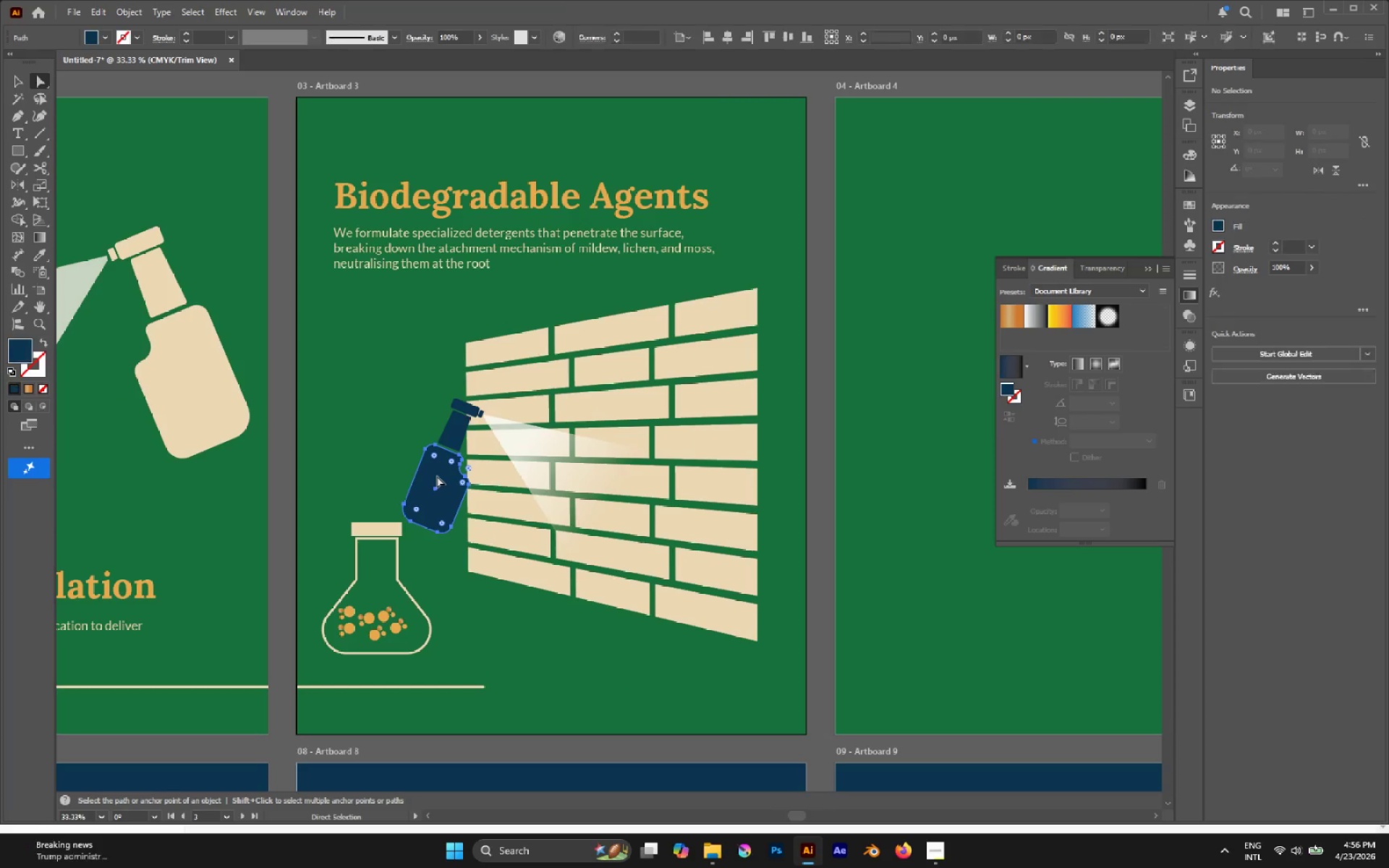 
scroll: coordinate [431, 461], scroll_direction: down, amount: 2.0
 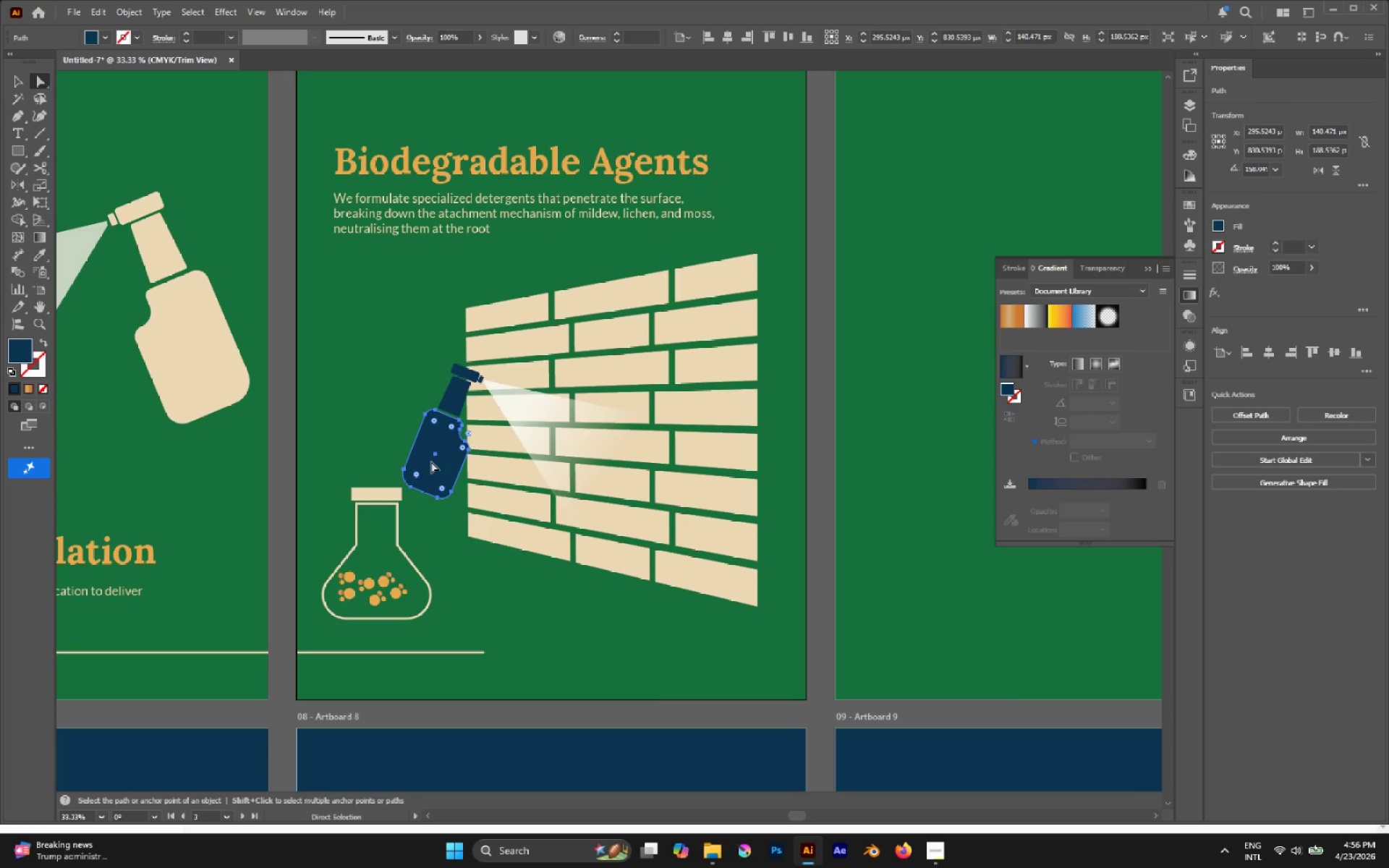 
key(I)
 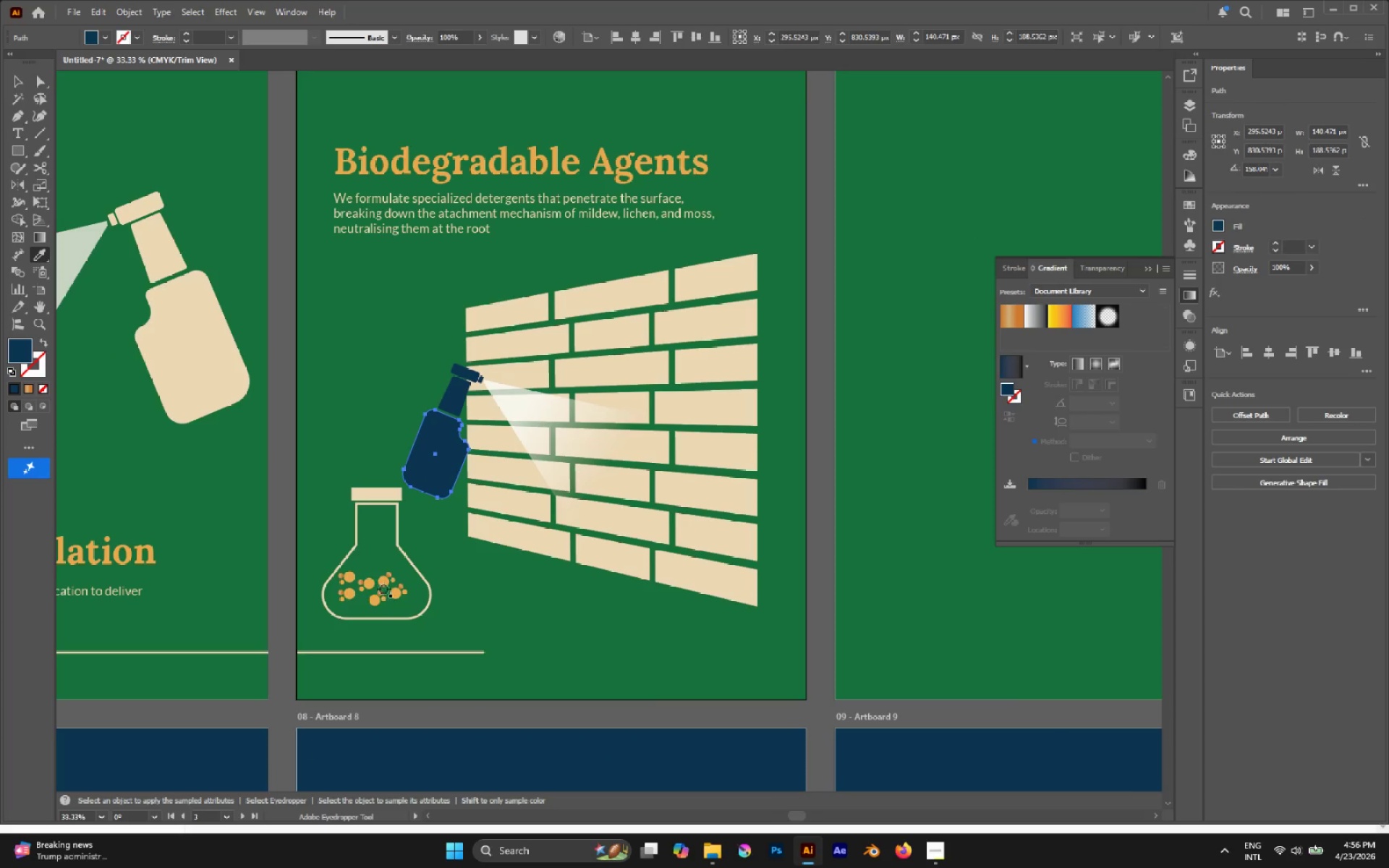 
left_click([384, 585])
 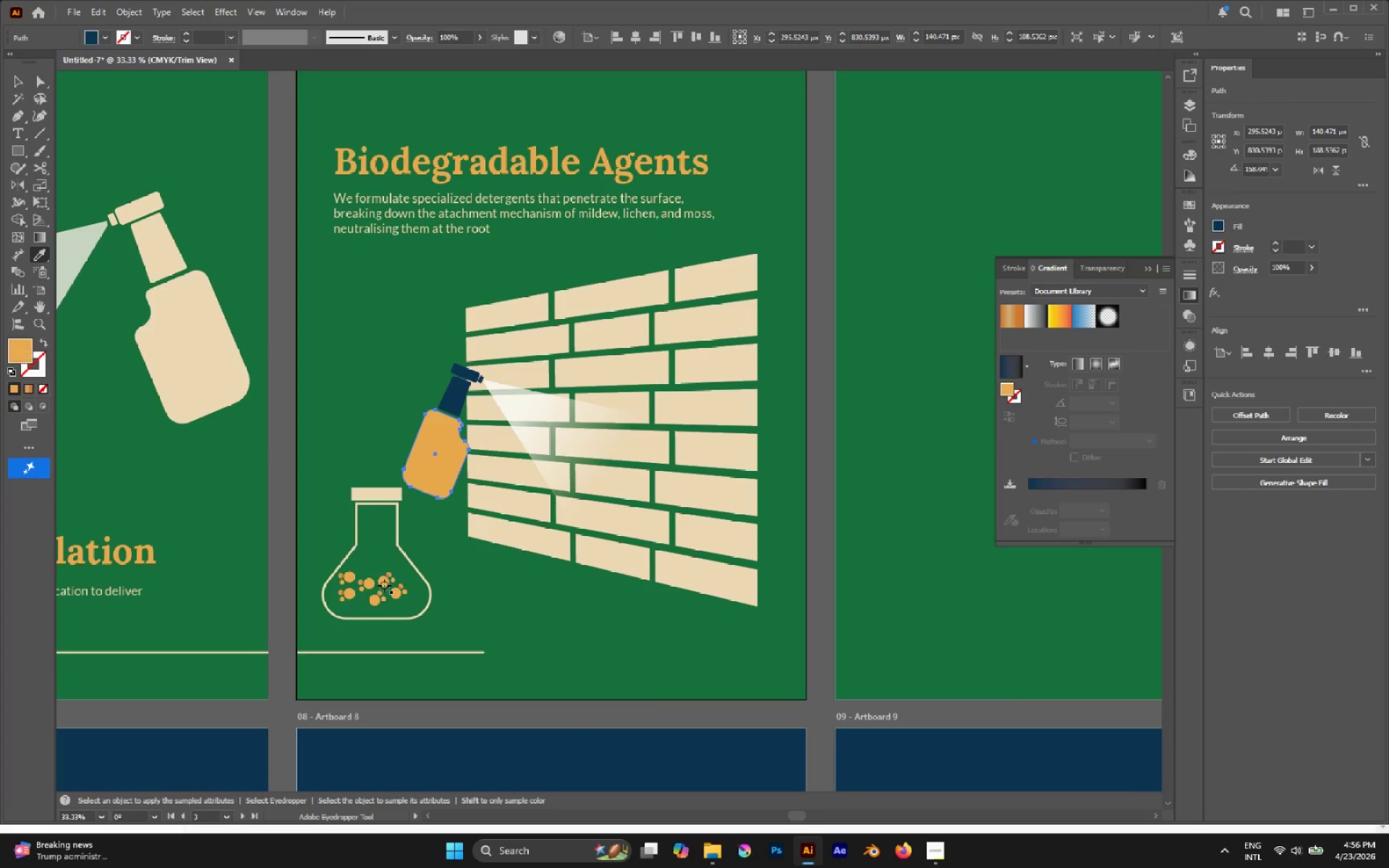 
key(A)
 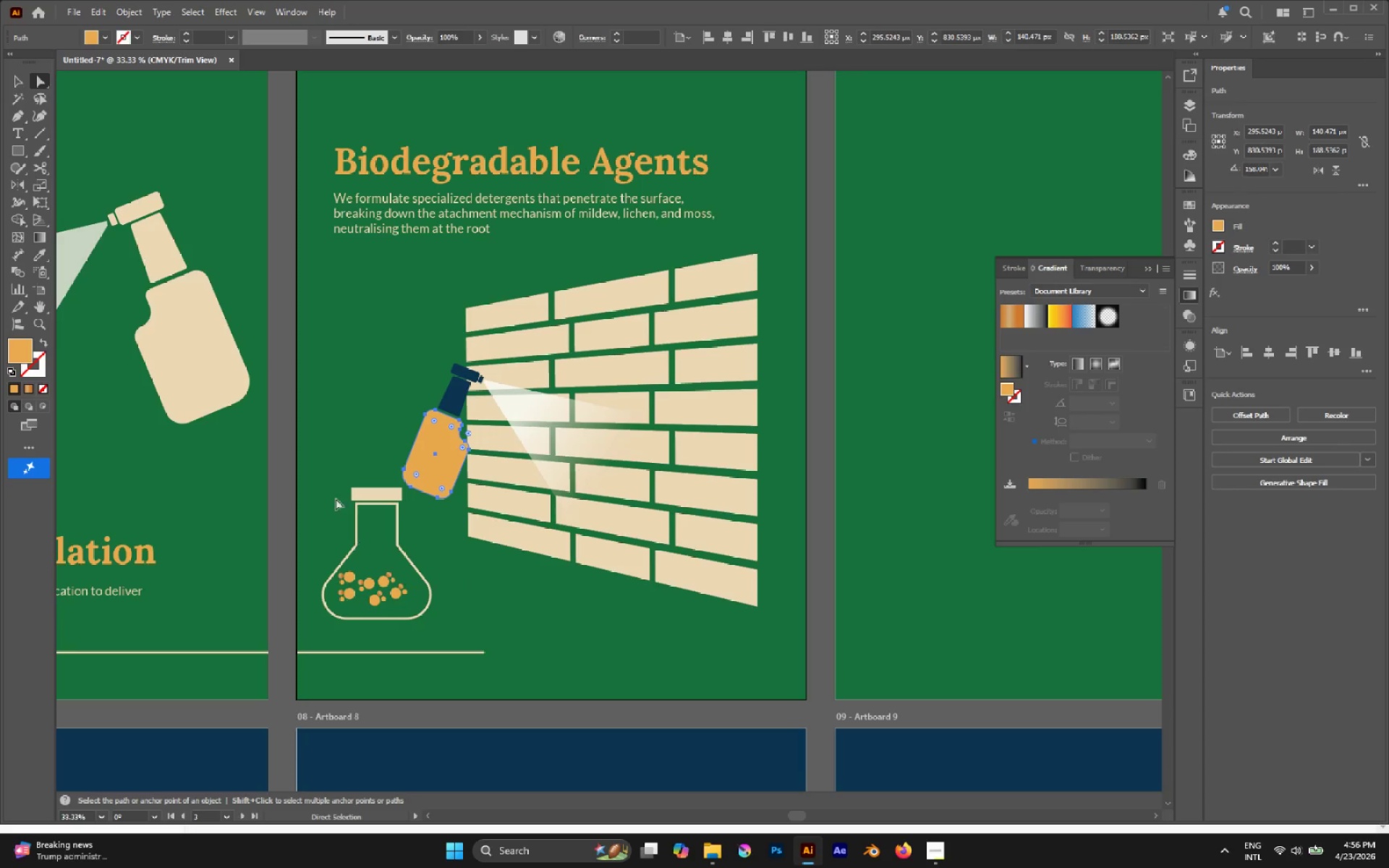 
left_click([346, 404])
 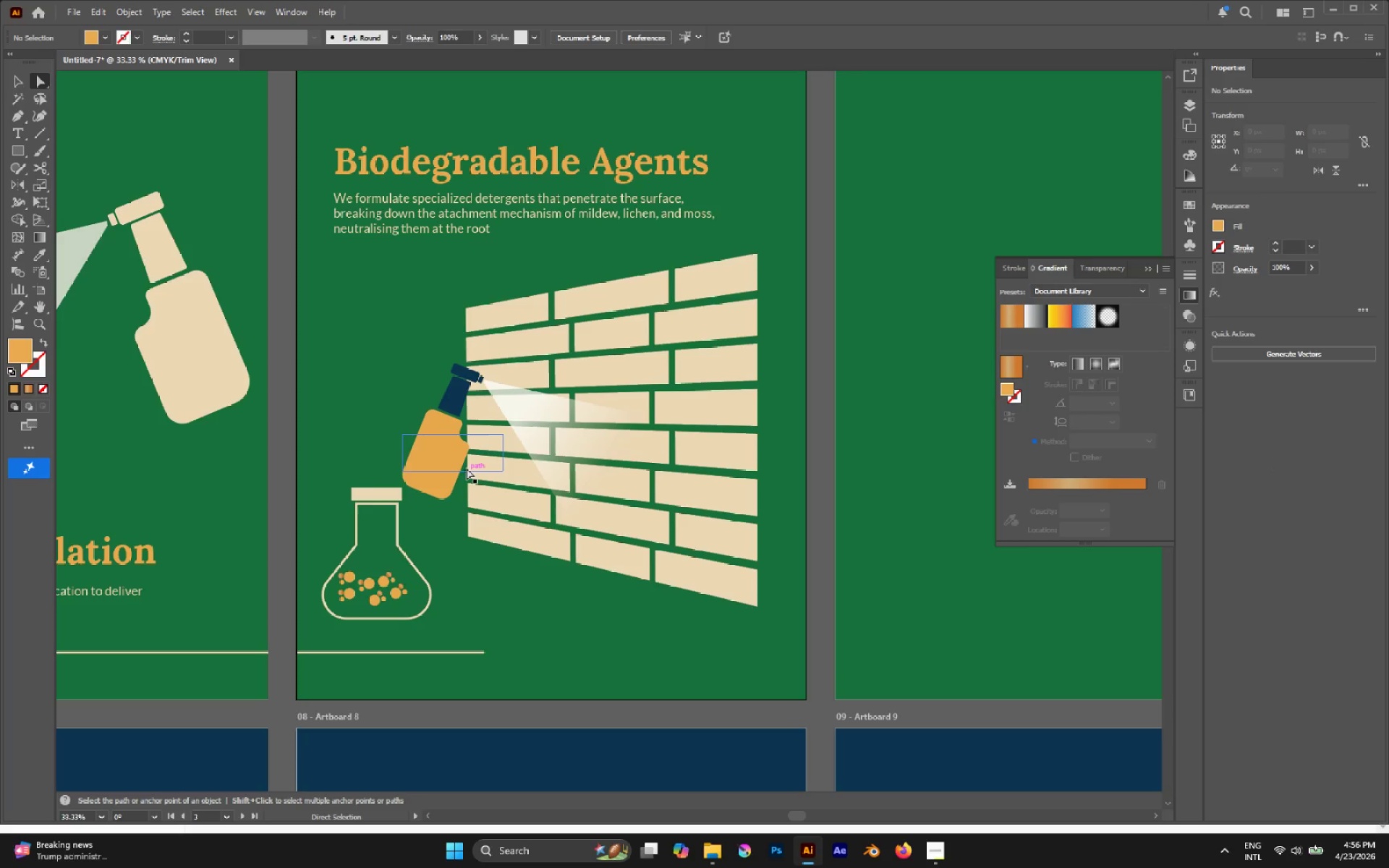 
key(Control+ControlLeft)
 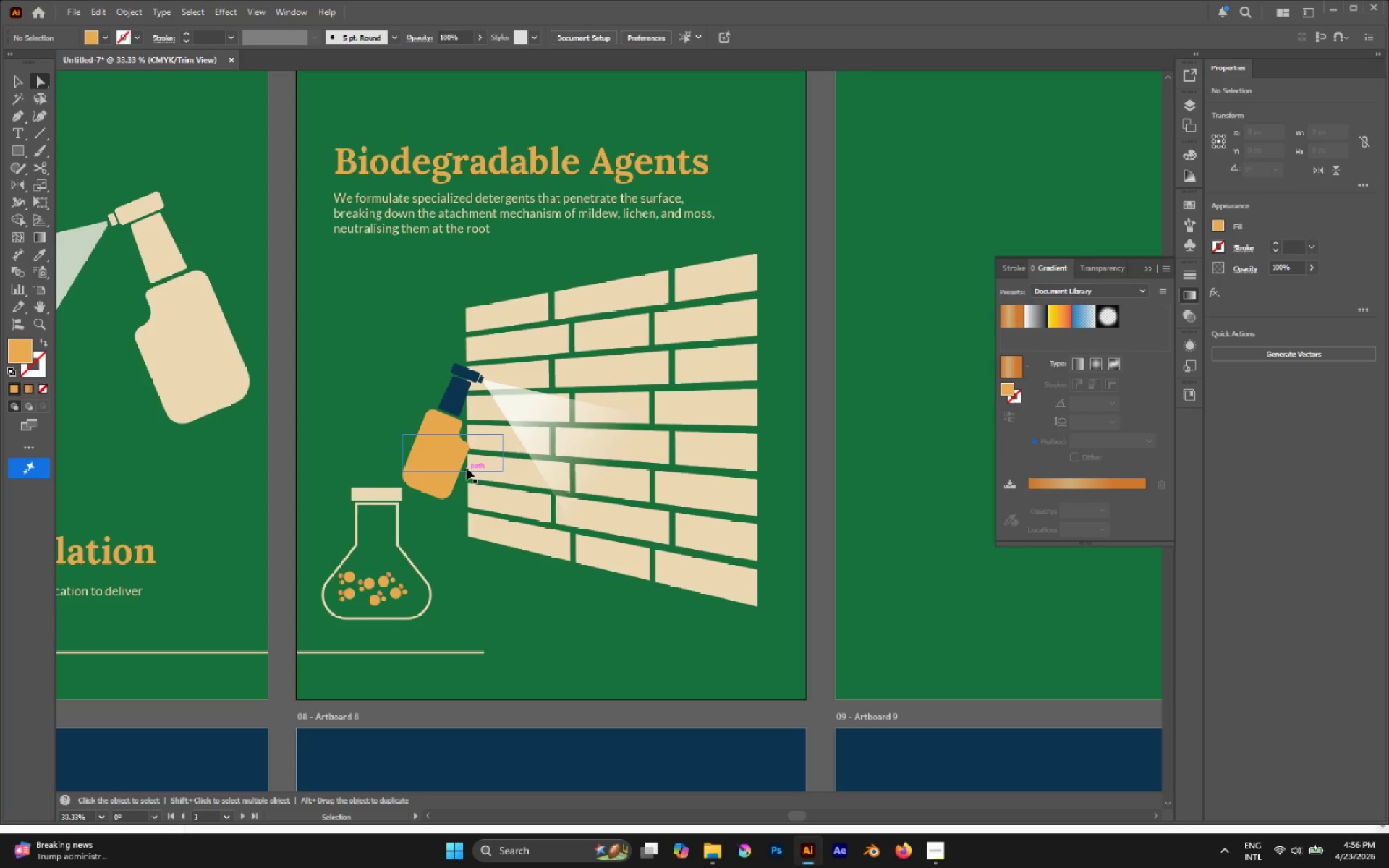 
key(Control+Z)
 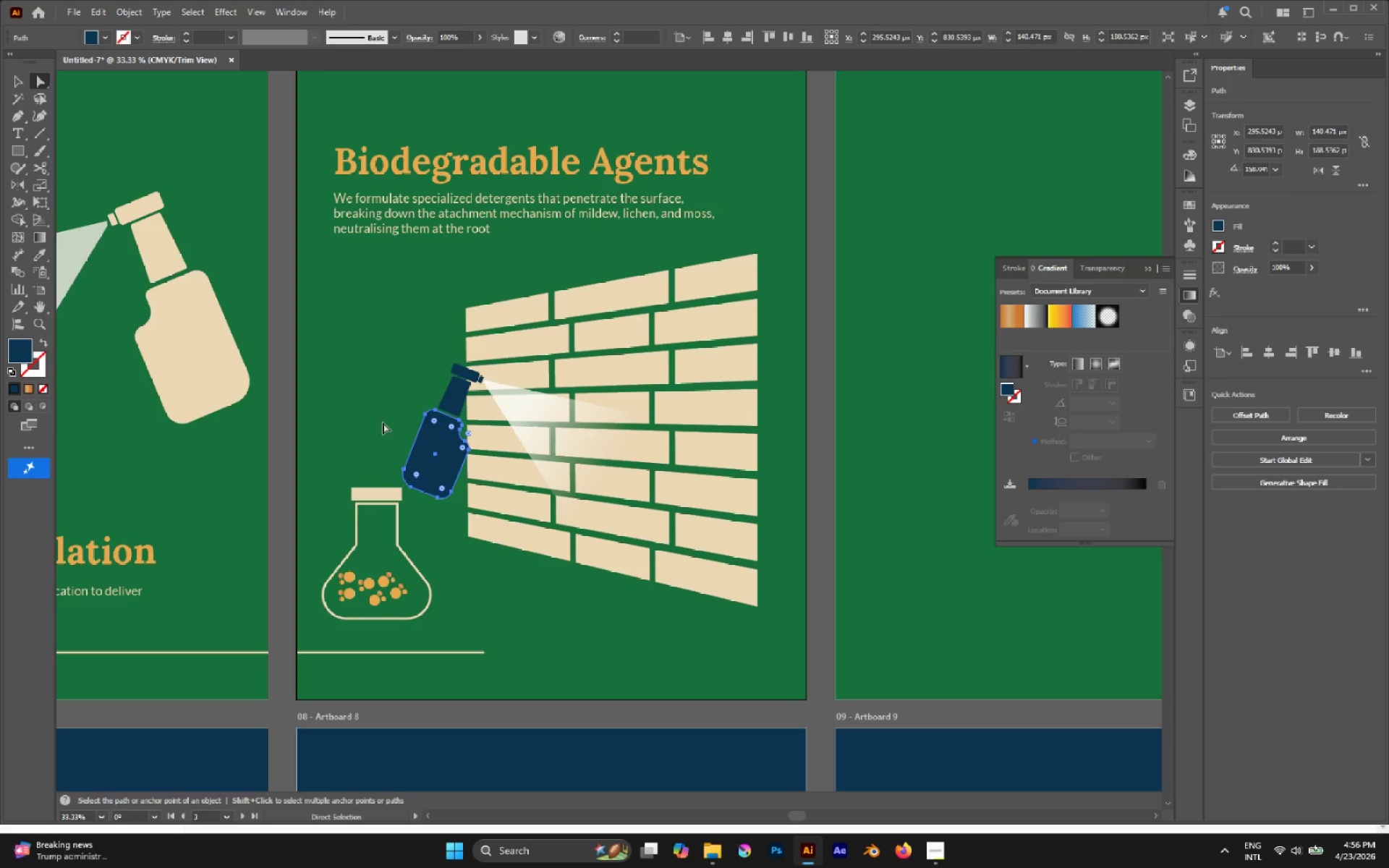 
left_click([333, 395])
 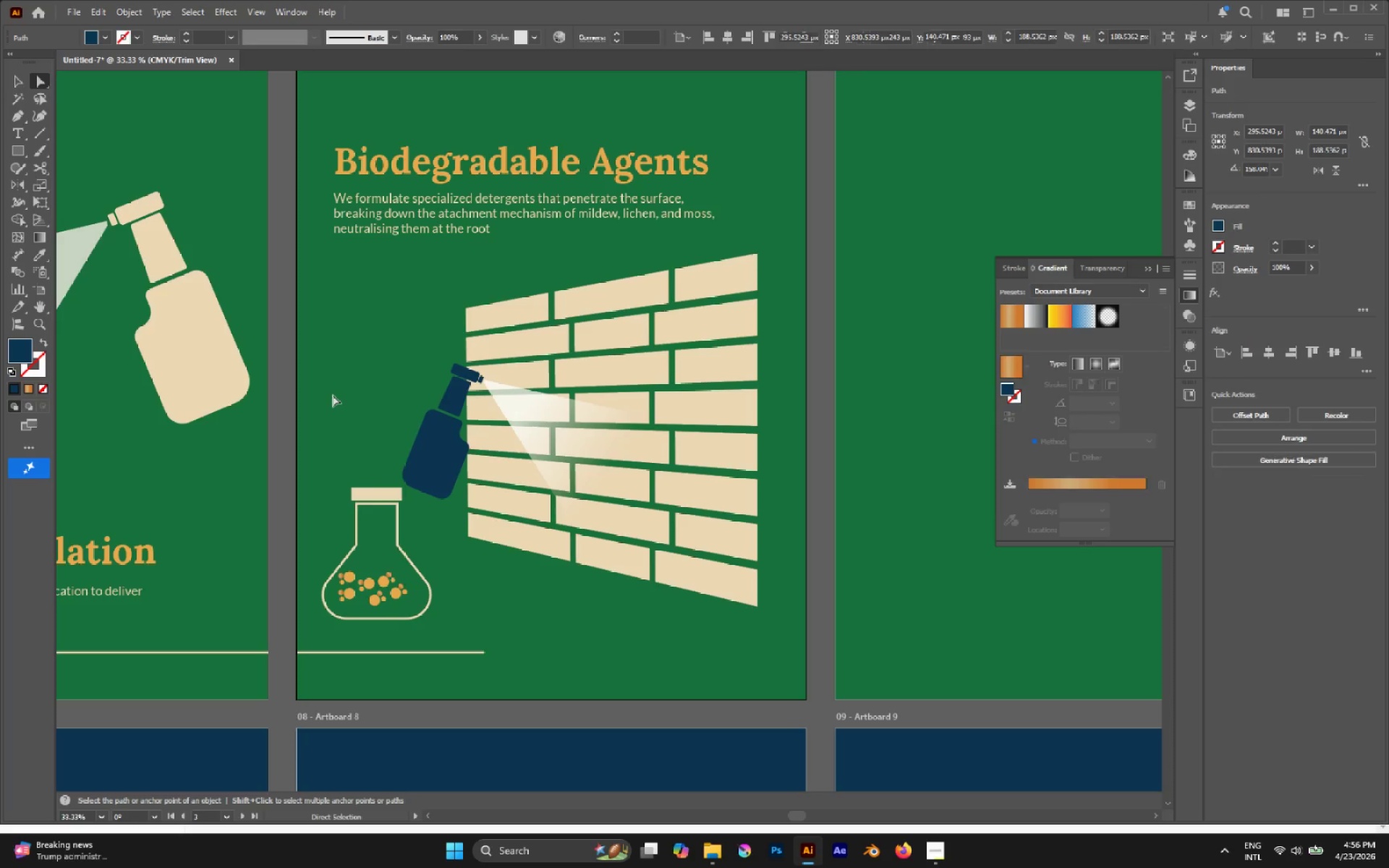 
hold_key(key=AltLeft, duration=0.44)
scroll: coordinate [333, 395], scroll_direction: down, amount: 1.0
 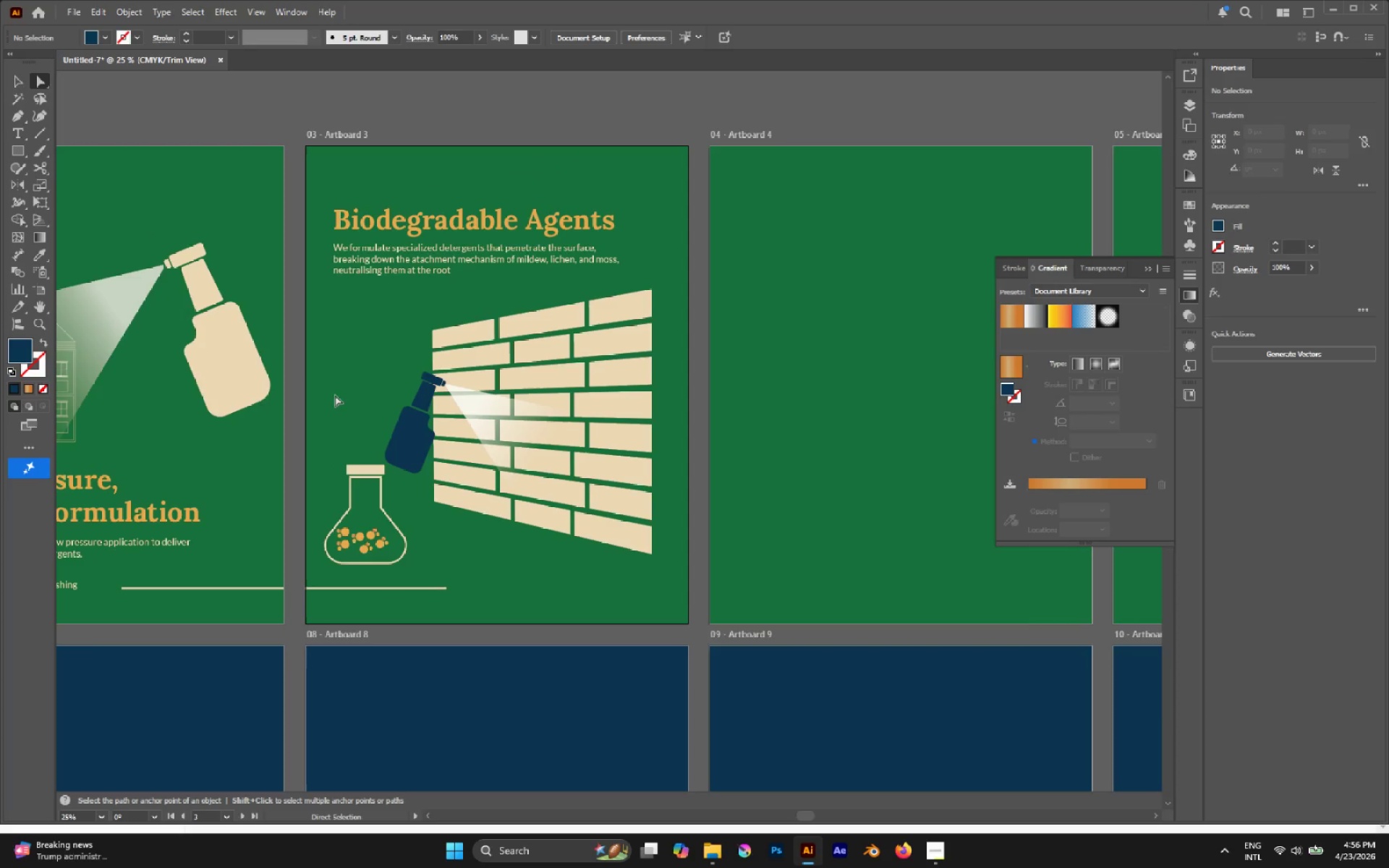 
hold_key(key=AltLeft, duration=0.58)
scroll: coordinate [378, 527], scroll_direction: up, amount: 2.0
 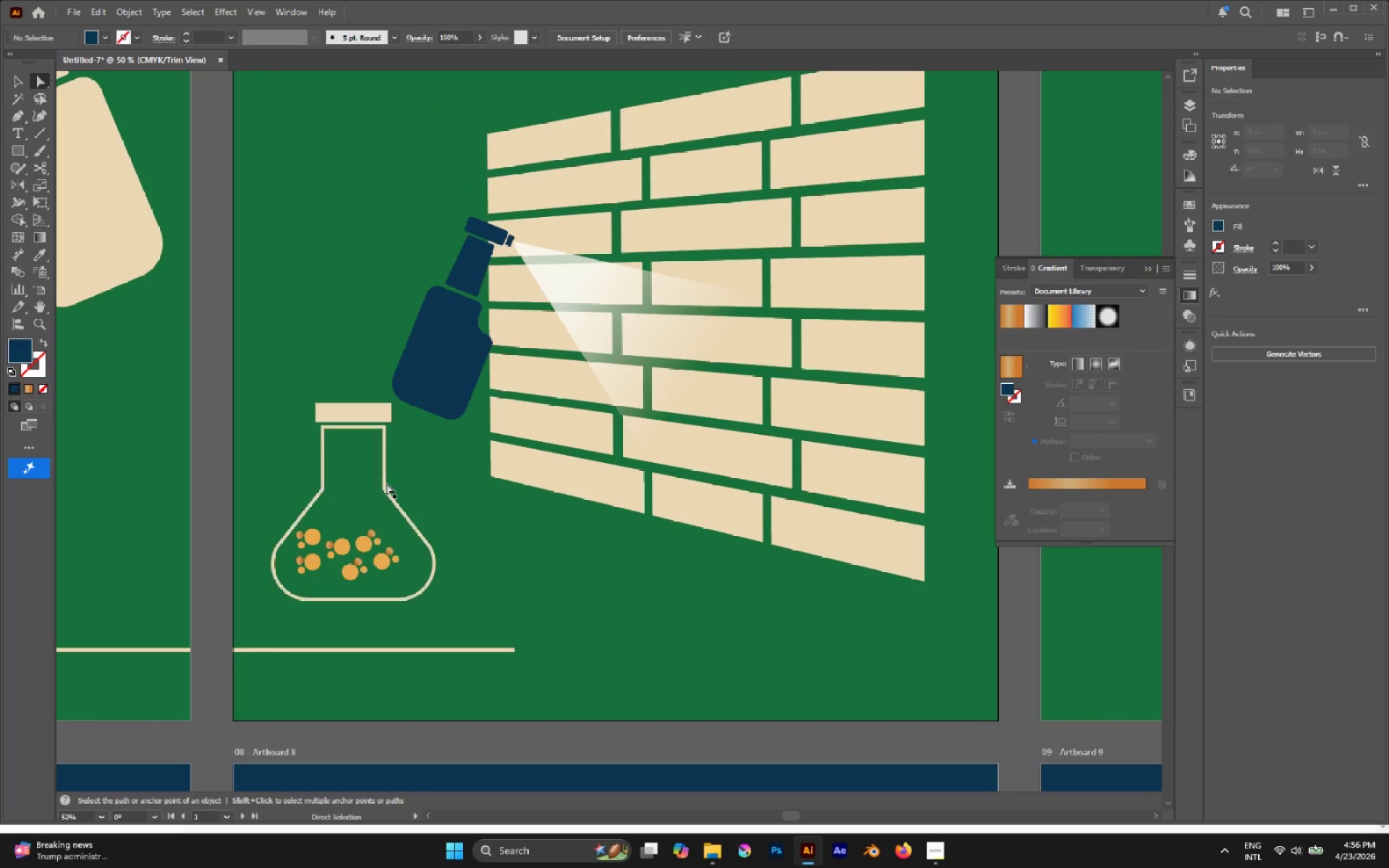 
hold_key(key=AltLeft, duration=0.42)
left_click([386, 480])
 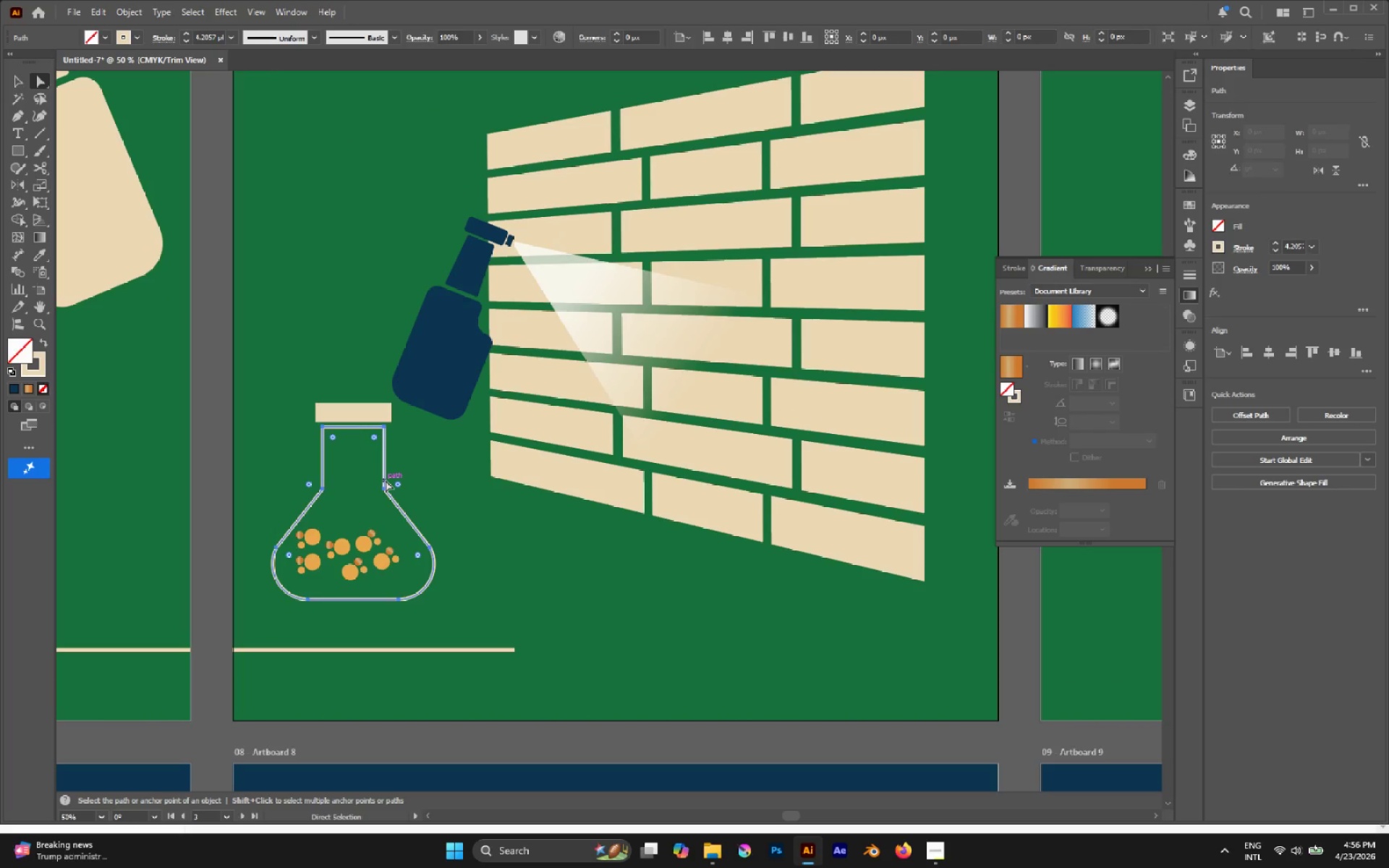 
key(I)
 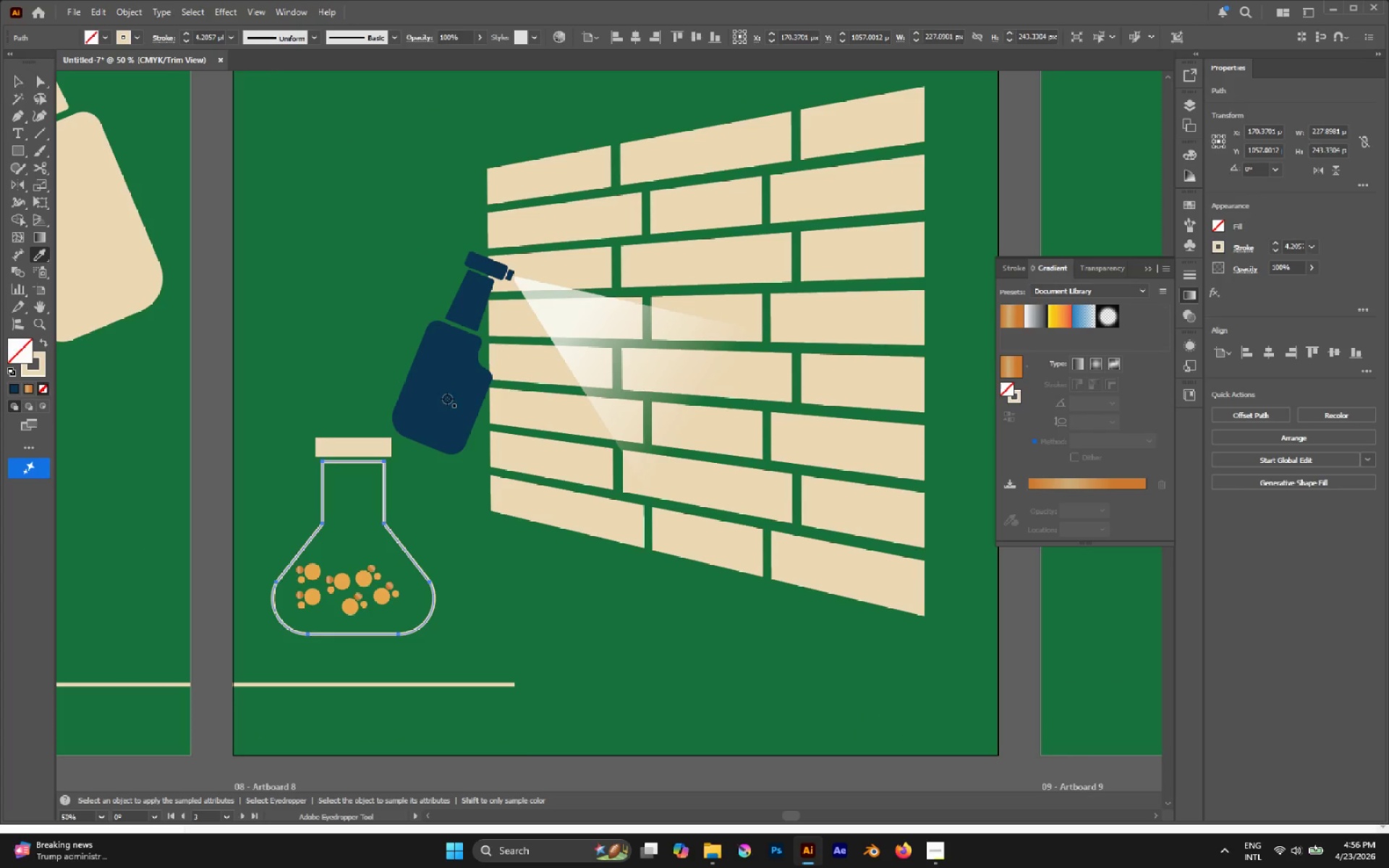 
scroll: coordinate [386, 480], scroll_direction: up, amount: 2.0
 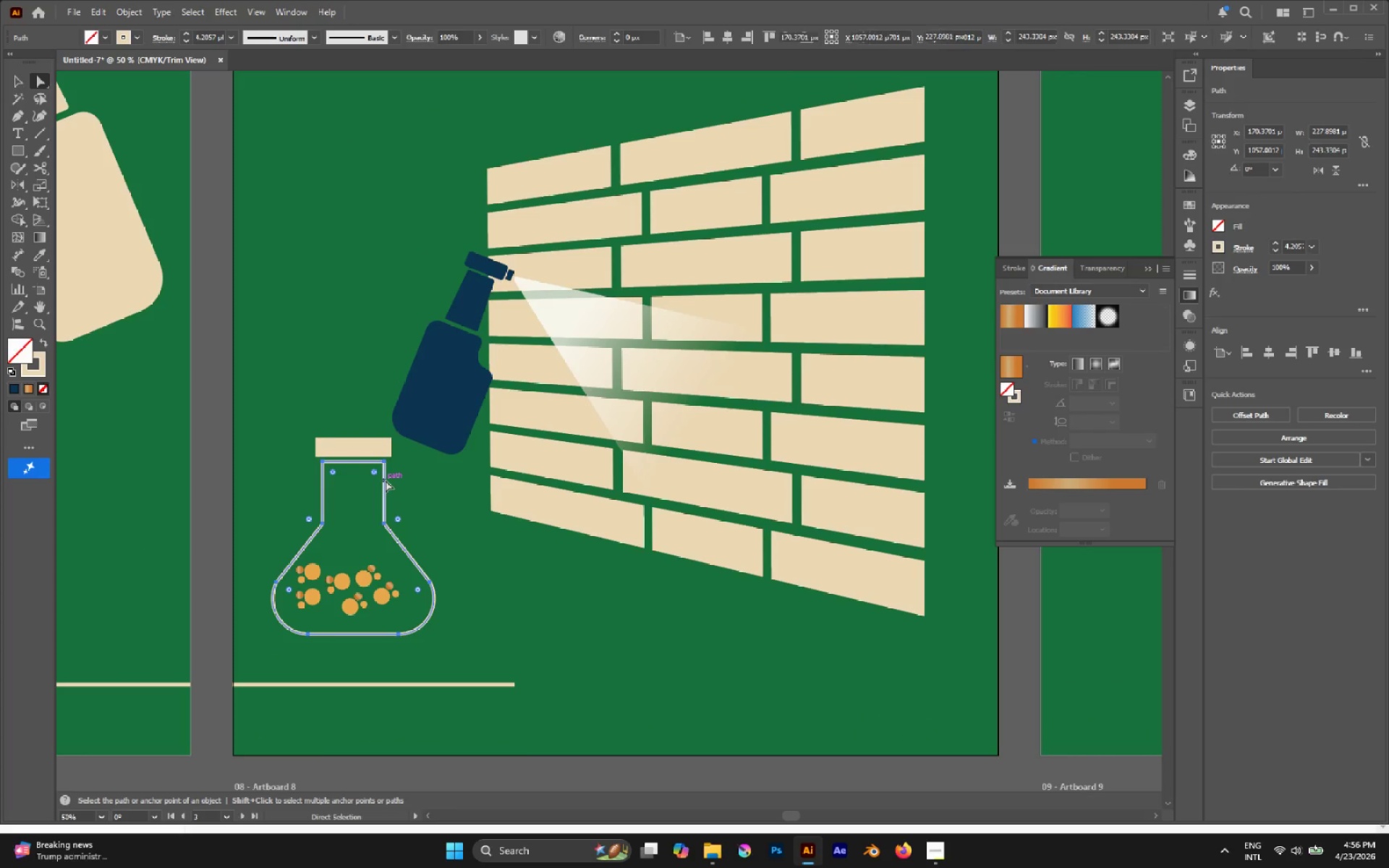 
left_click([453, 393])
 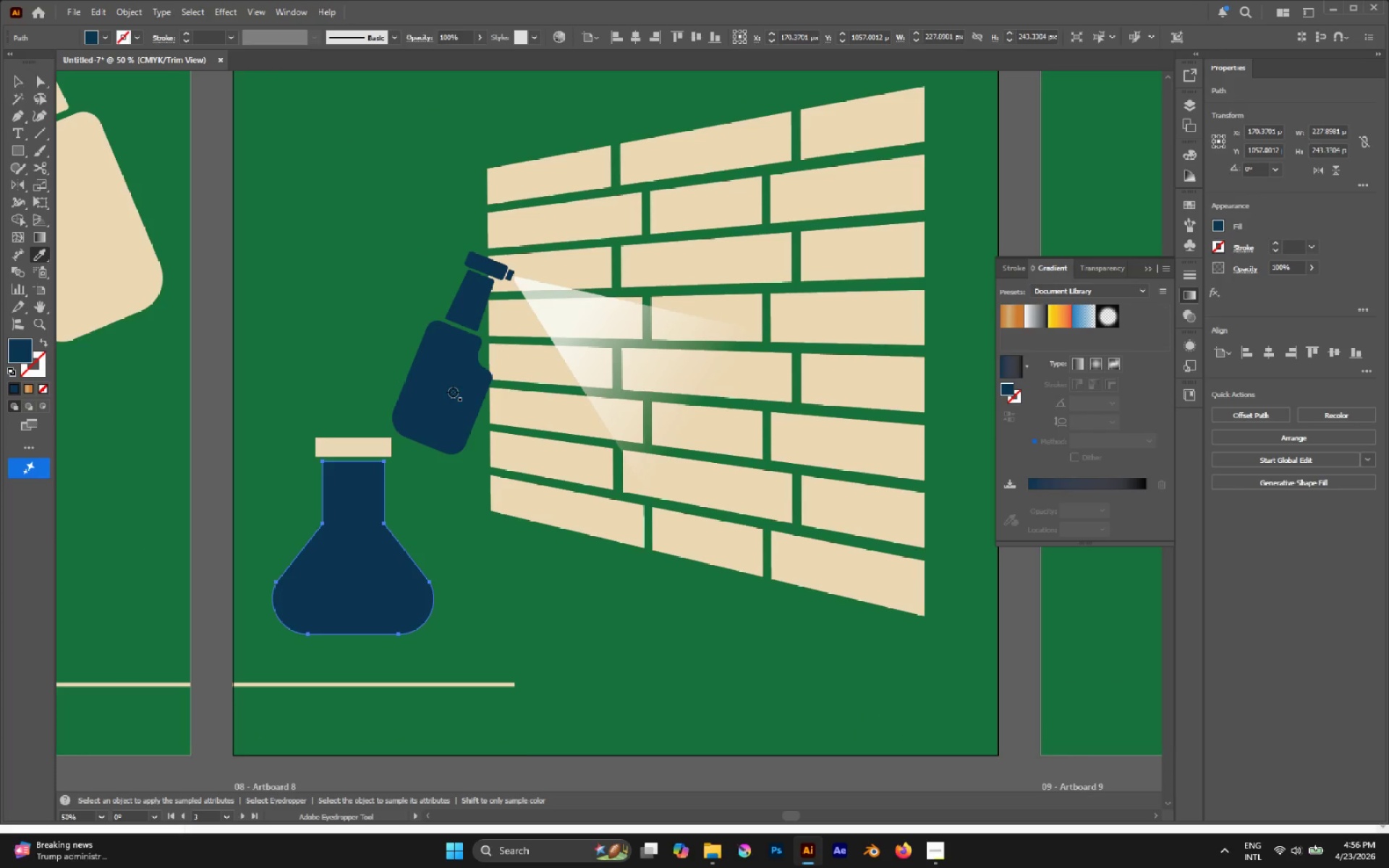 
key(Control+Shift+BracketLeft)
 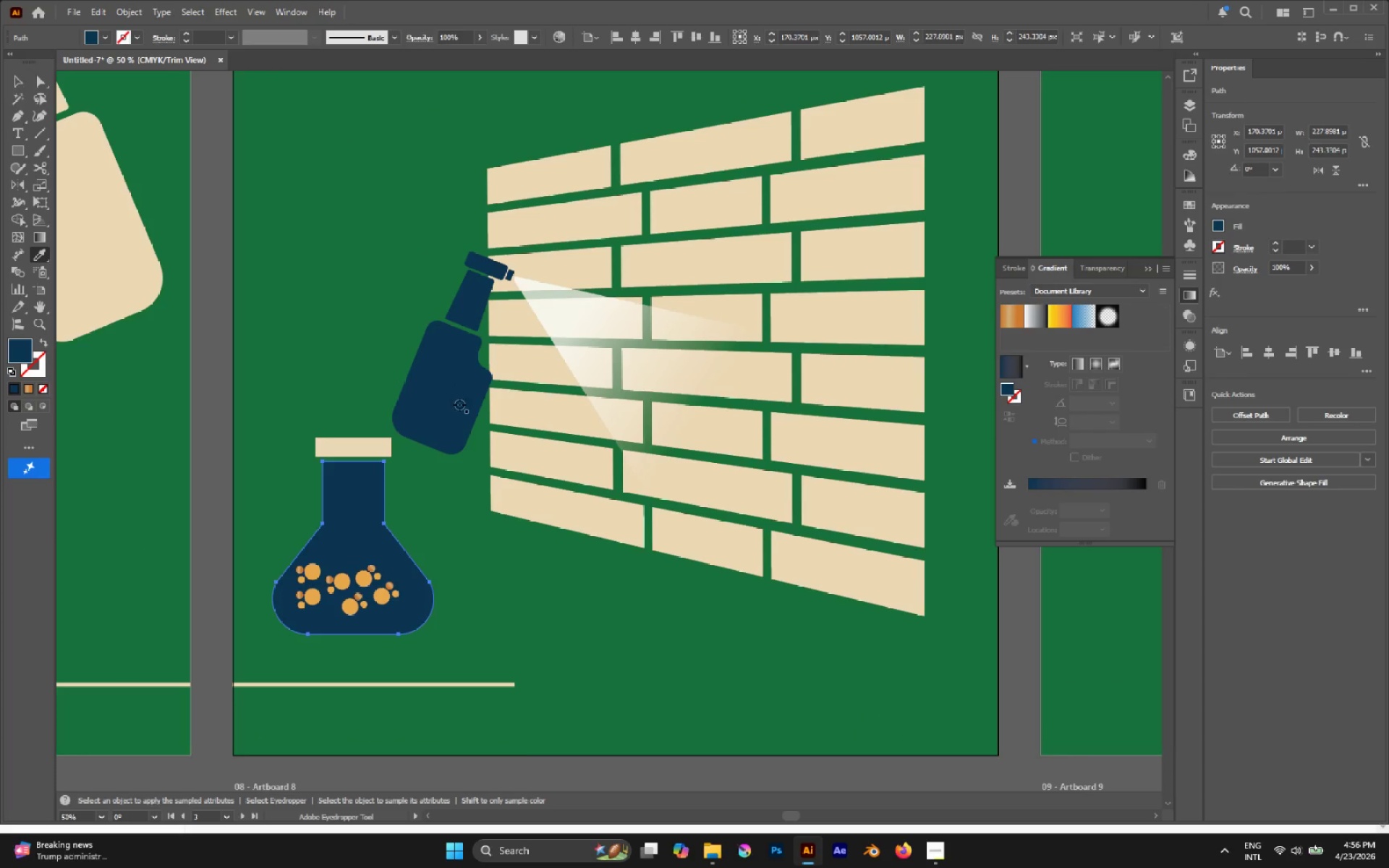 
key(A)
 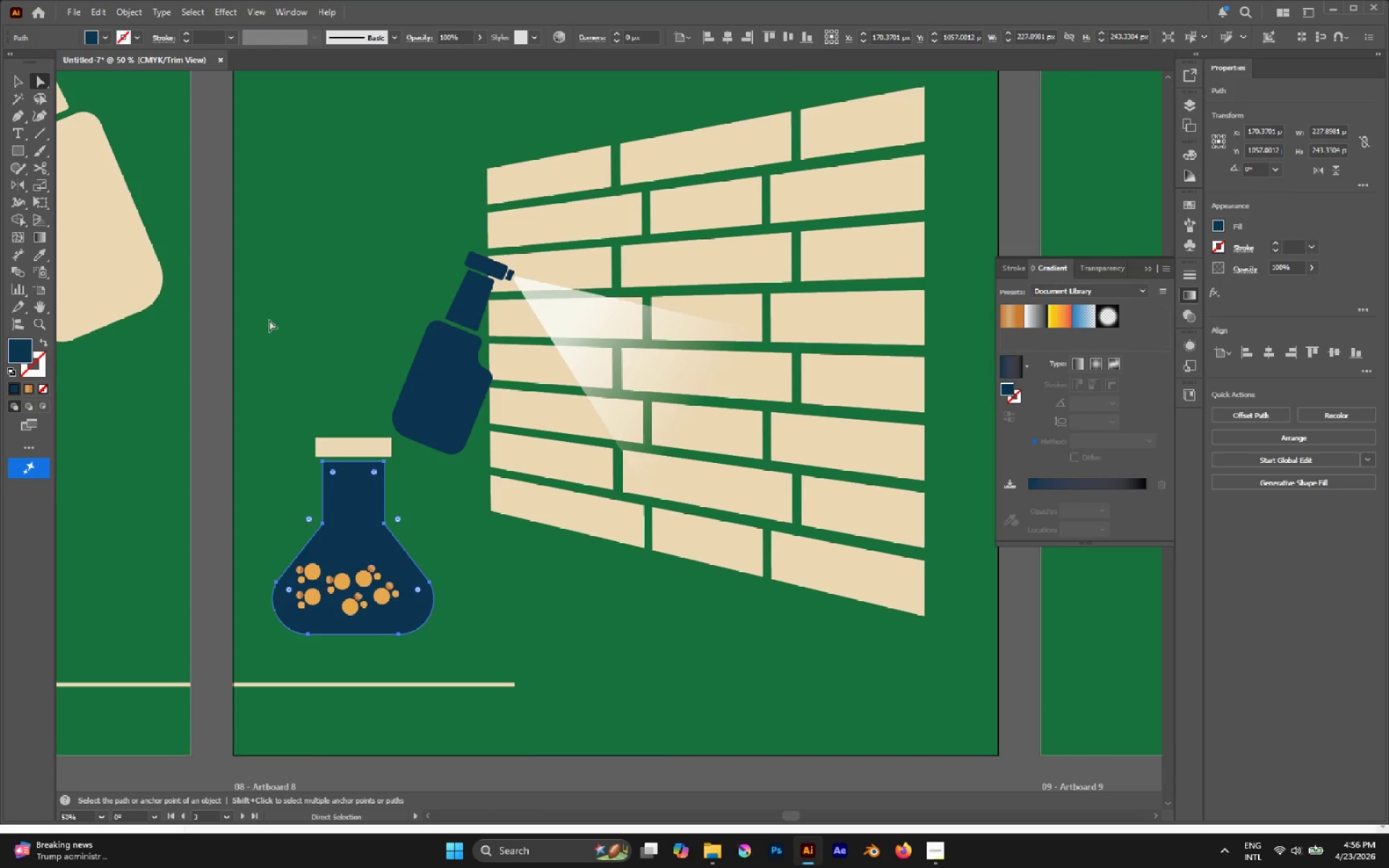 
left_click([268, 318])
 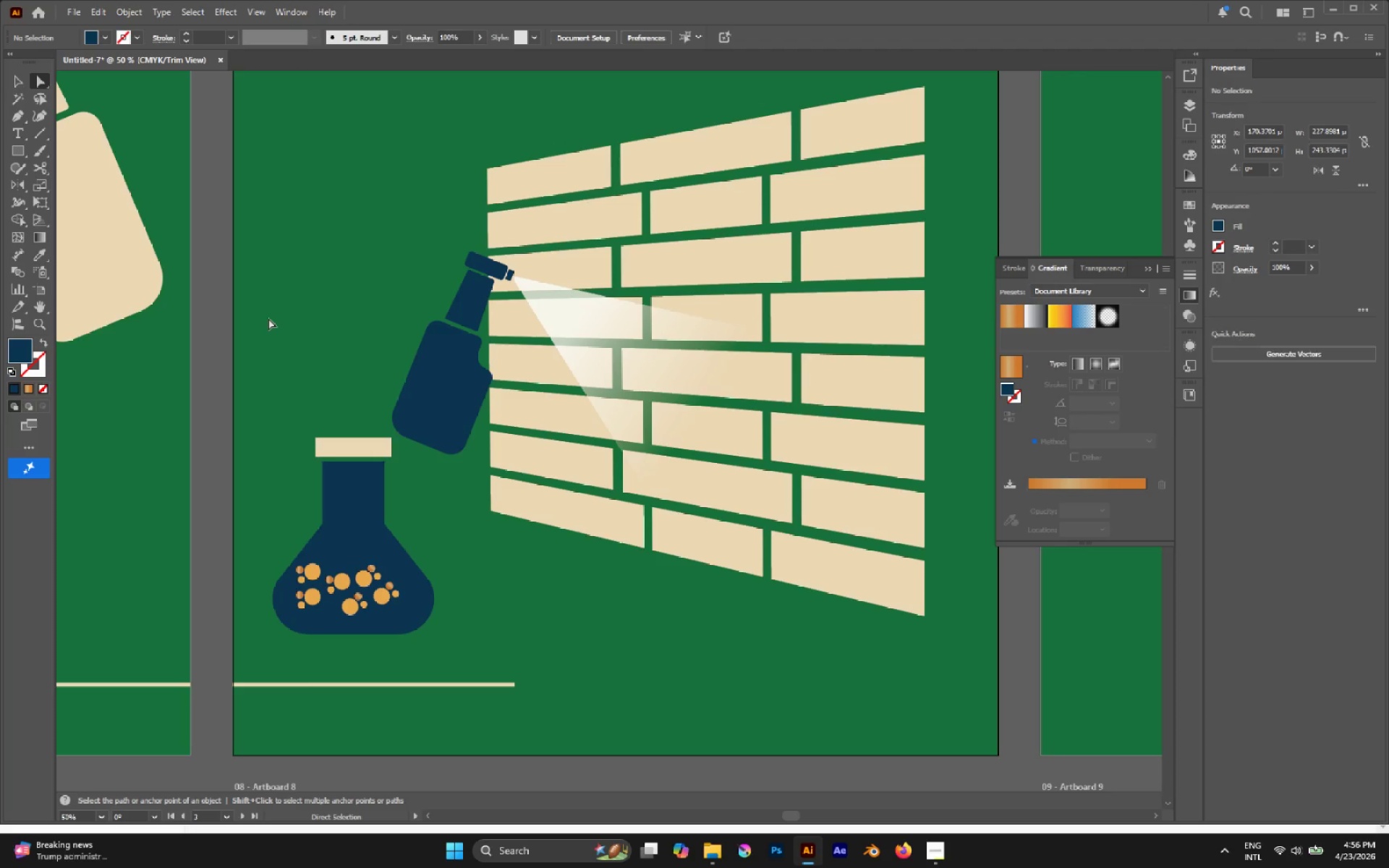 
hold_key(key=AltLeft, duration=0.42)
scroll: coordinate [281, 332], scroll_direction: down, amount: 3.0
 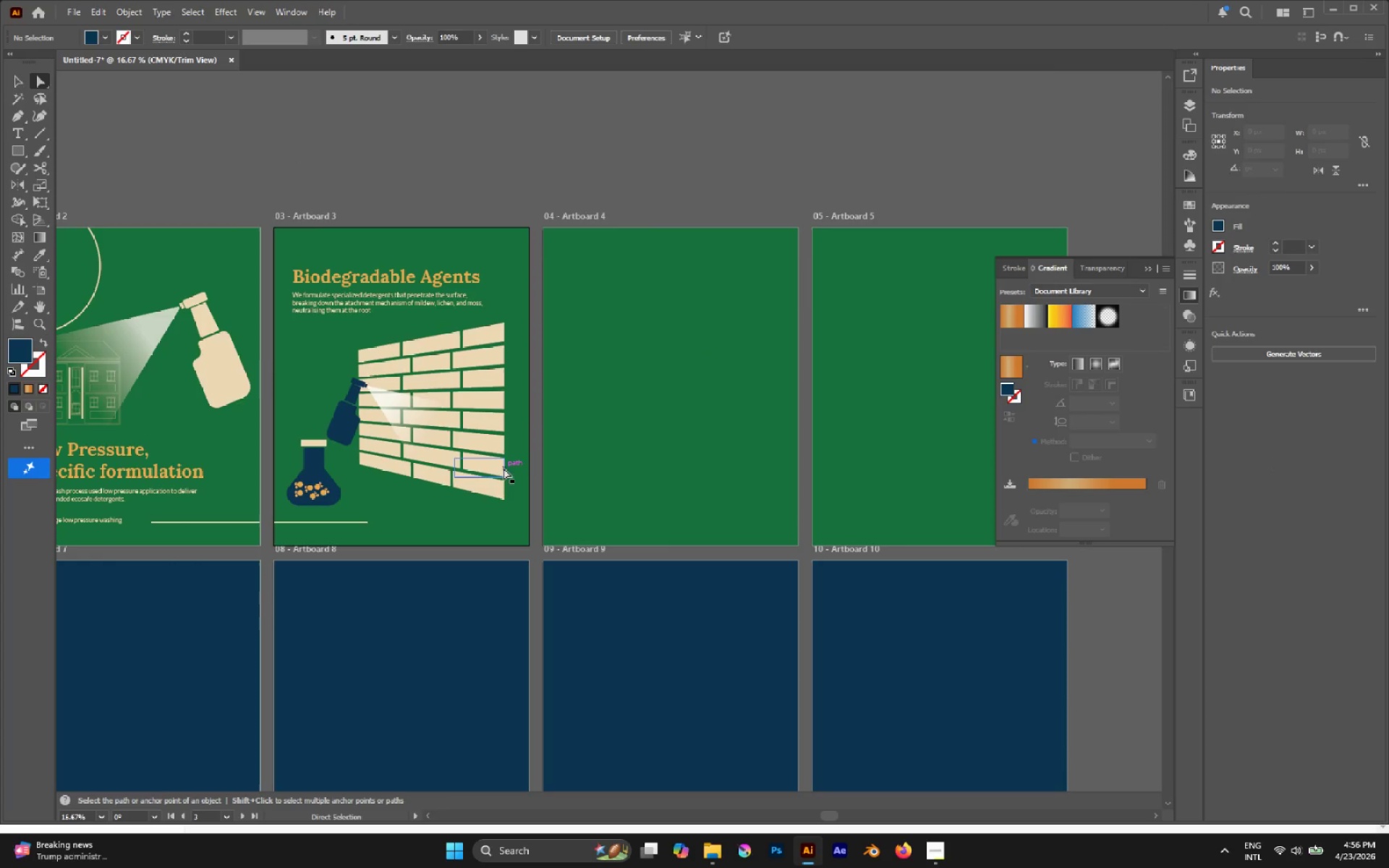 
hold_key(key=AltLeft, duration=0.86)
scroll: coordinate [315, 456], scroll_direction: up, amount: 2.0
 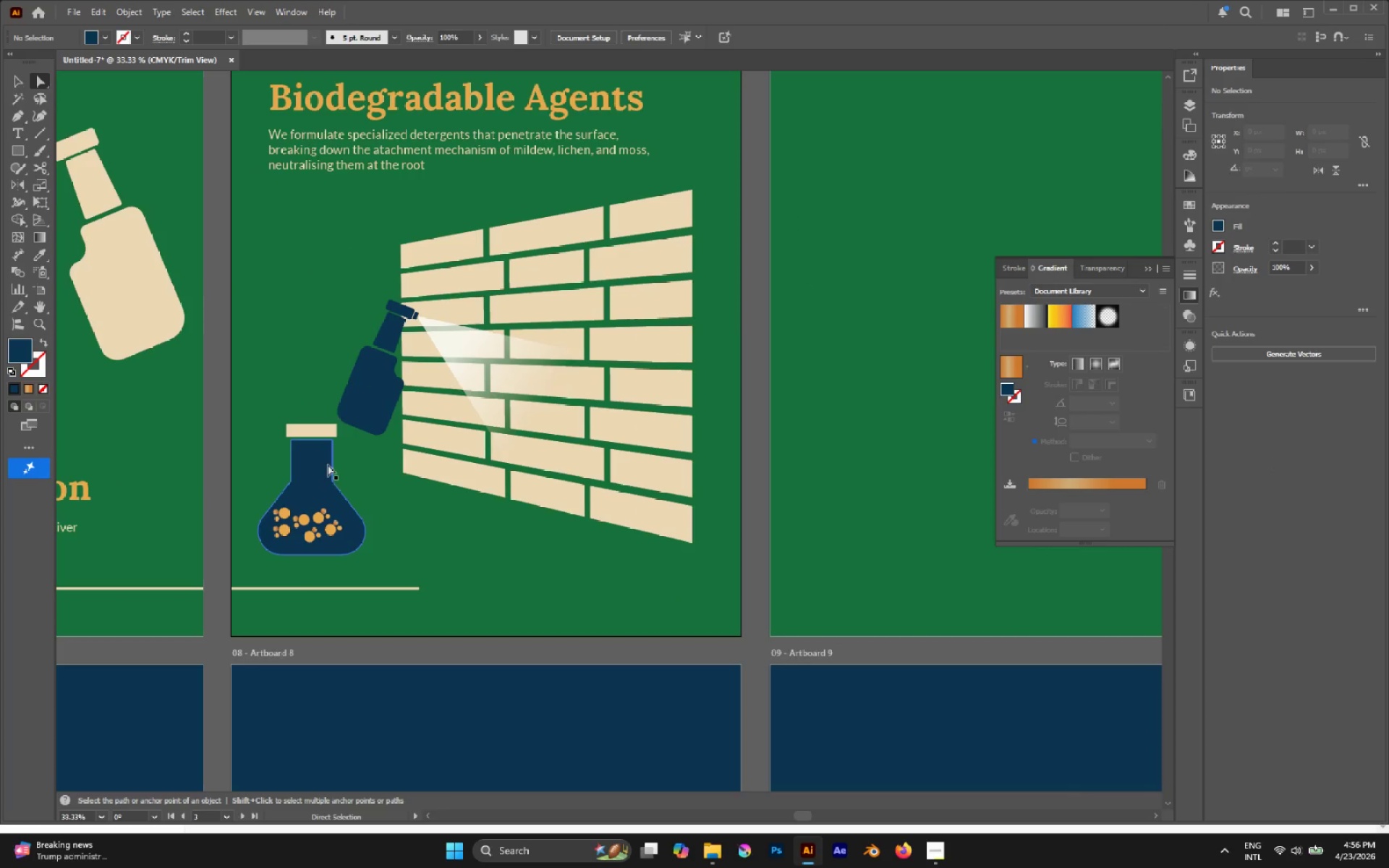 
left_click([313, 468])
 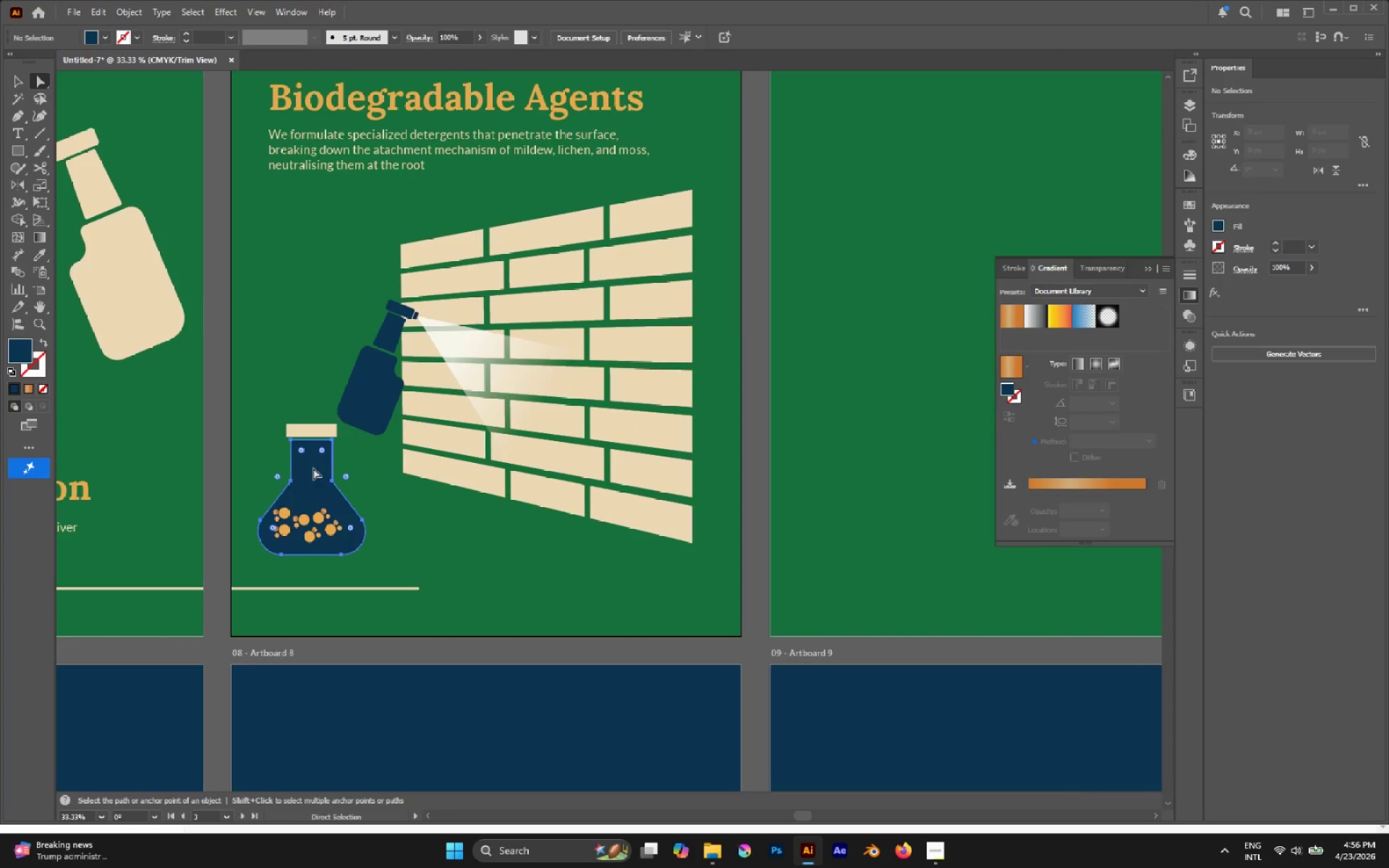 
key(Shift+X)
 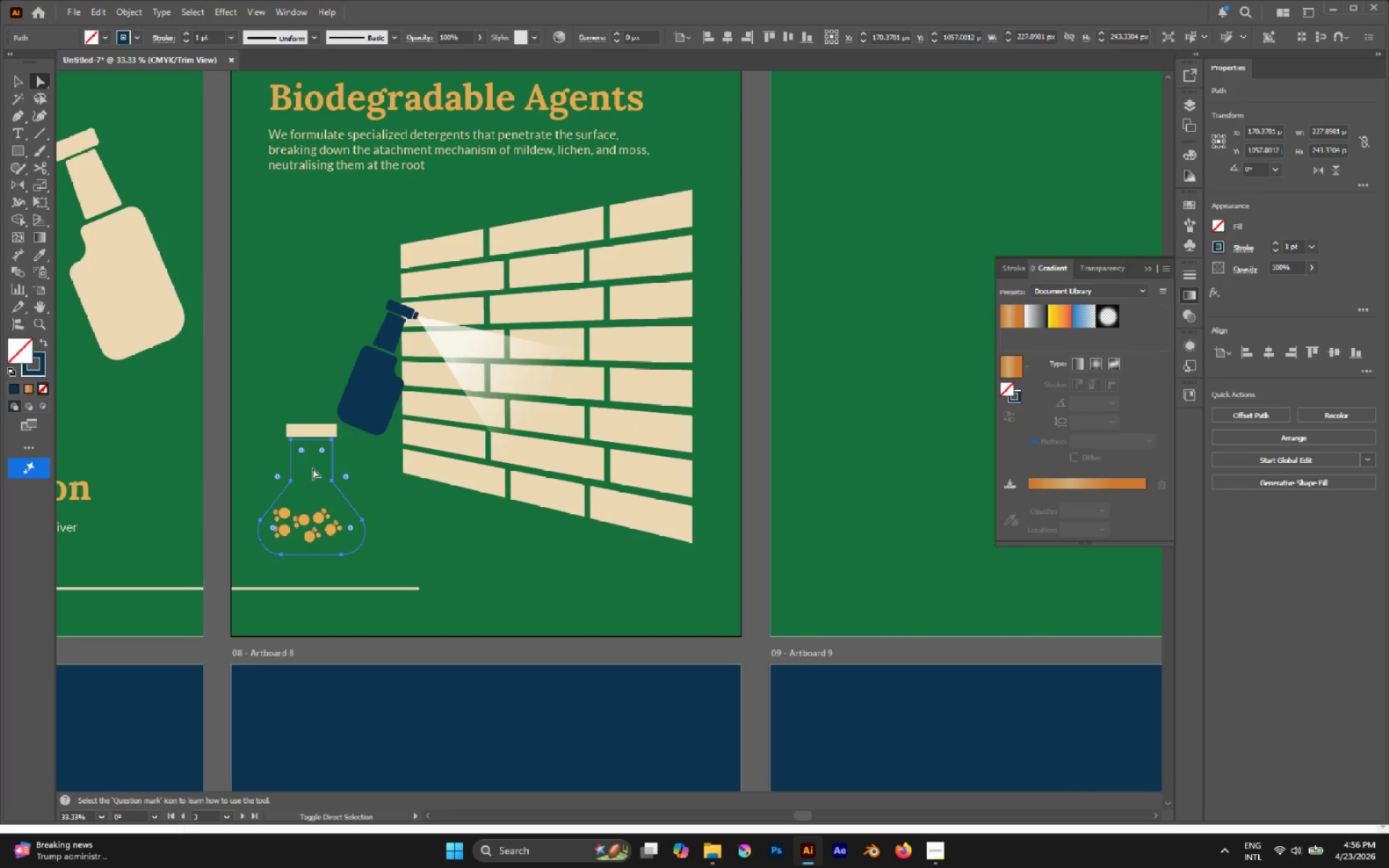 
key(Control+Z)
 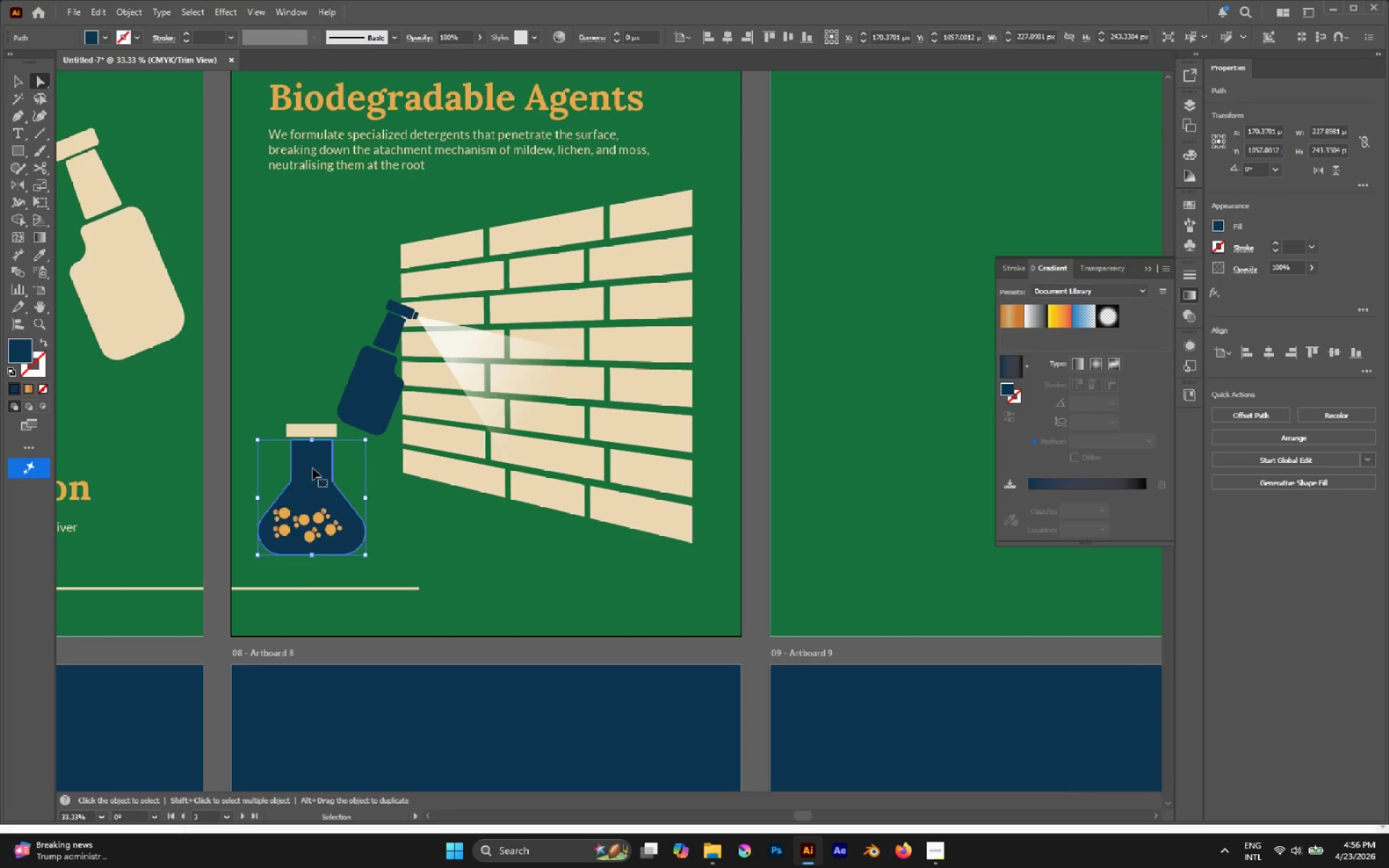 
key(Control+Z)
 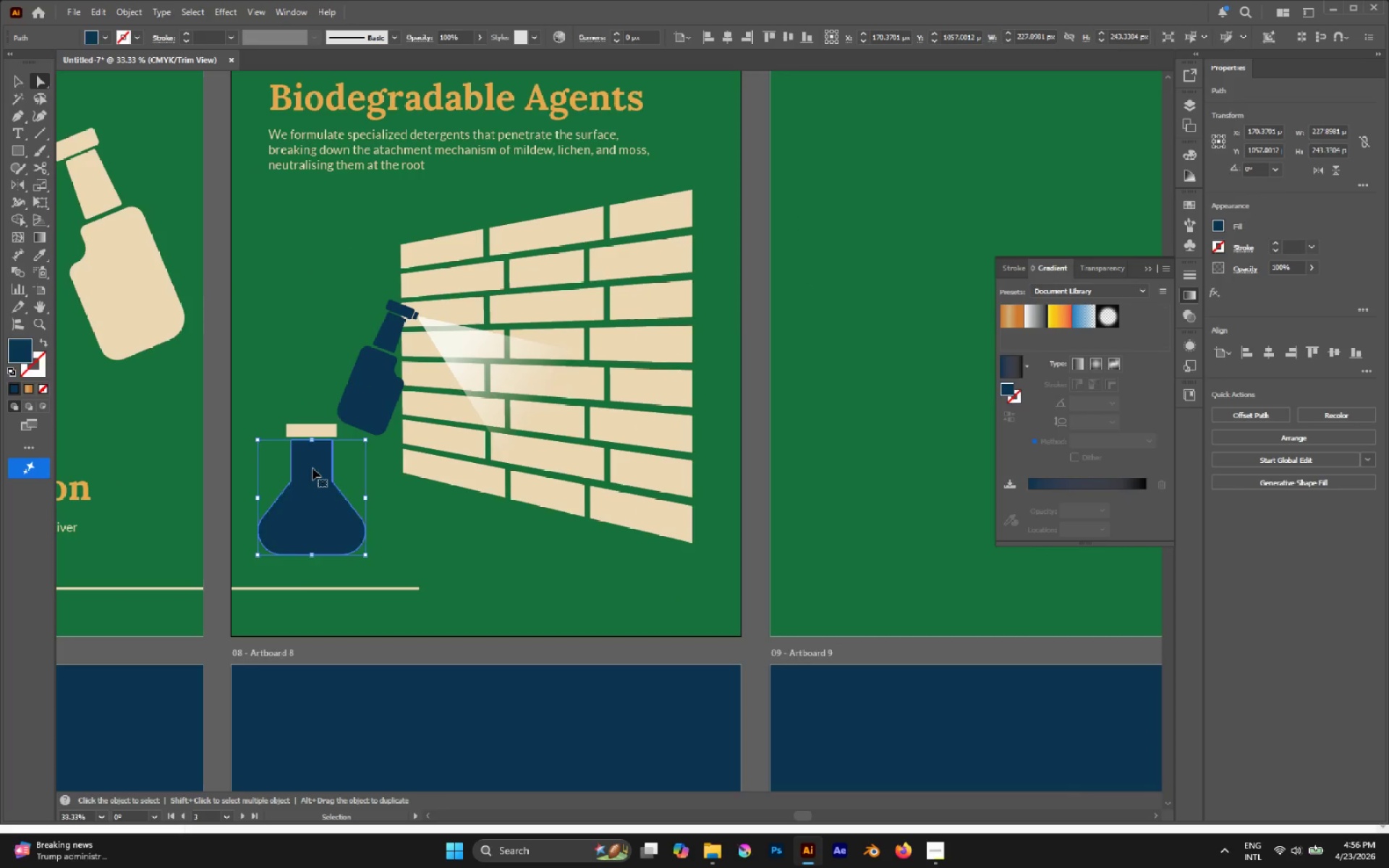 
key(Control+Z)
 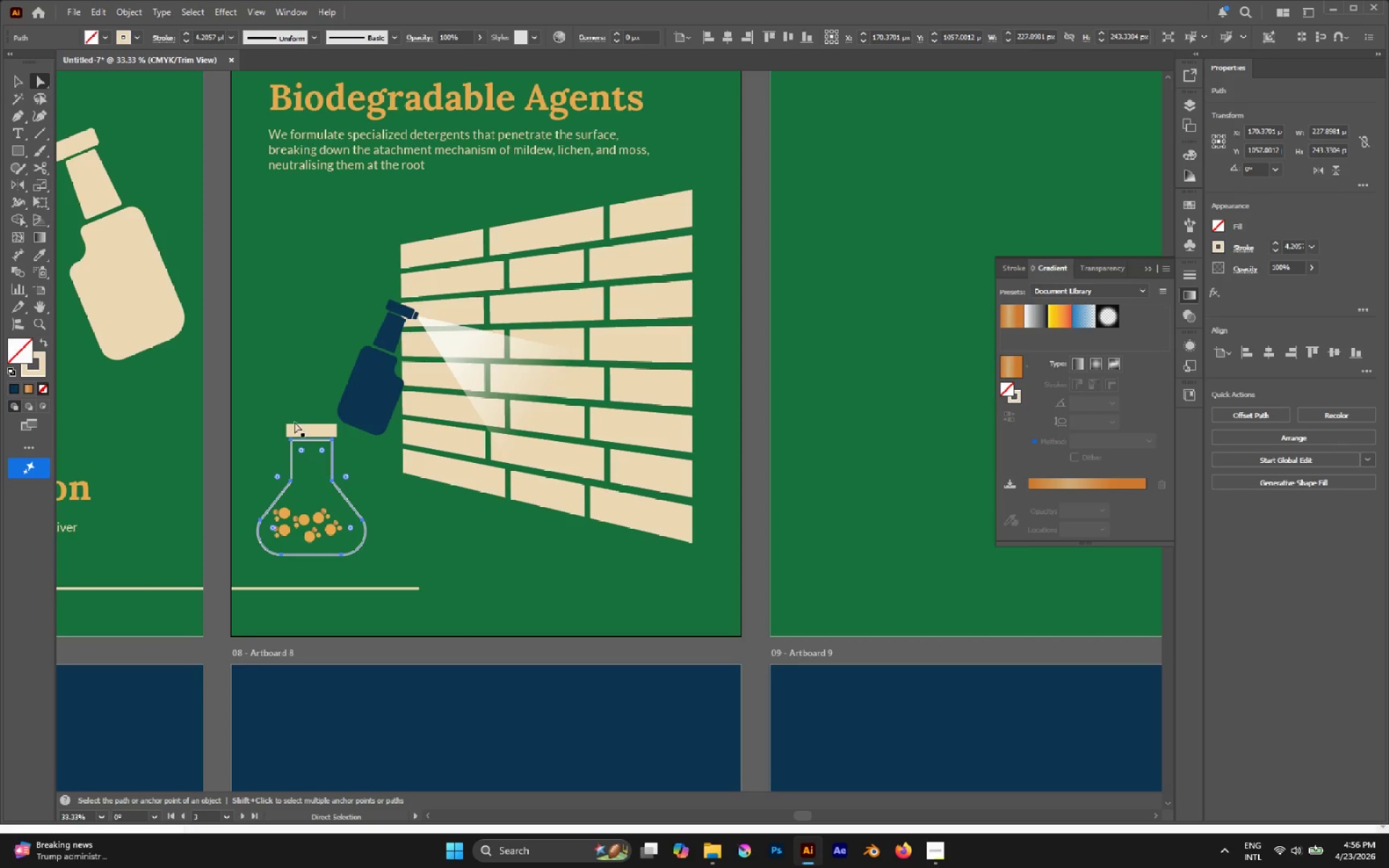 
left_click([256, 359])
 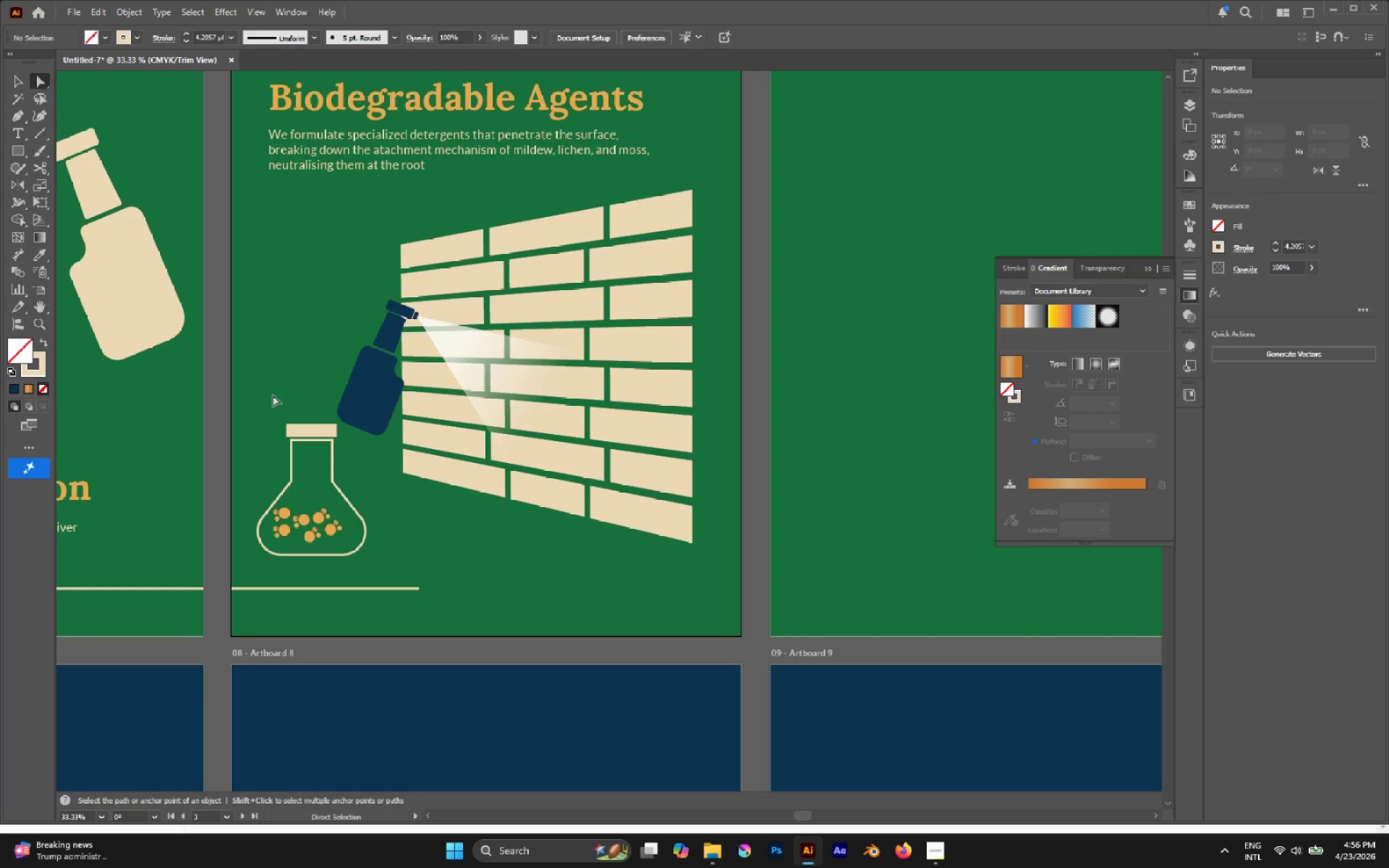 
key(V)
 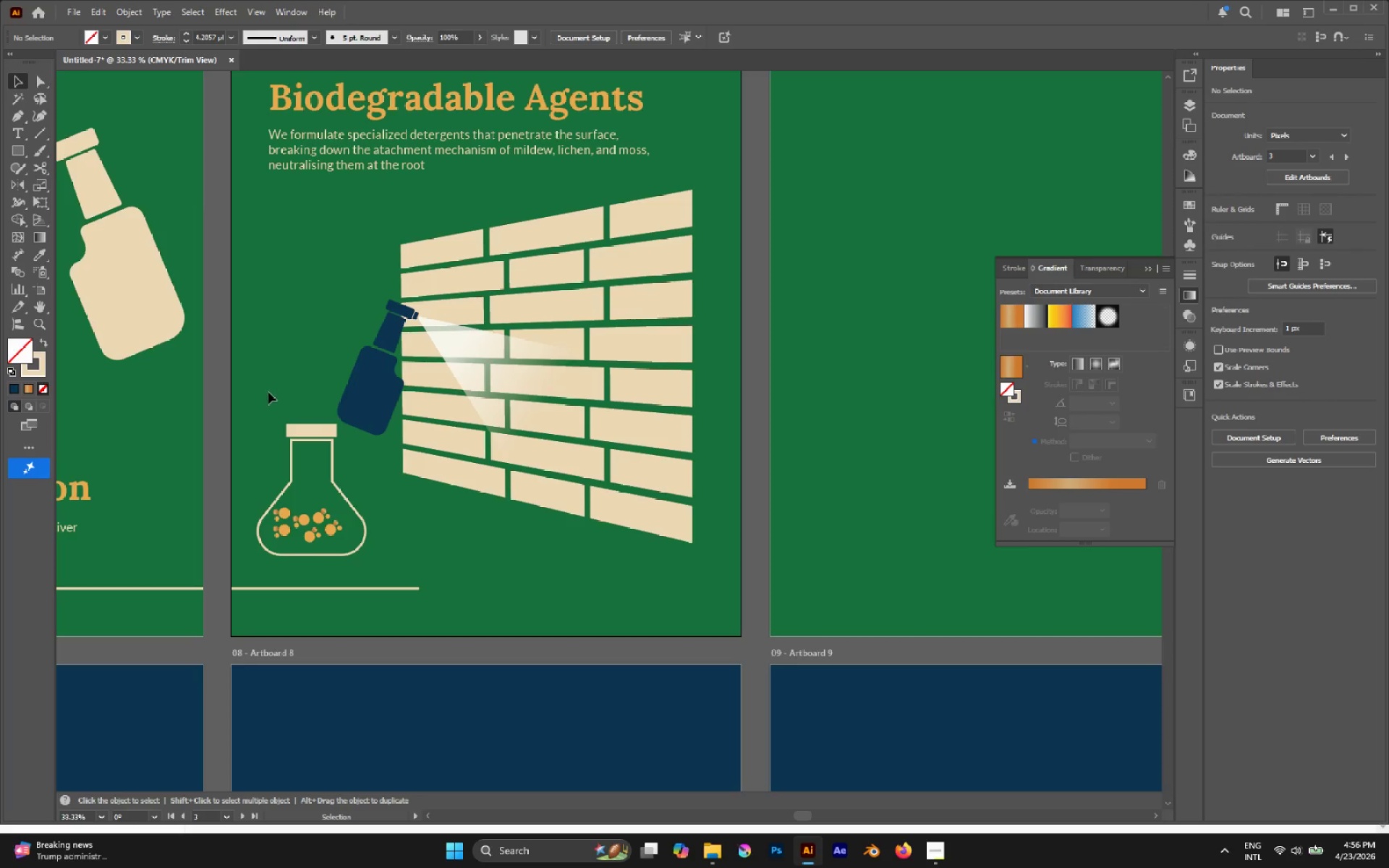 
left_click_drag(start_coordinate=[267, 392], to_coordinate=[368, 538])
 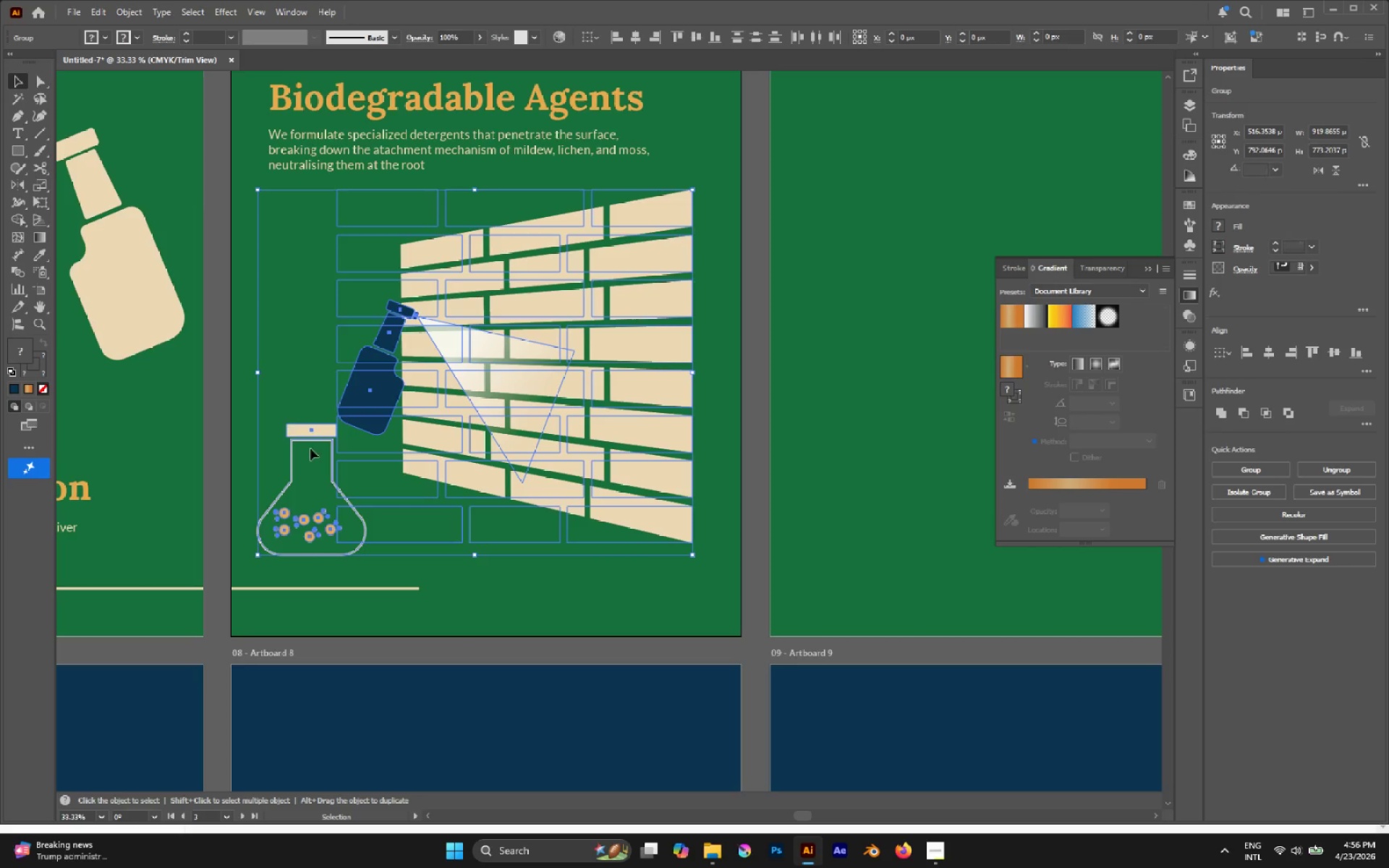 
left_click([274, 396])
 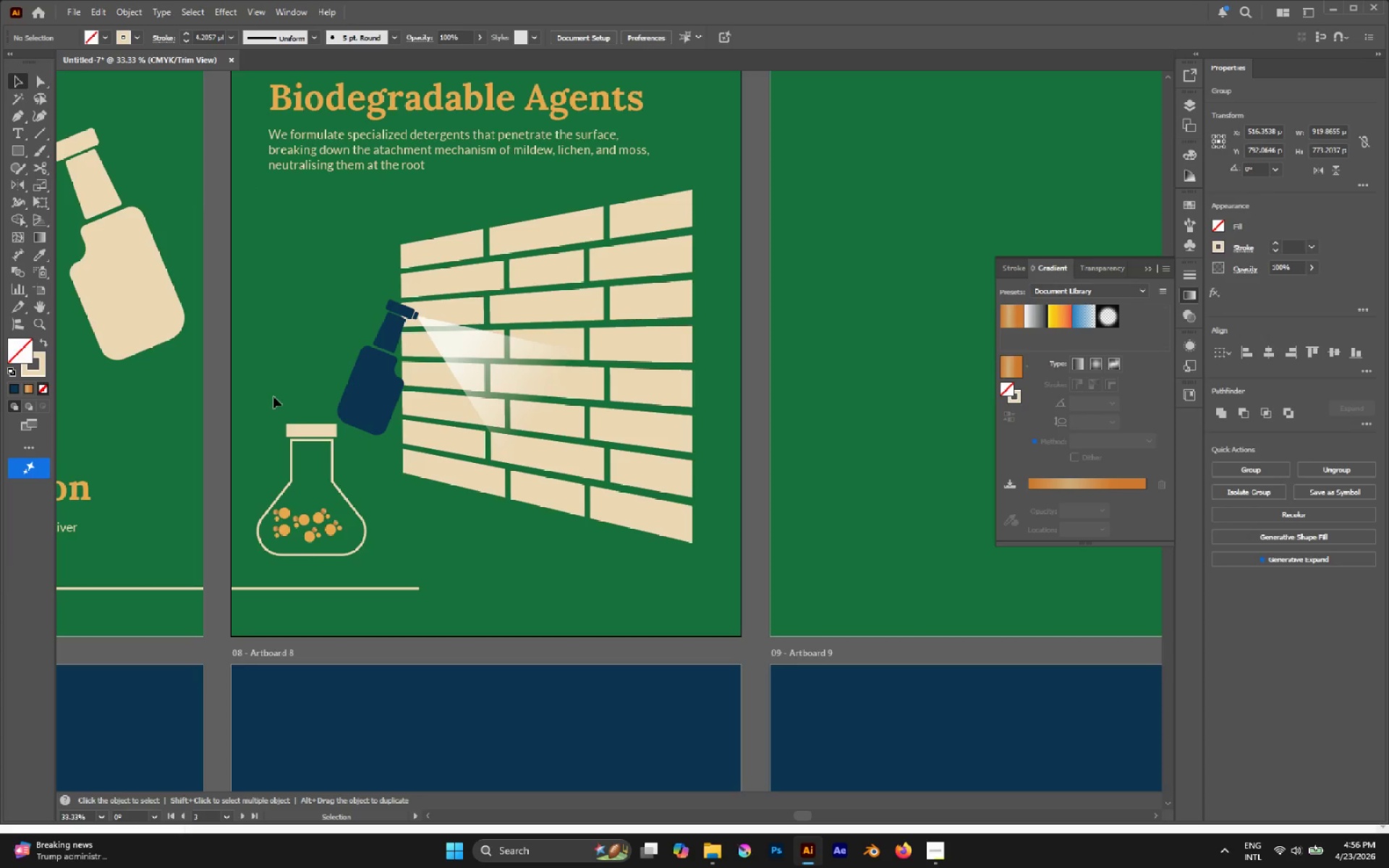 
left_click_drag(start_coordinate=[276, 402], to_coordinate=[327, 558])
 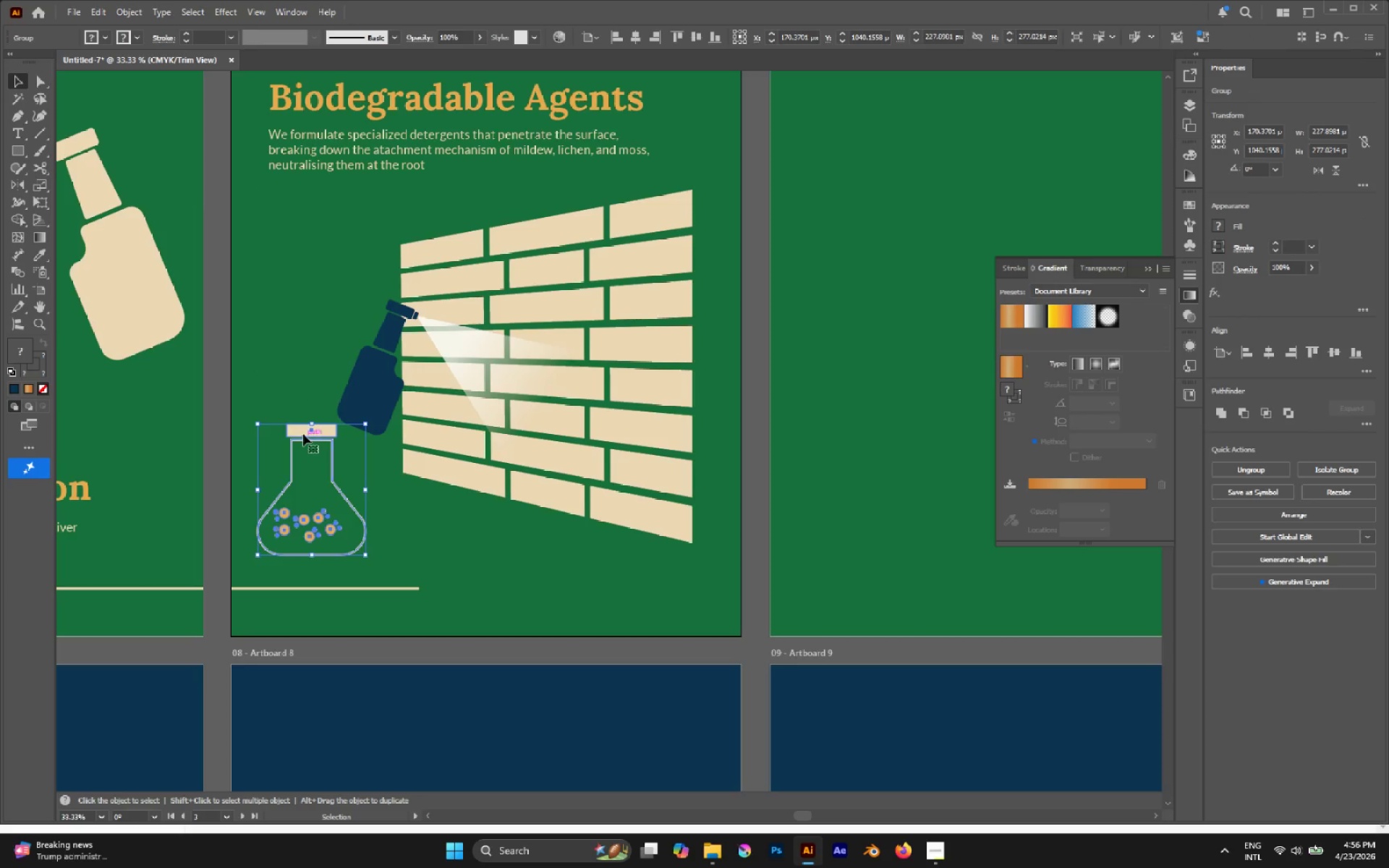 
left_click_drag(start_coordinate=[302, 433], to_coordinate=[298, 454])
 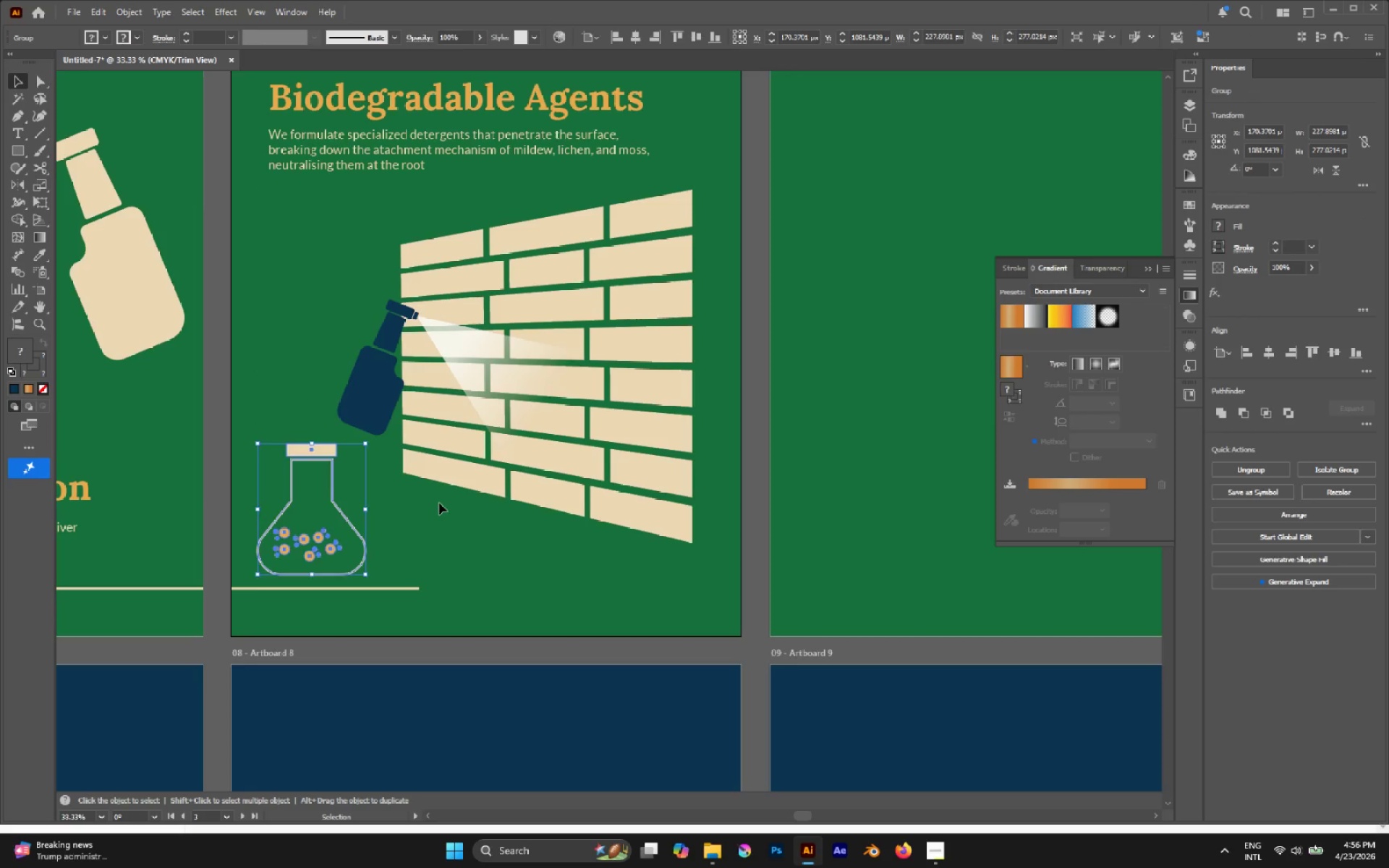 
hold_key(key=ShiftLeft, duration=1.64)
 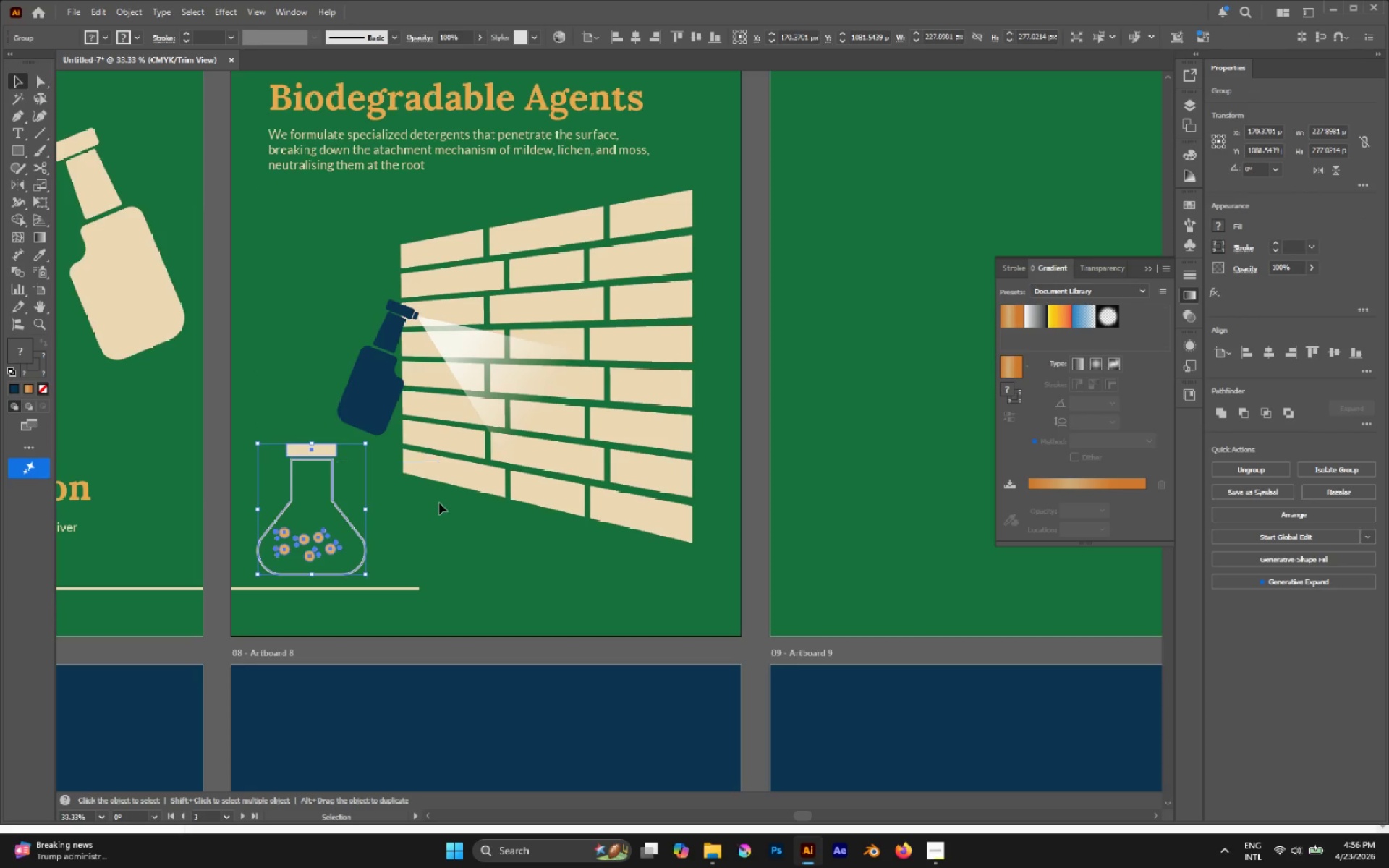 
left_click([439, 503])
 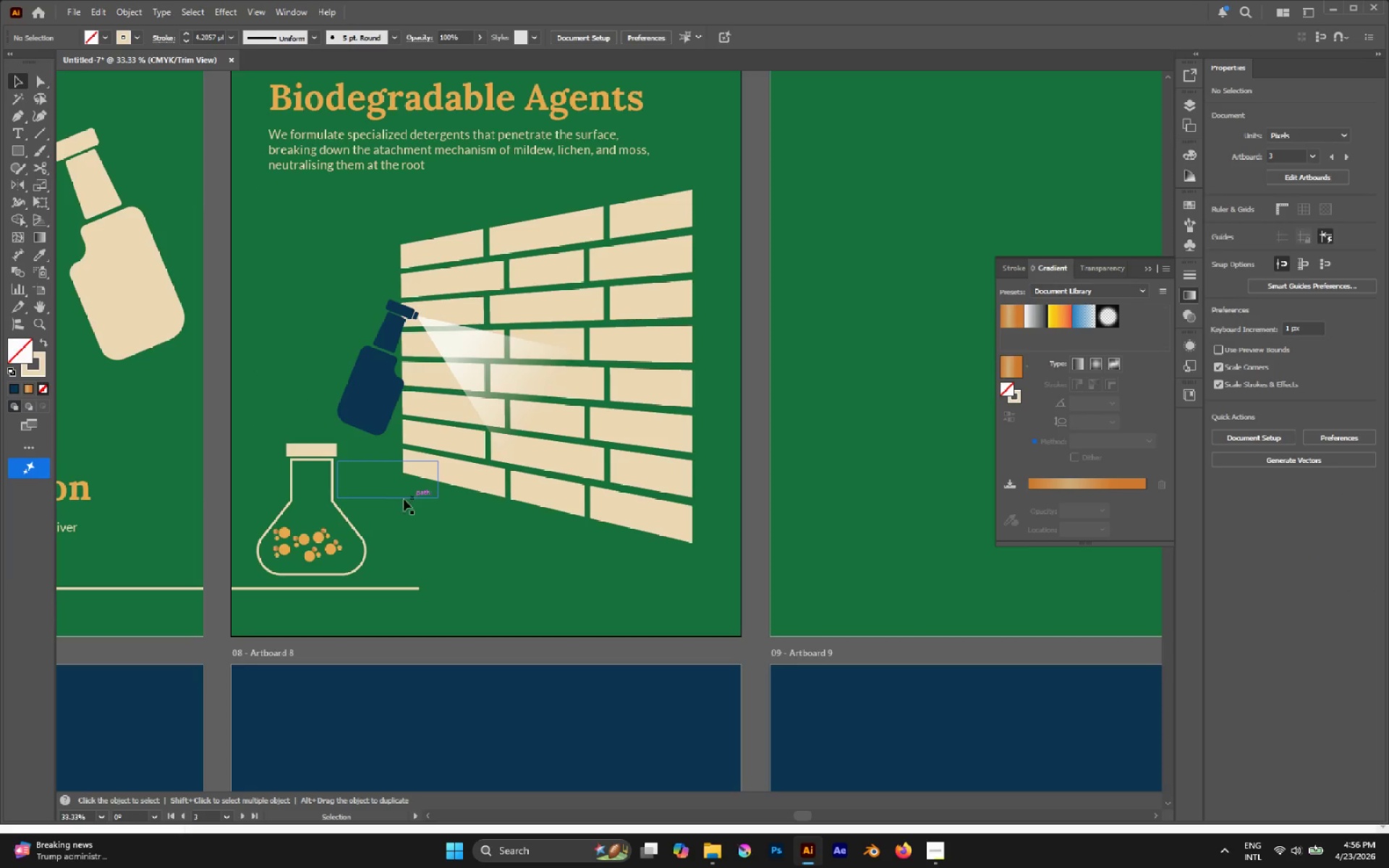 
hold_key(key=AltLeft, duration=0.62)
scroll: coordinate [324, 493], scroll_direction: down, amount: 2.0
 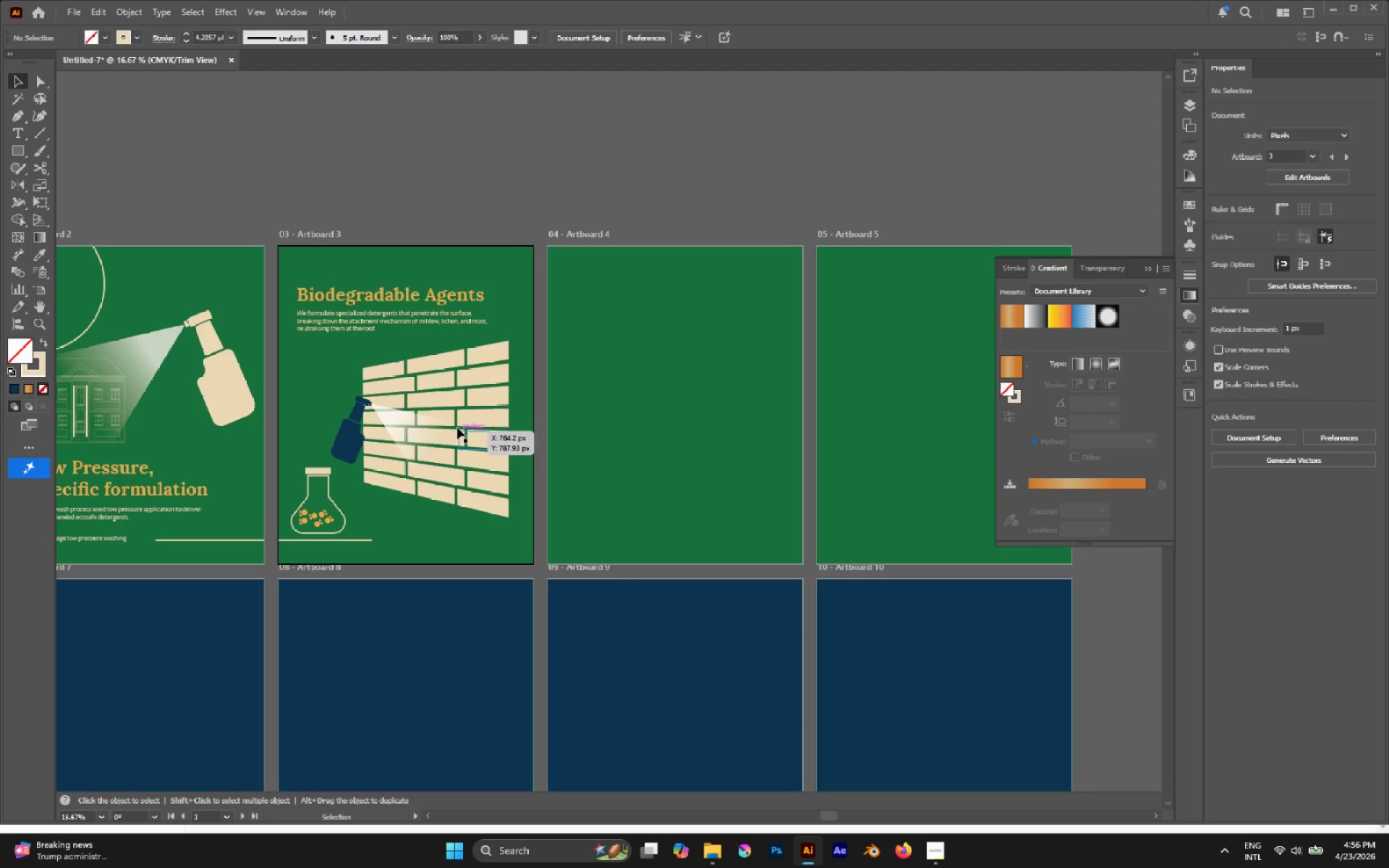 
left_click([459, 414])
 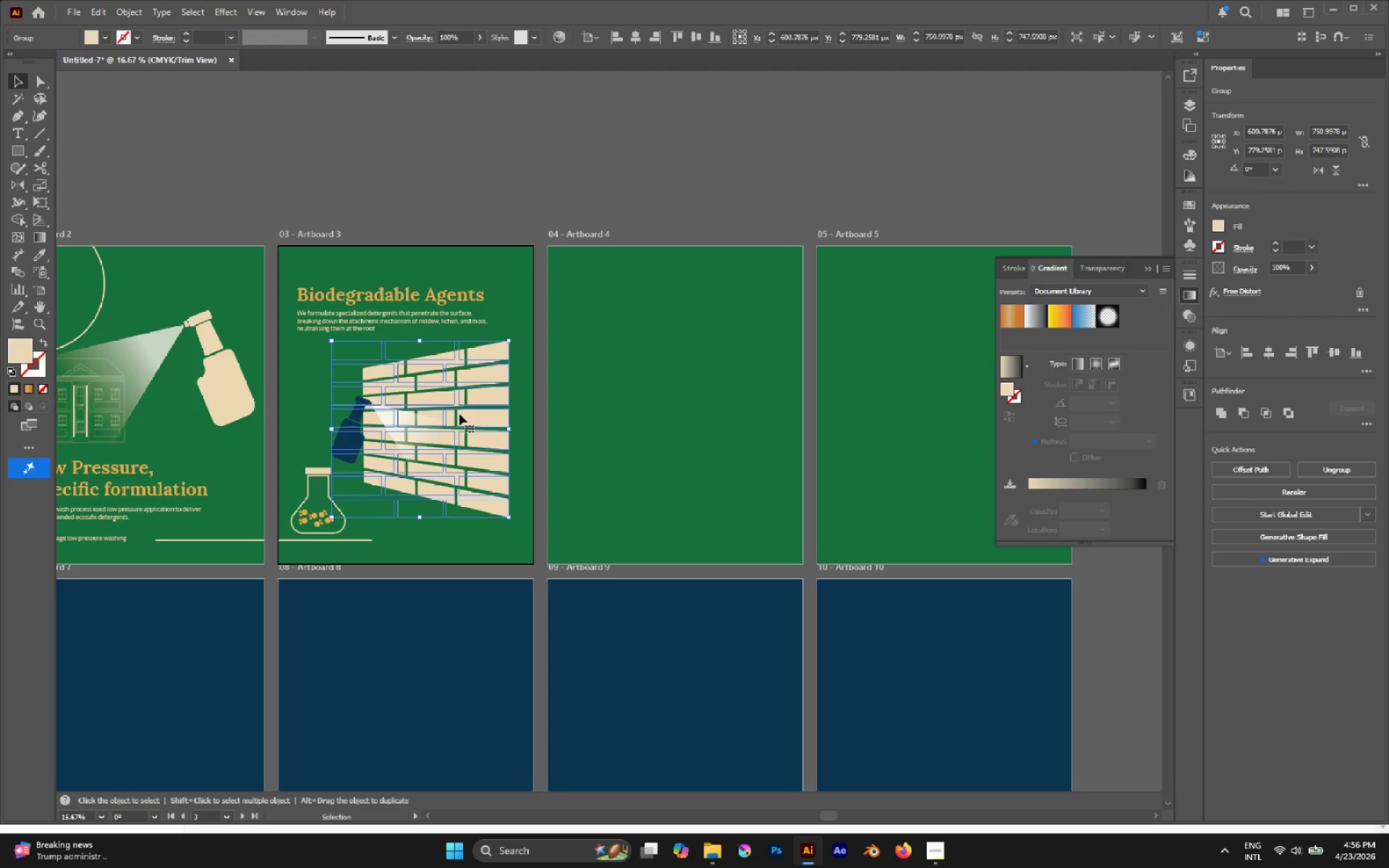 
hold_key(key=AltLeft, duration=0.47)
scroll: coordinate [459, 414], scroll_direction: down, amount: 2.0
 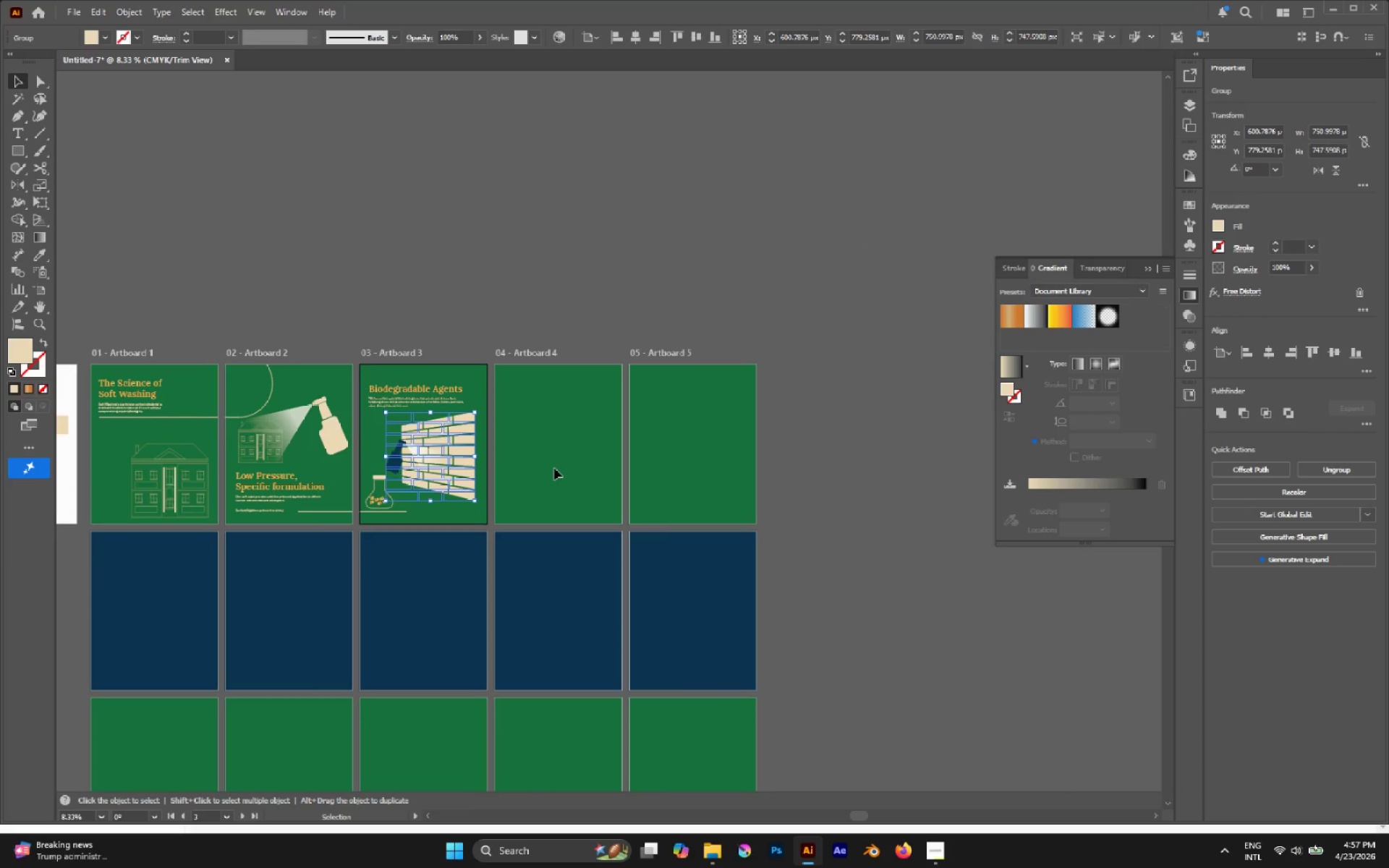 
left_click([613, 302])
 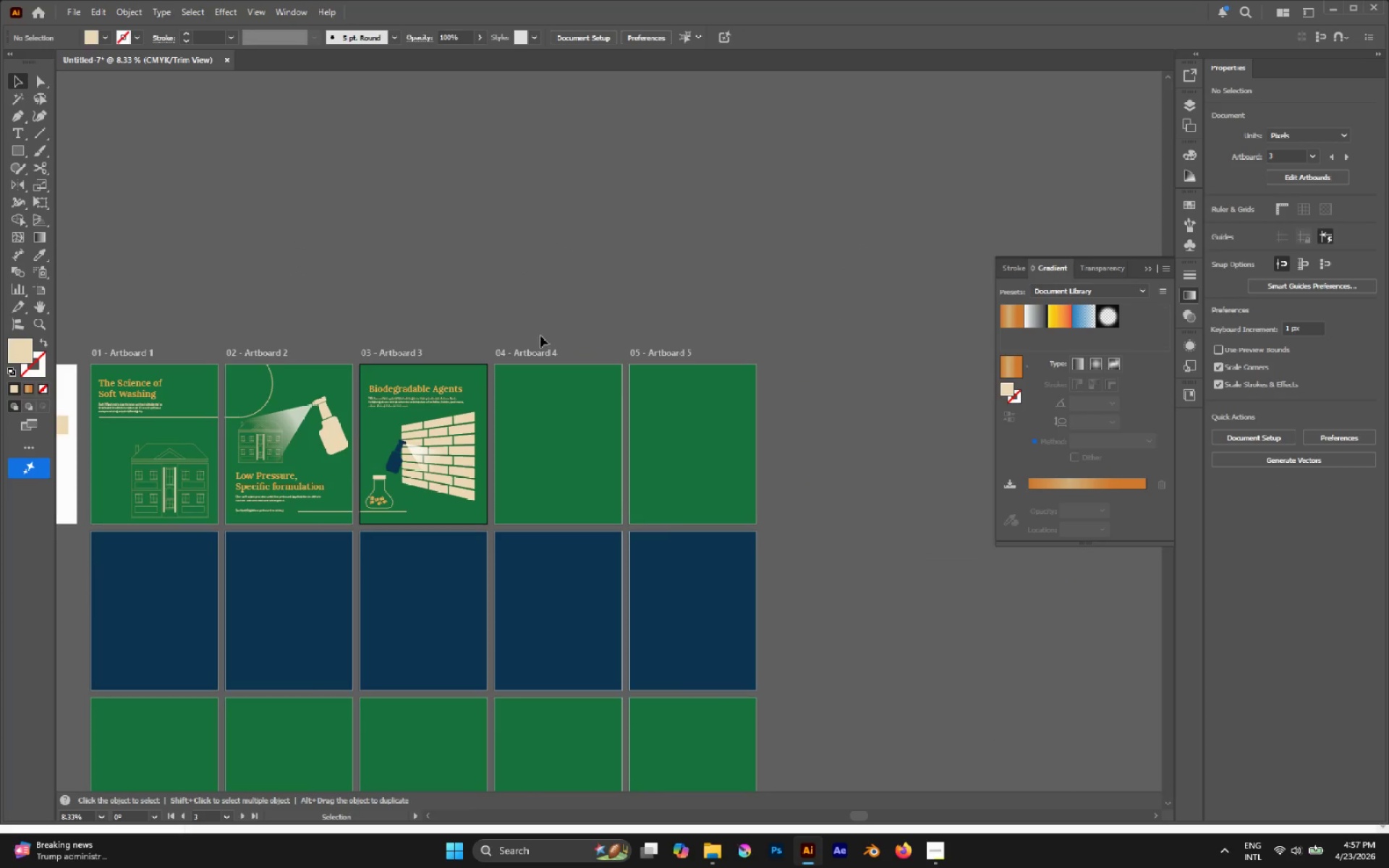 
hold_key(key=AltLeft, duration=2.06)
scroll: coordinate [584, 424], scroll_direction: up, amount: 2.0
 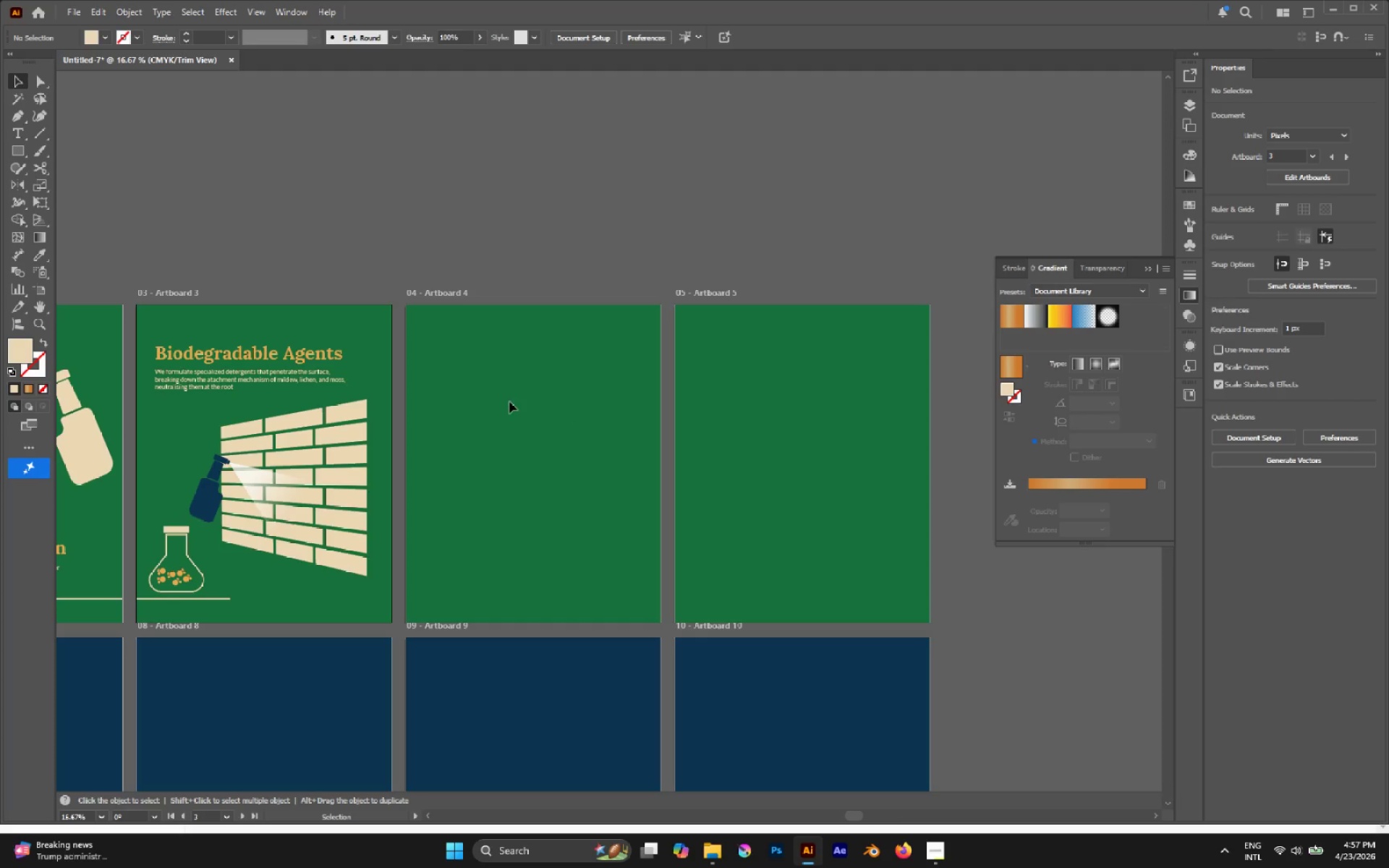 
hold_key(key=AltLeft, duration=0.55)
scroll: coordinate [558, 394], scroll_direction: down, amount: 3.0
 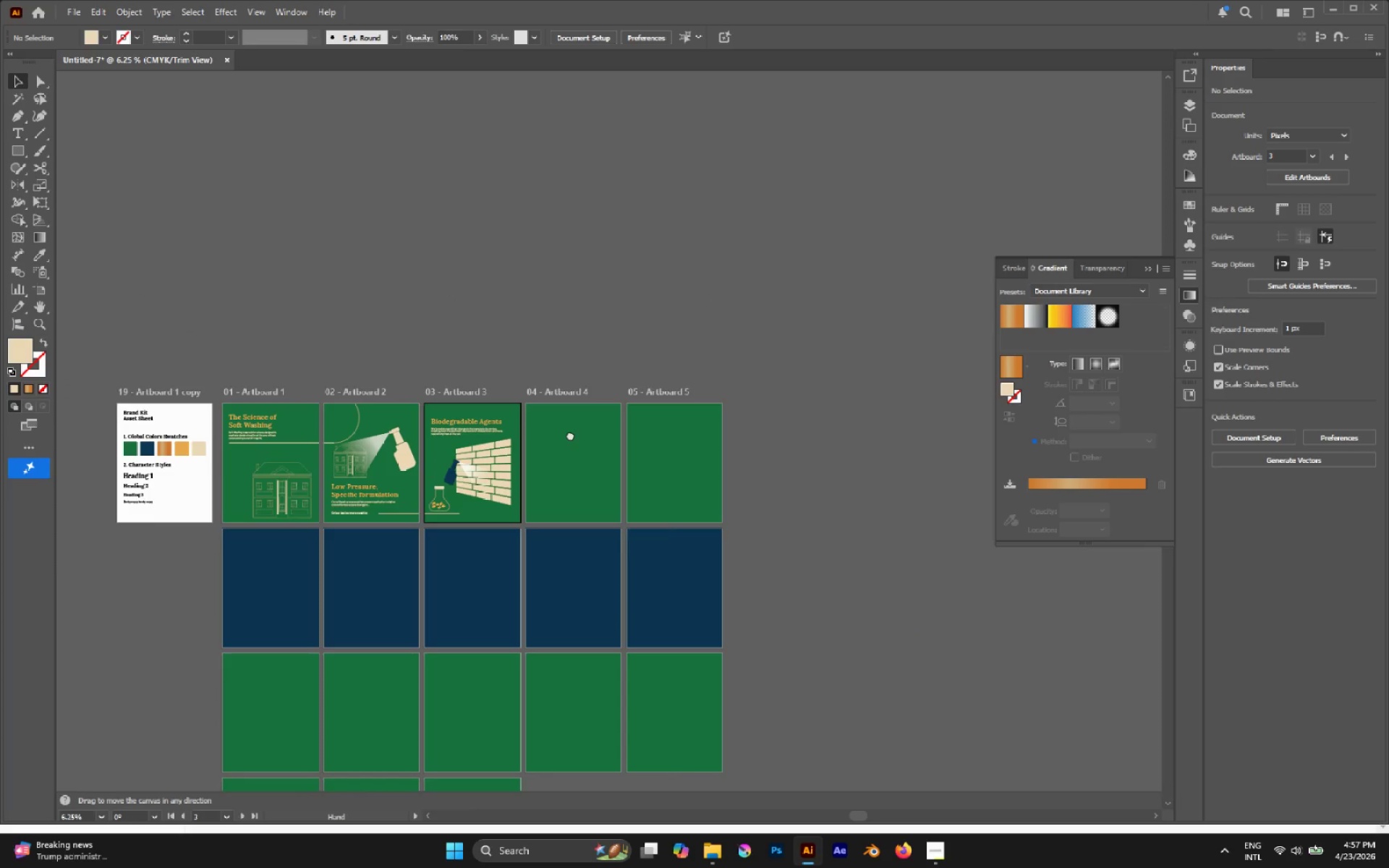 
hold_key(key=AltLeft, duration=0.48)
scroll: coordinate [575, 432], scroll_direction: up, amount: 1.0
 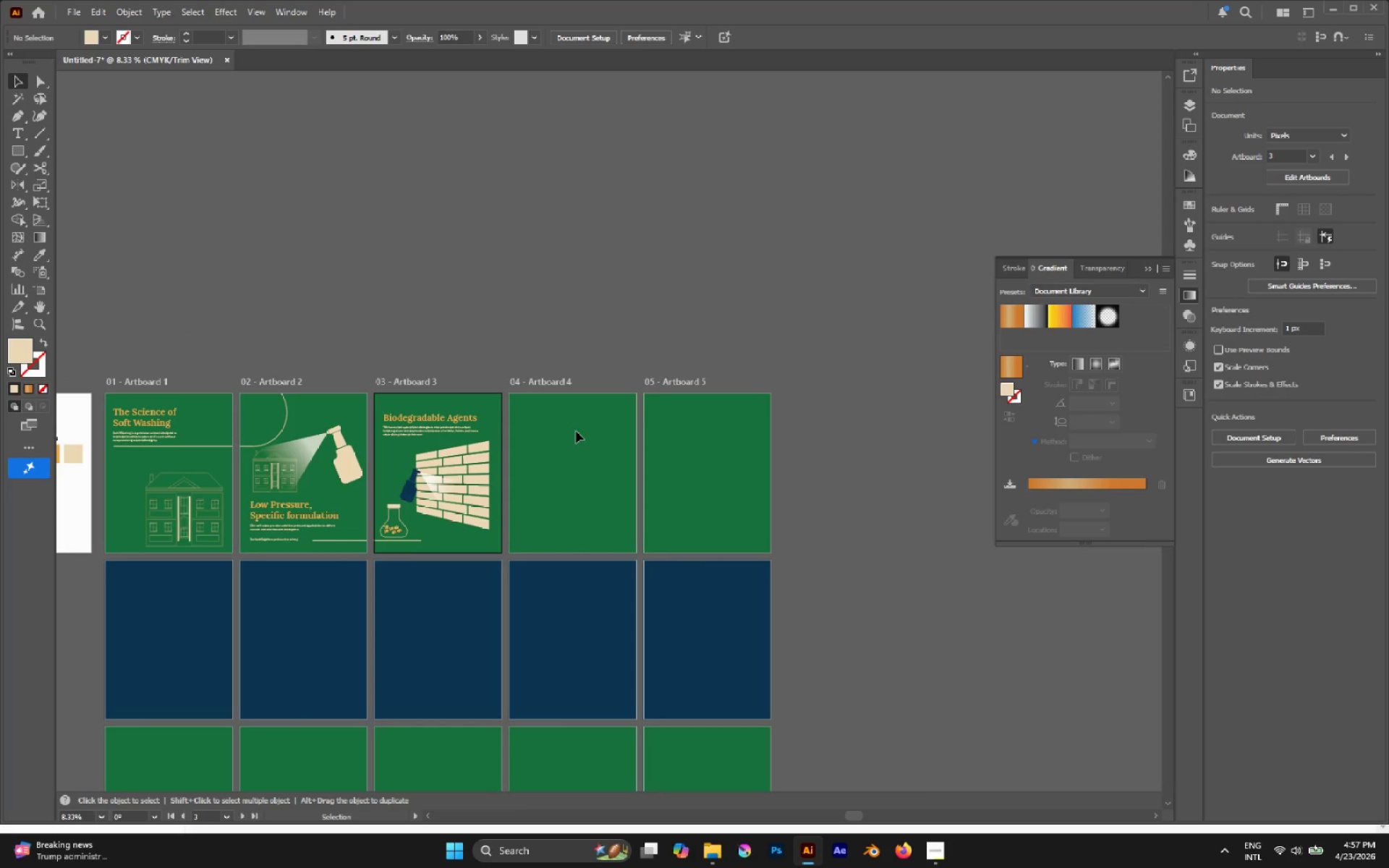 
wait(6.33)
 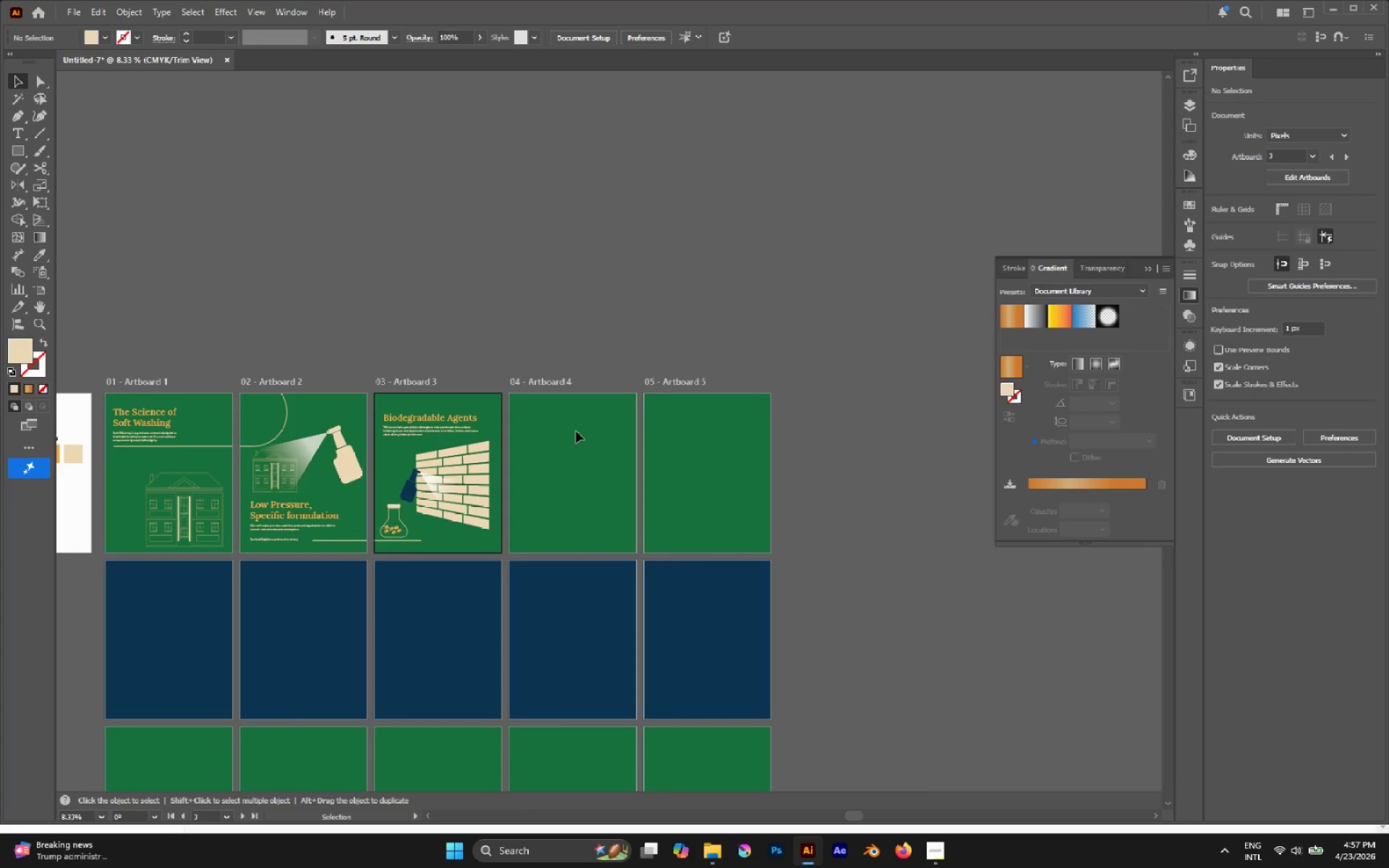 
mouse_move([483, 405])
 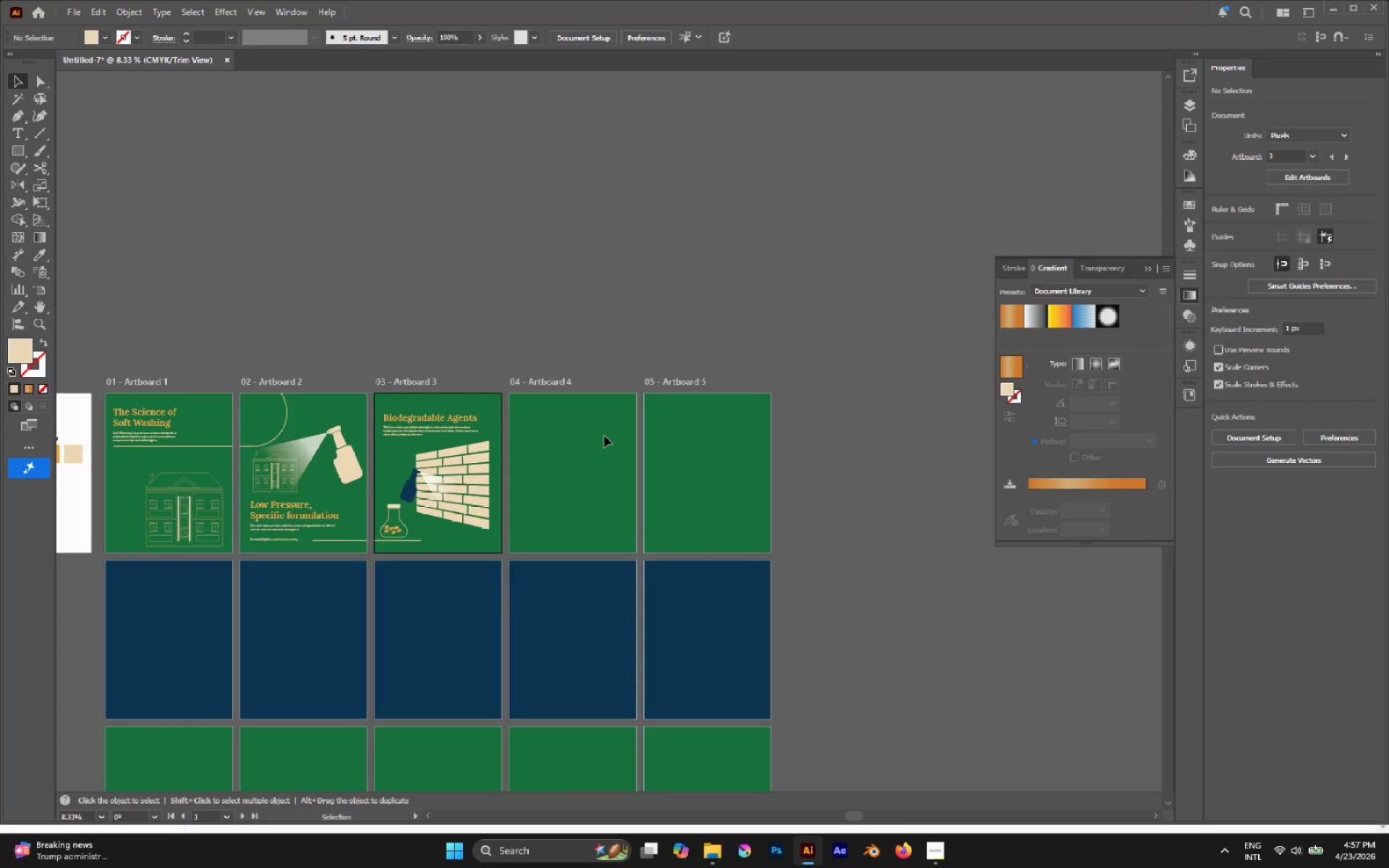 
hold_key(key=AltLeft, duration=0.39)
scroll: coordinate [584, 422], scroll_direction: up, amount: 1.0
 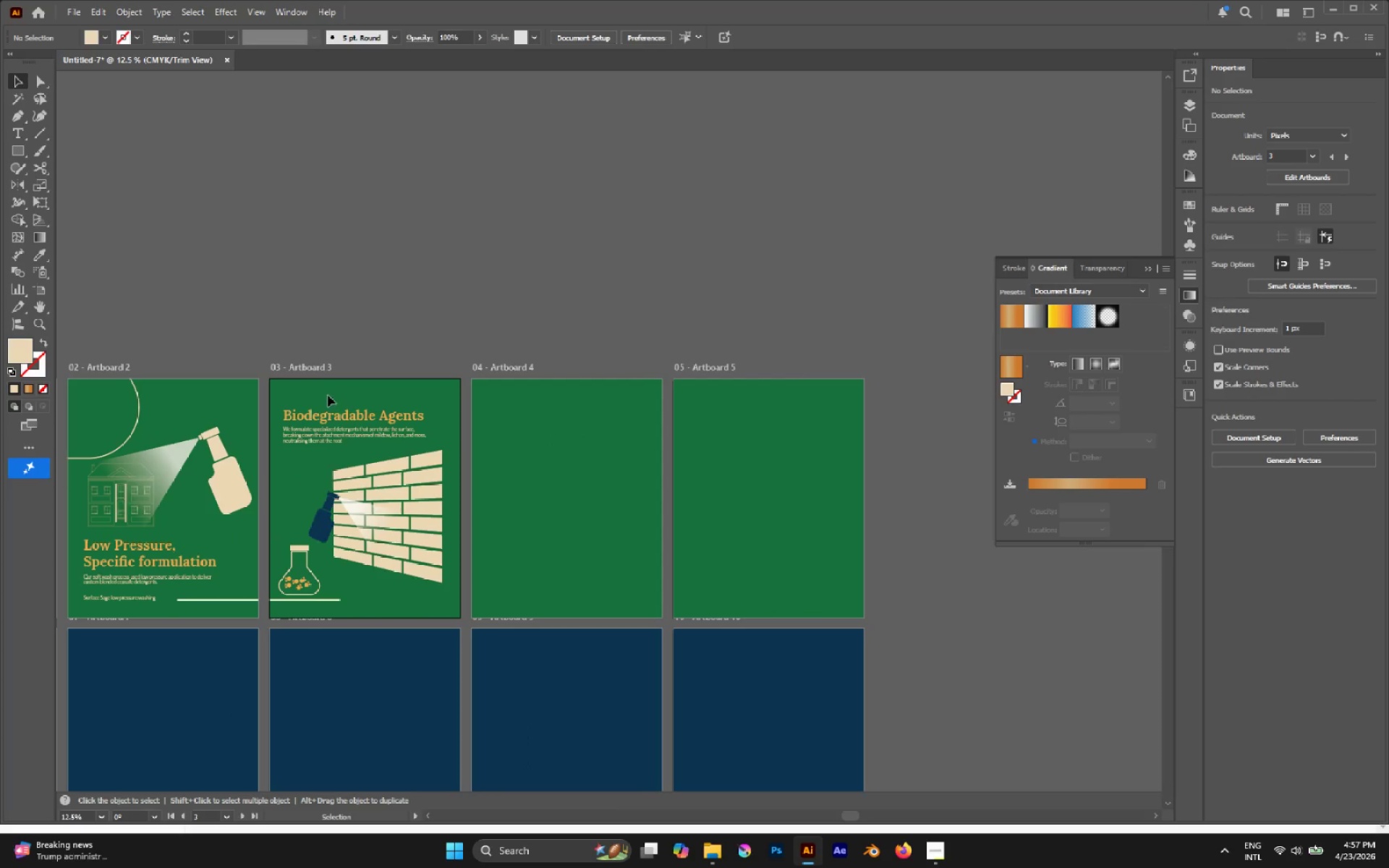 
left_click_drag(start_coordinate=[315, 395], to_coordinate=[347, 444])
 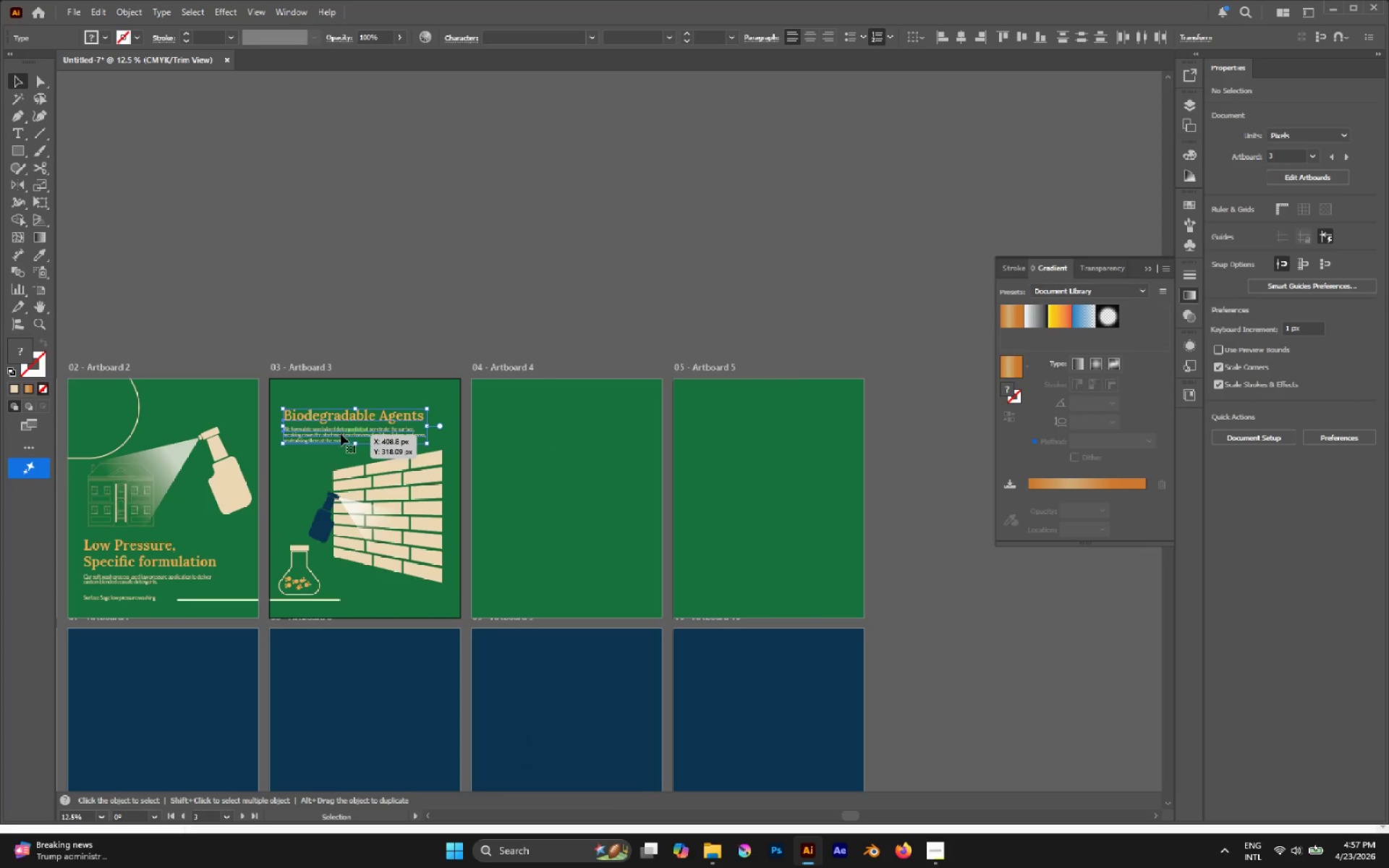 
hold_key(key=AltLeft, duration=1.91)
left_click_drag(start_coordinate=[341, 433], to_coordinate=[543, 440])
 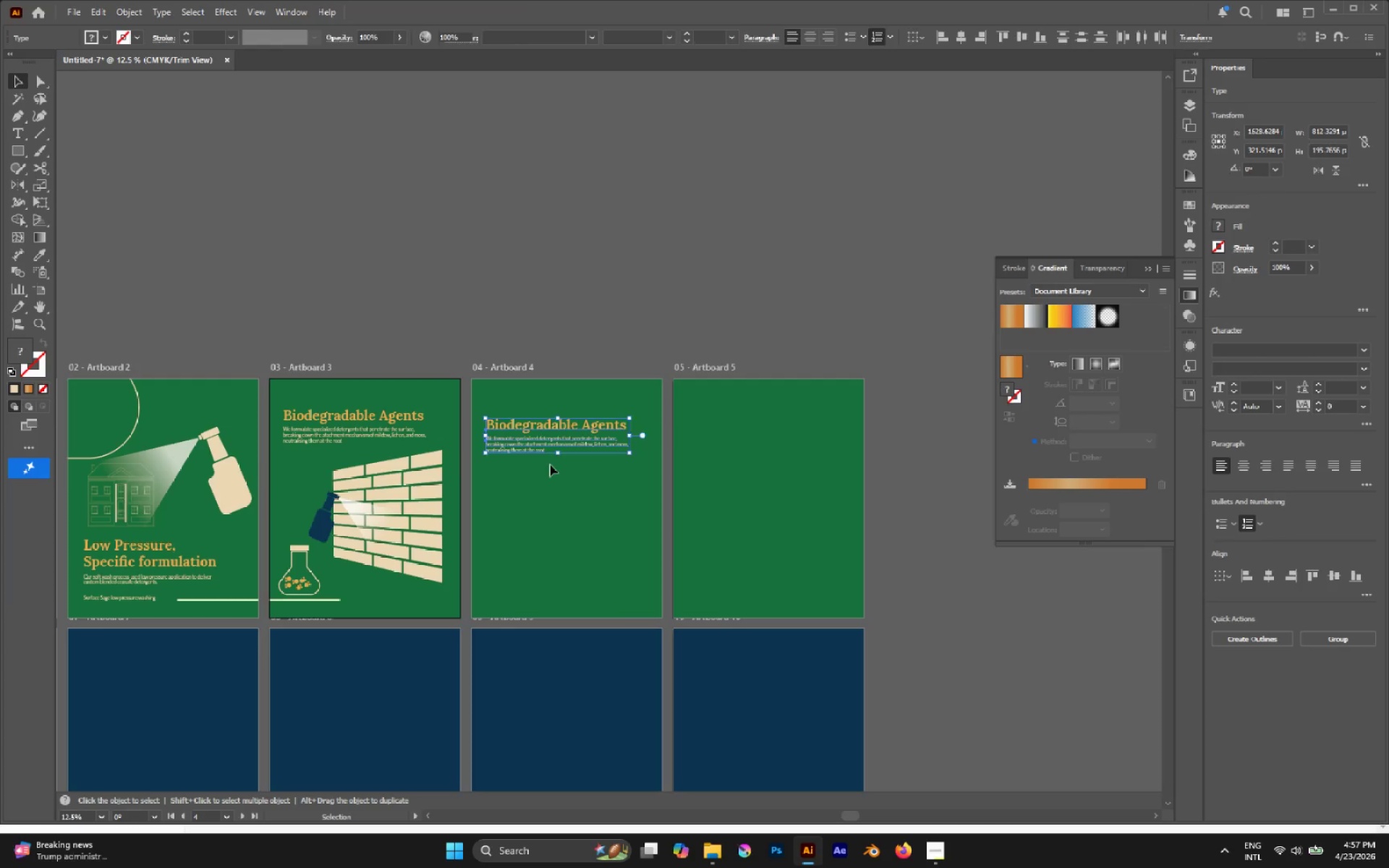 
hold_key(key=AltLeft, duration=0.41)
scroll: coordinate [571, 461], scroll_direction: up, amount: 2.0
 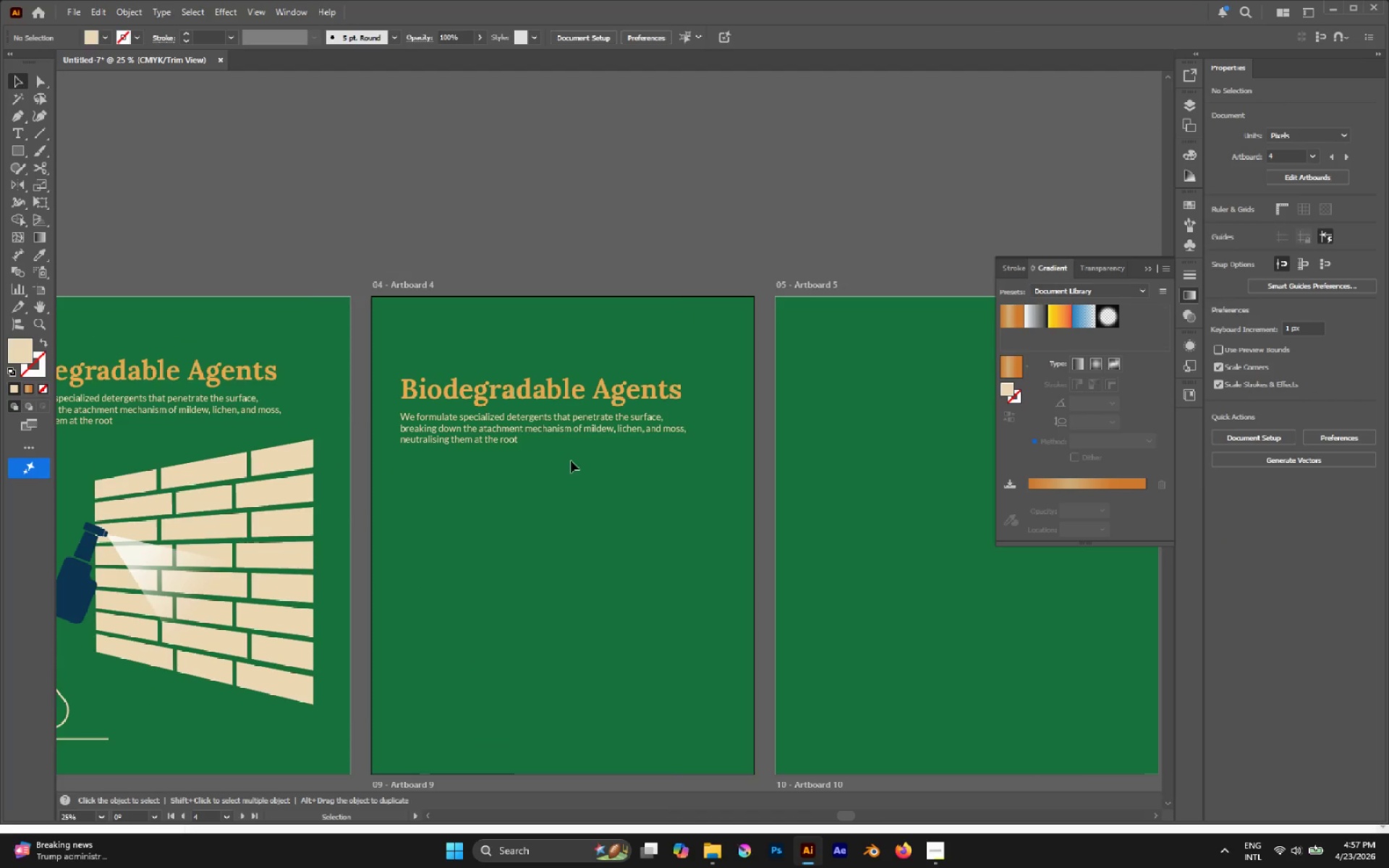 
key(T)
 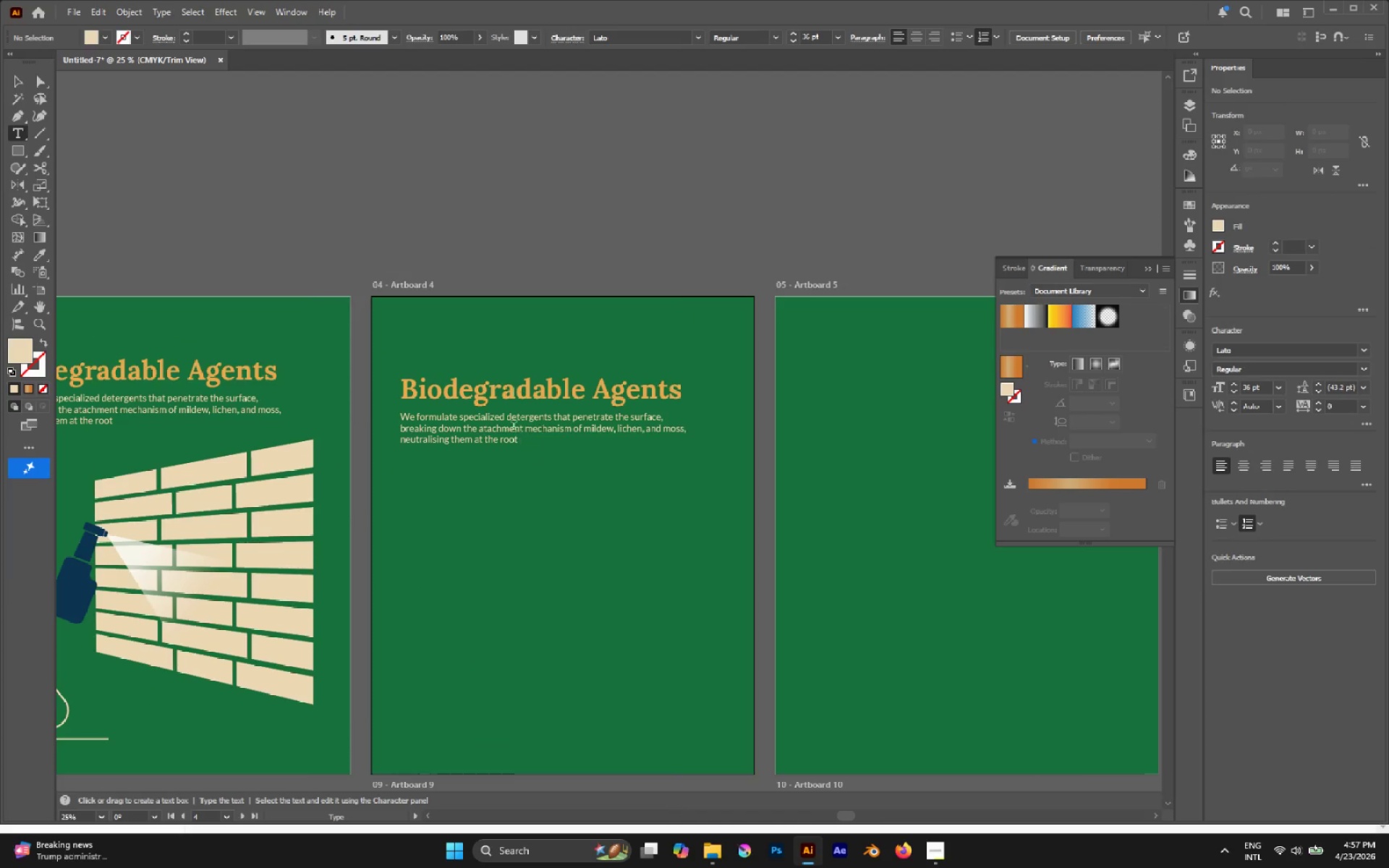 
double_click([505, 399])
 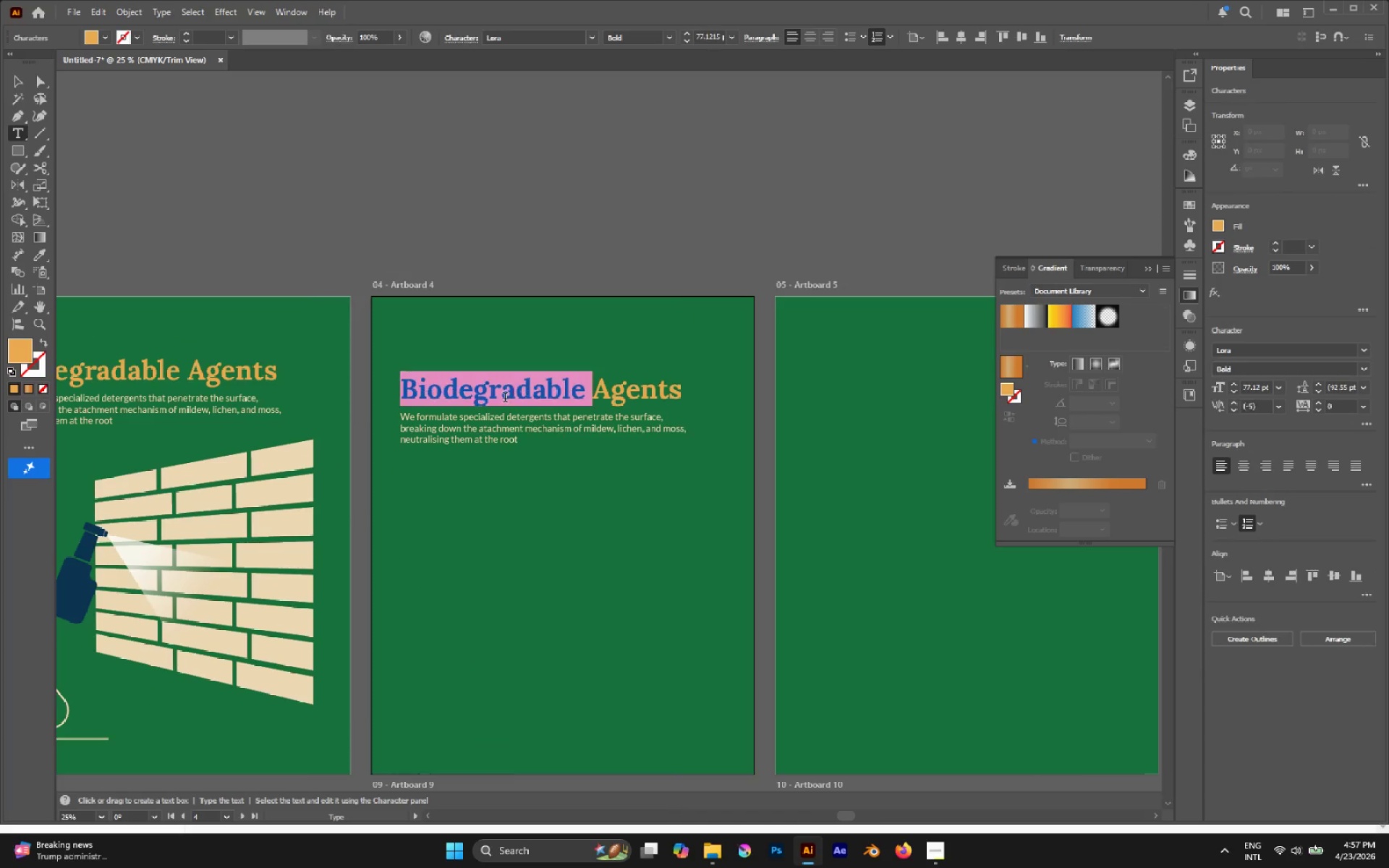 
triple_click([505, 399])
 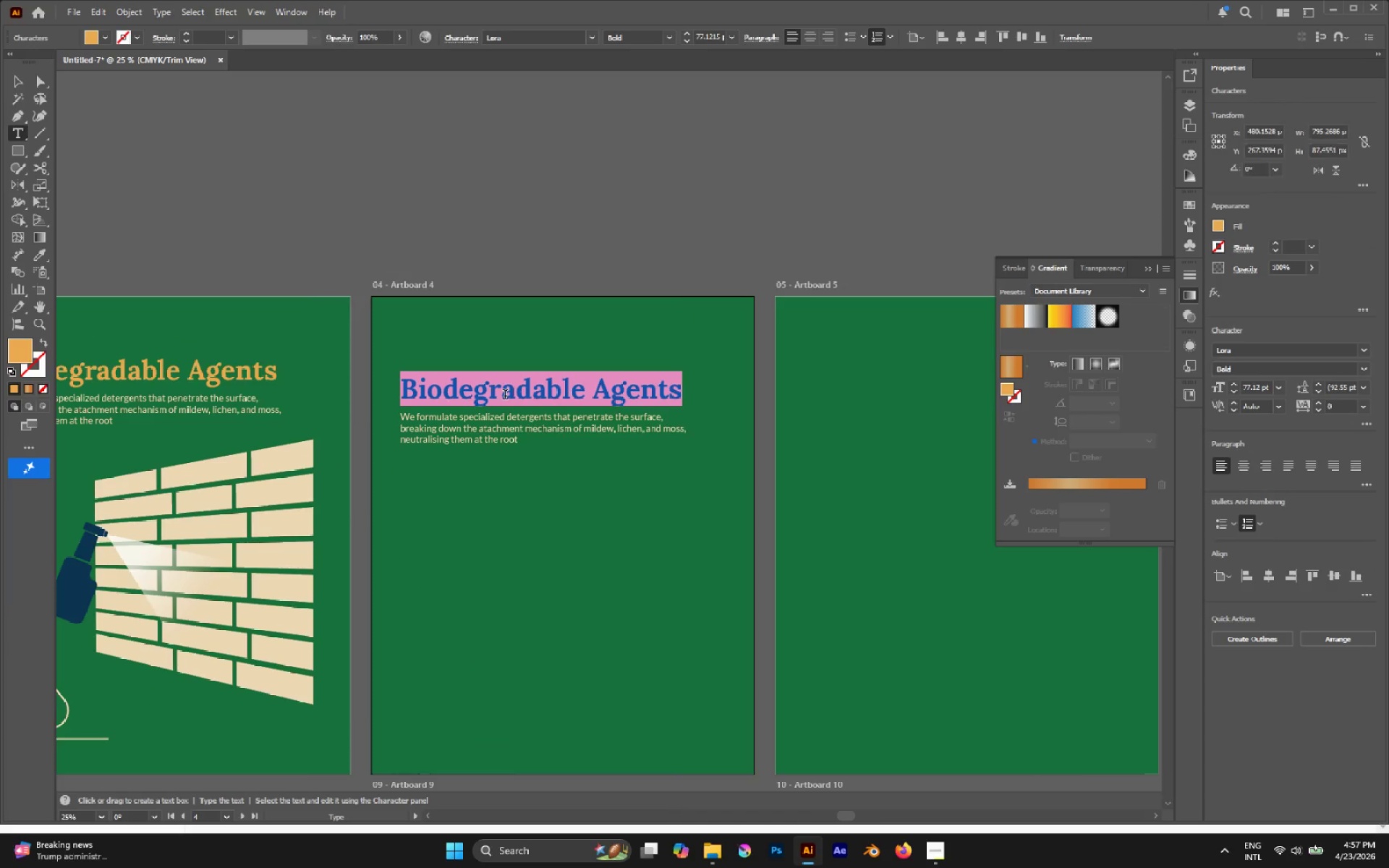 
type(Microscopic)
 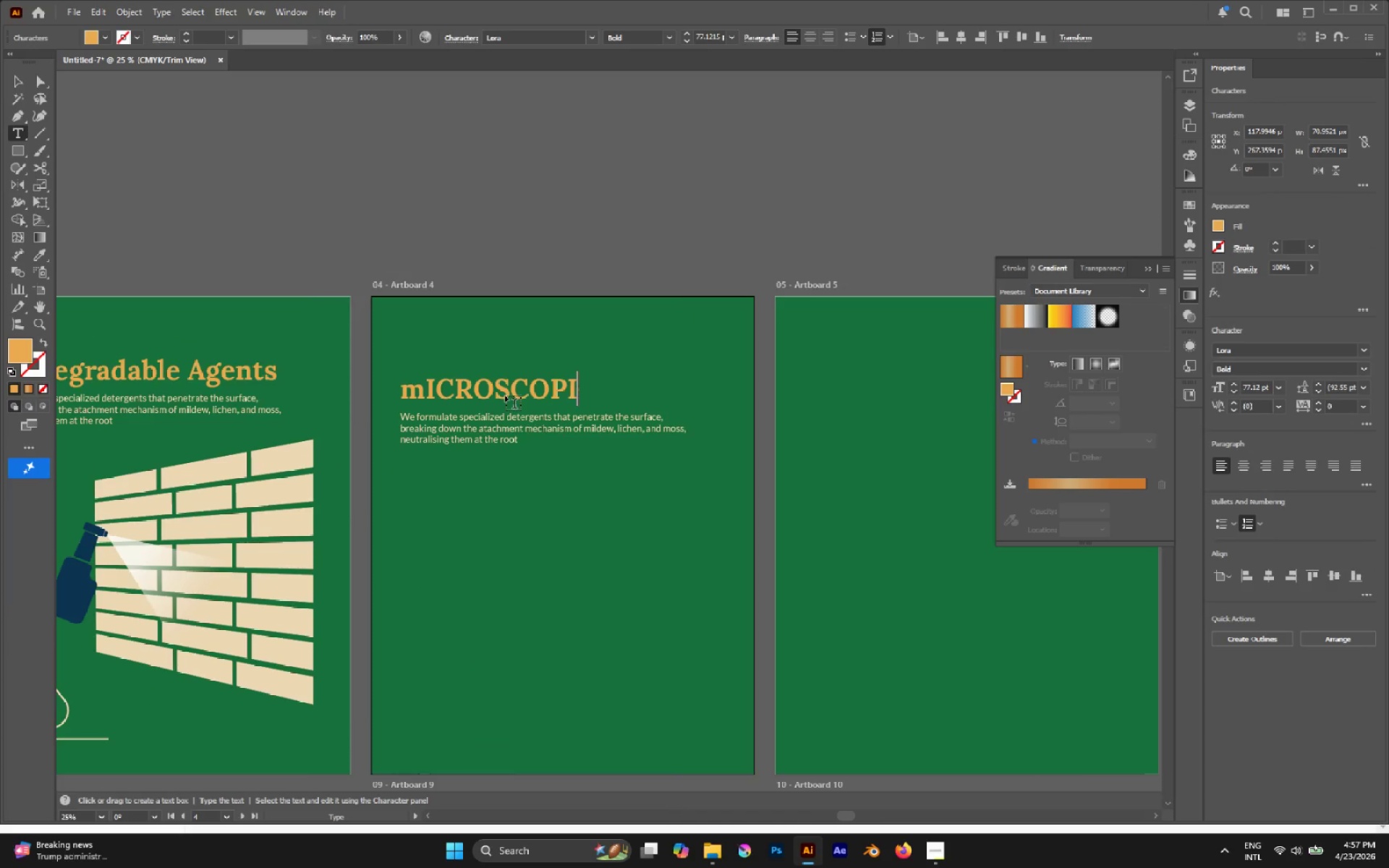 
hold_key(key=Backspace, duration=1.03)
 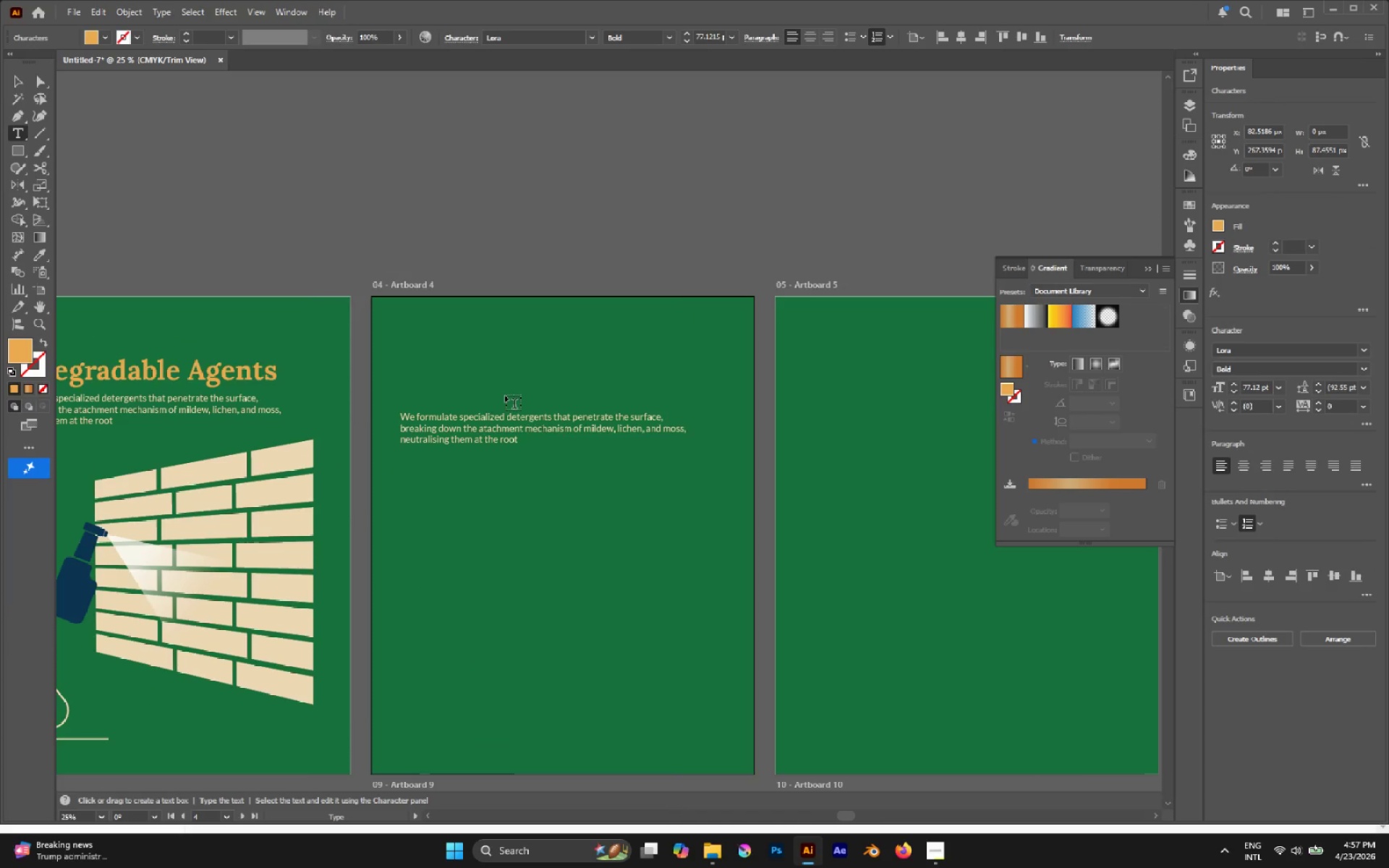 
type(m)
key(Backspace)
type(Microscopic vs Biological gro)
 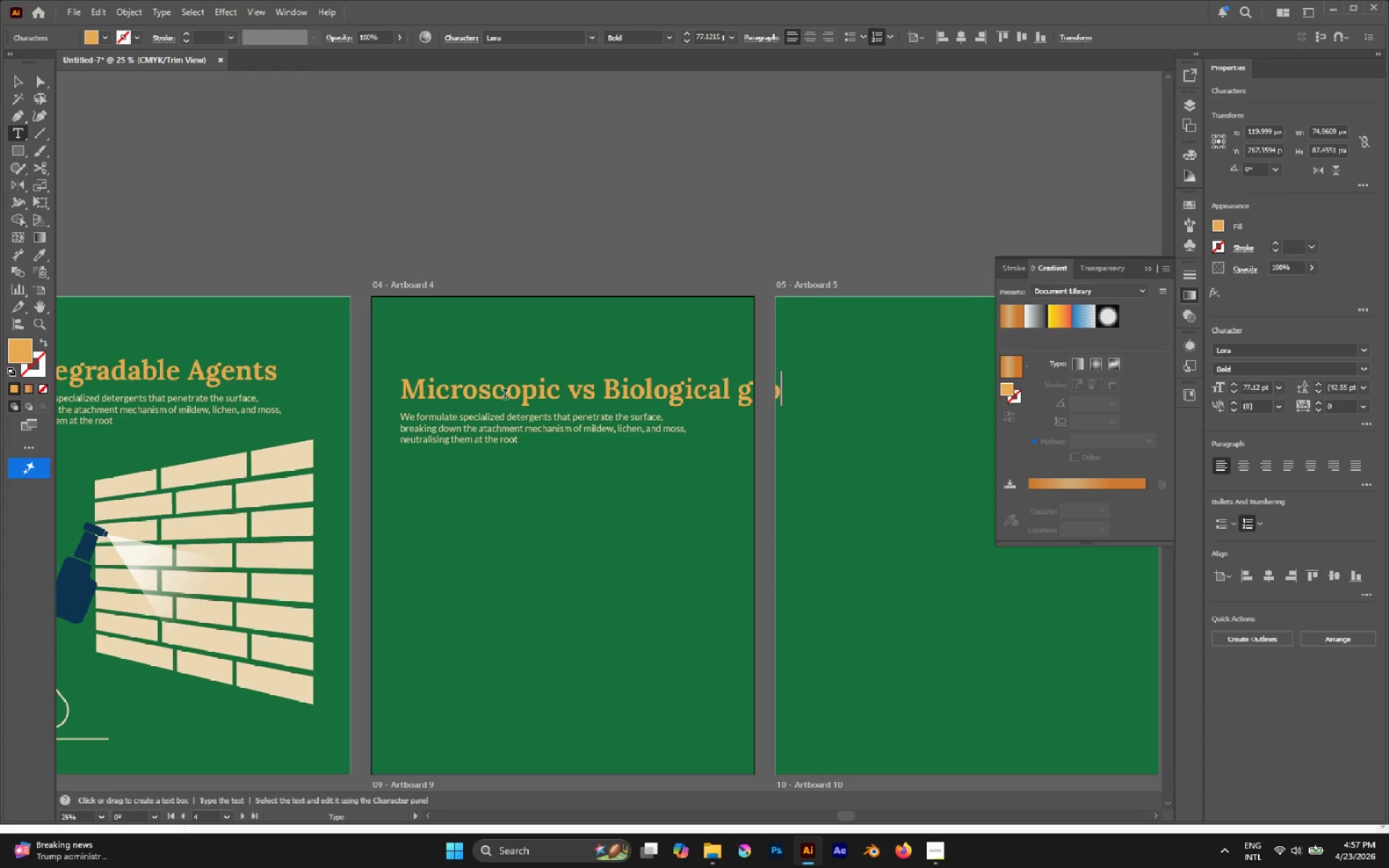 
type(wth vs surface)
 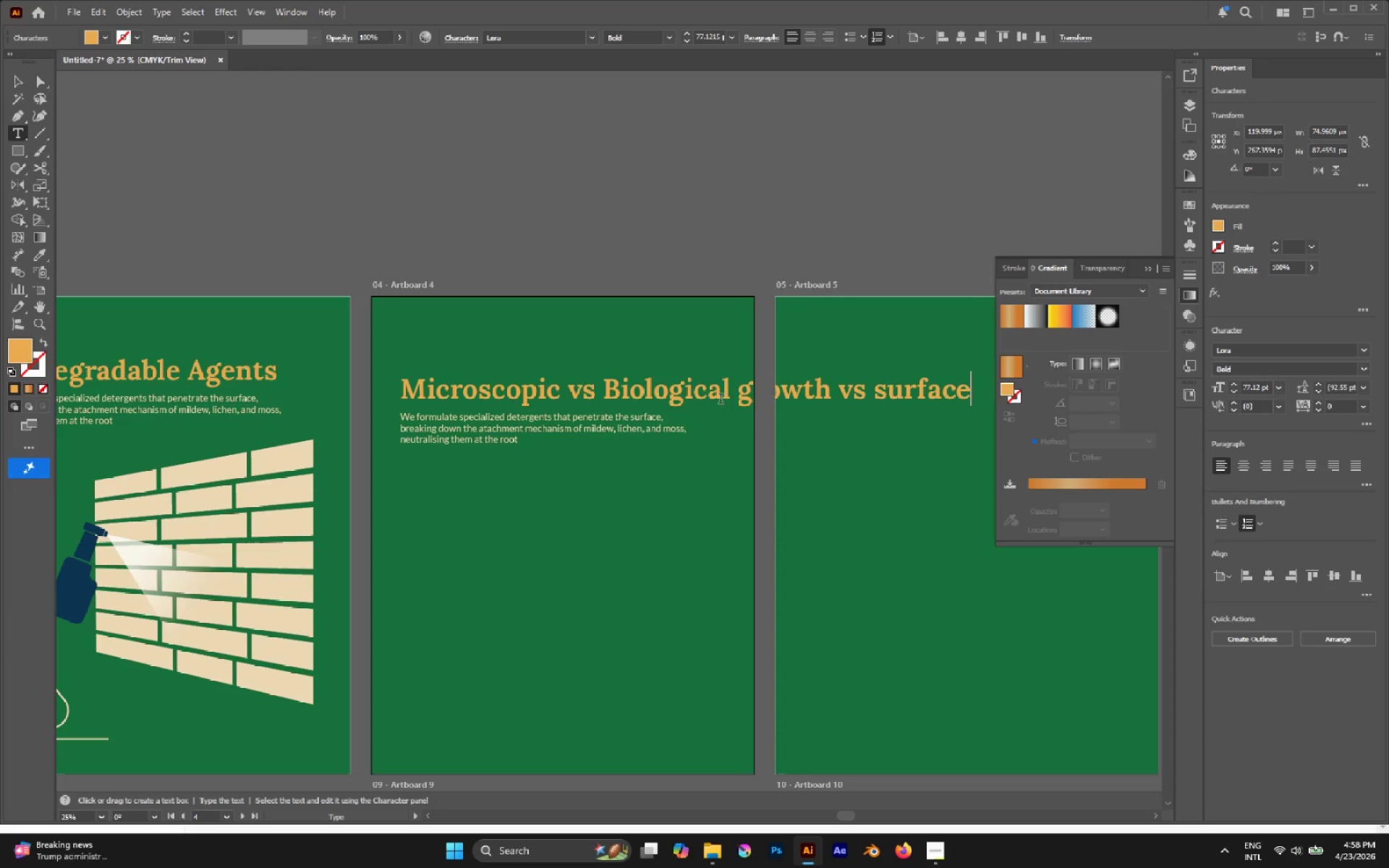 
left_click([725, 380])
 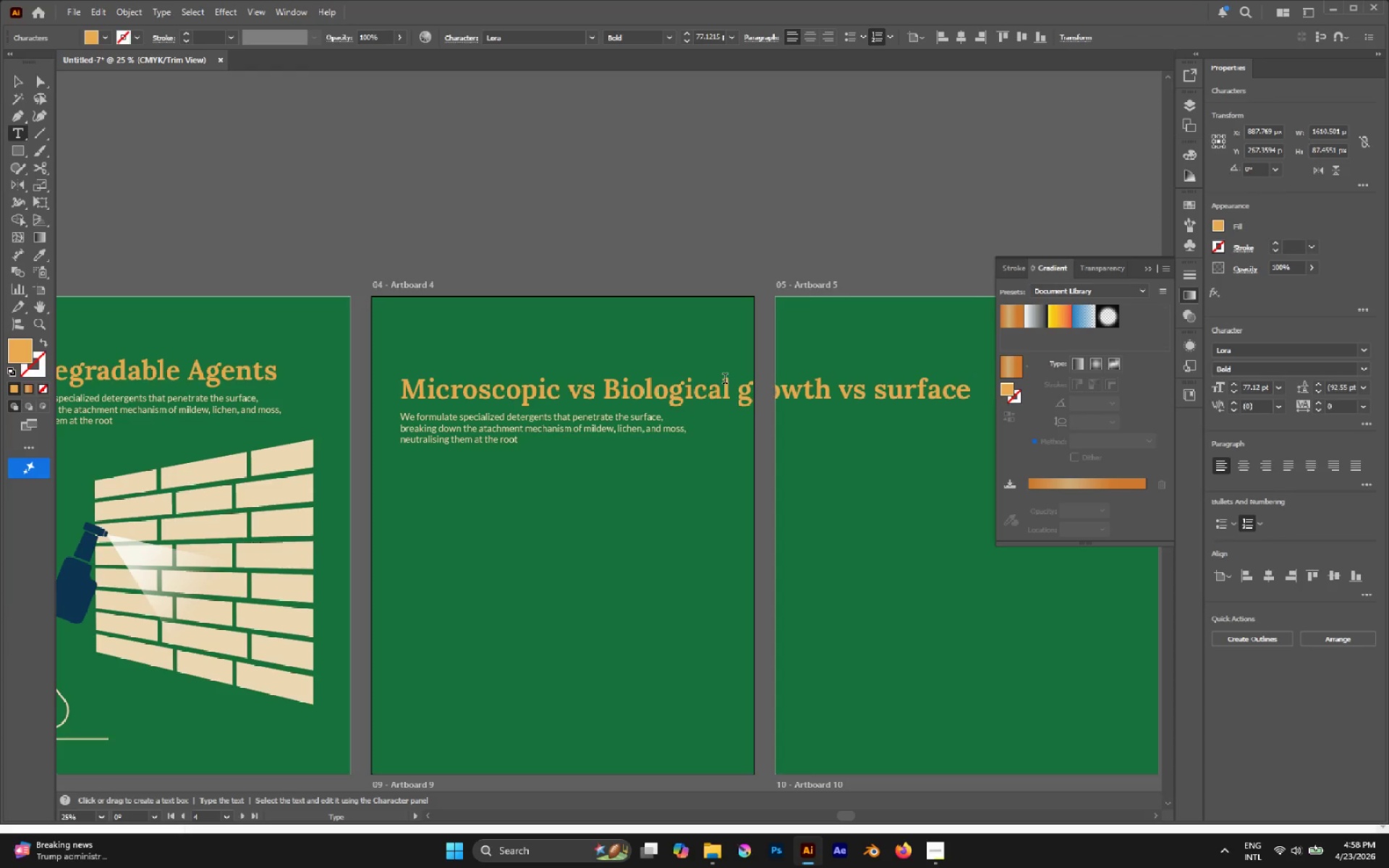 
key(ArrowRight)
 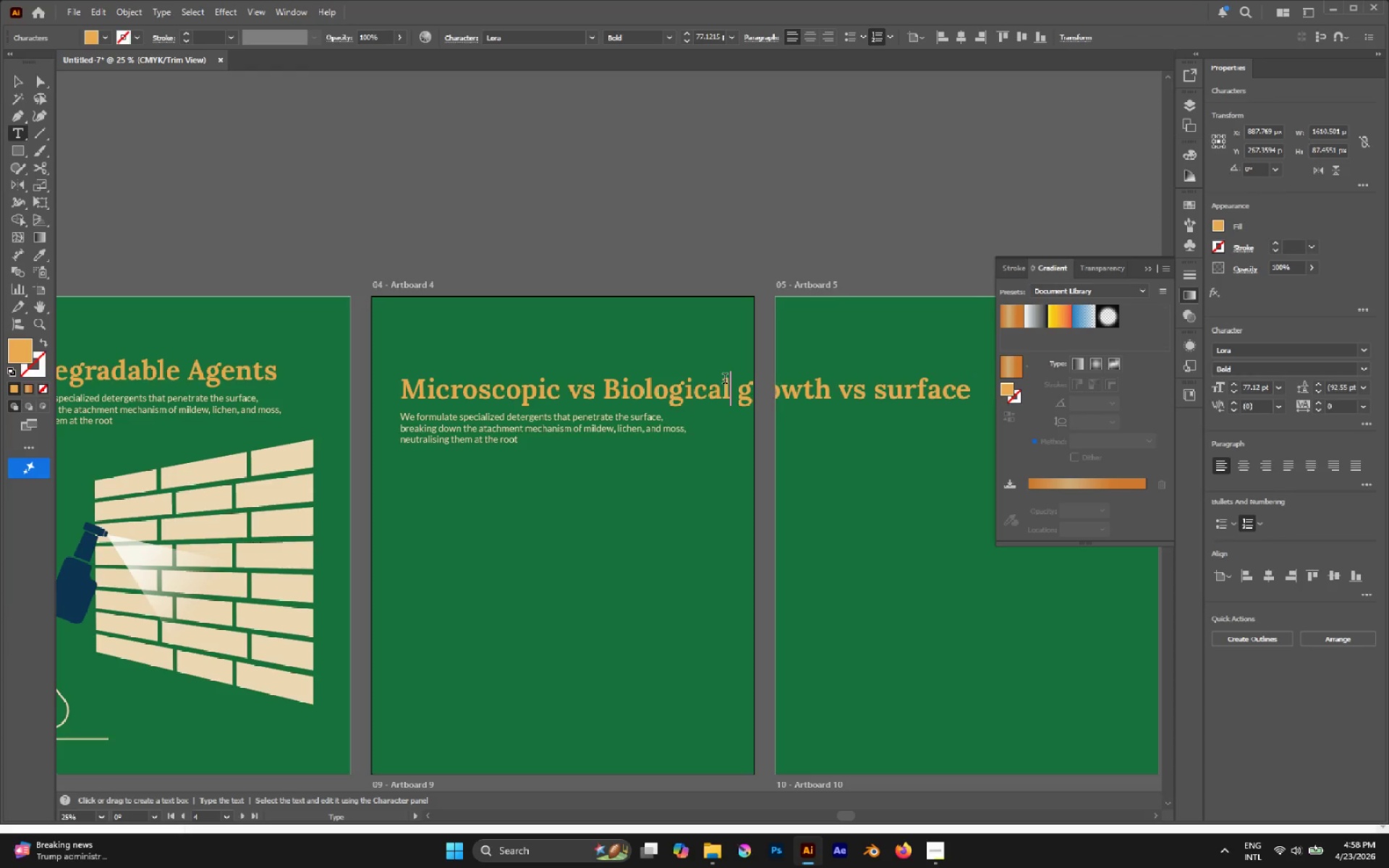 
key(Enter)
 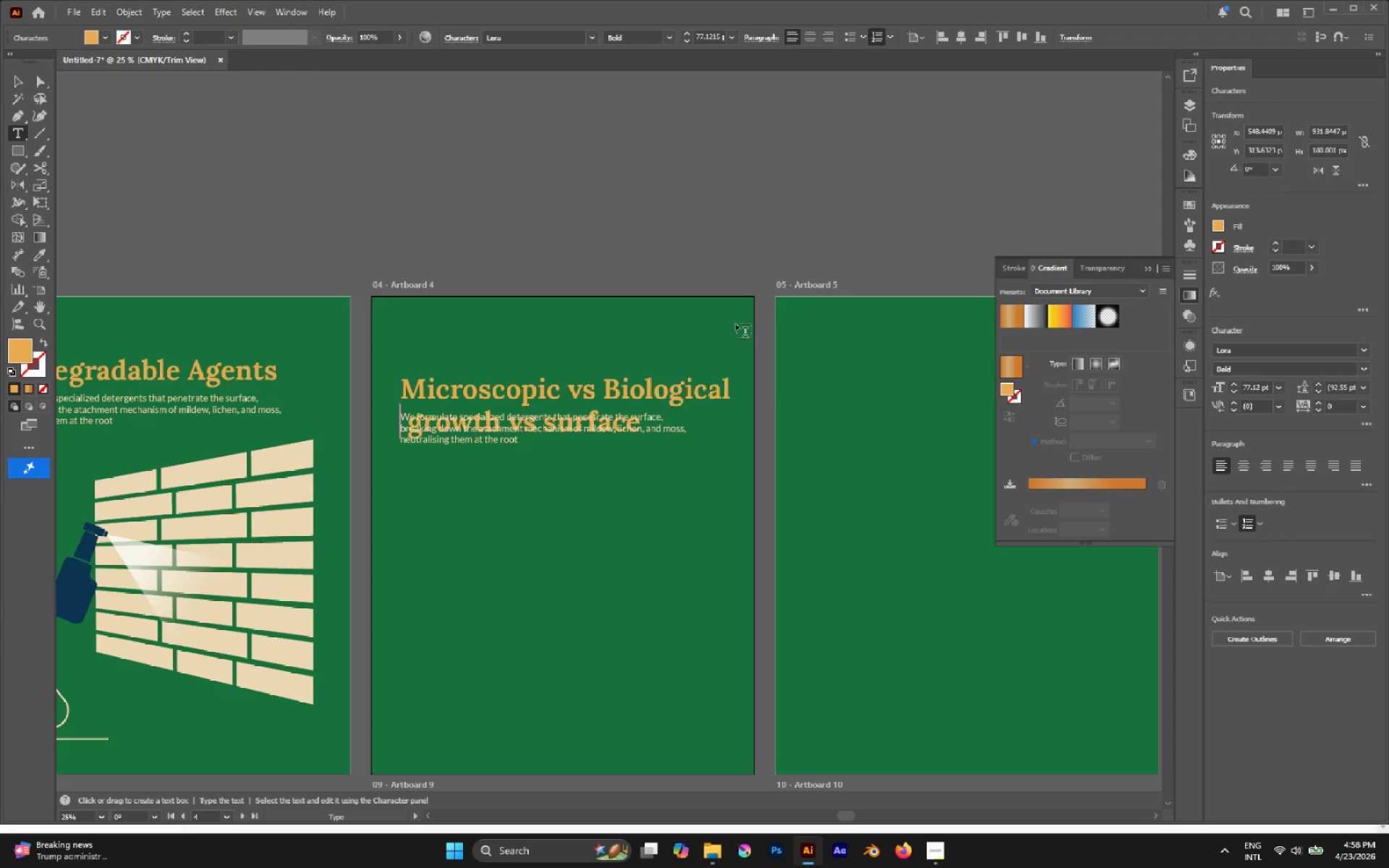 
key(Delete)
 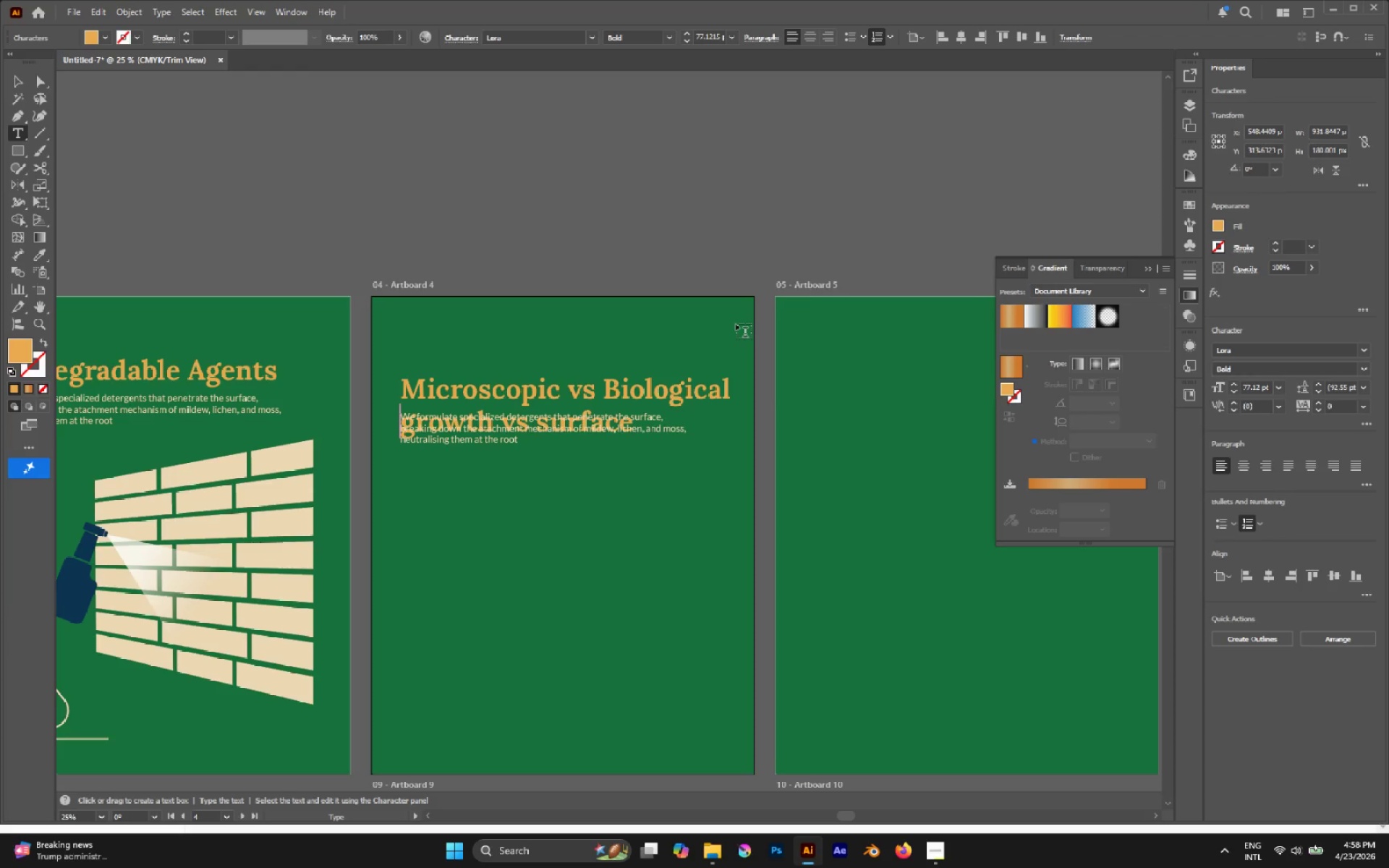 
key(Escape)
 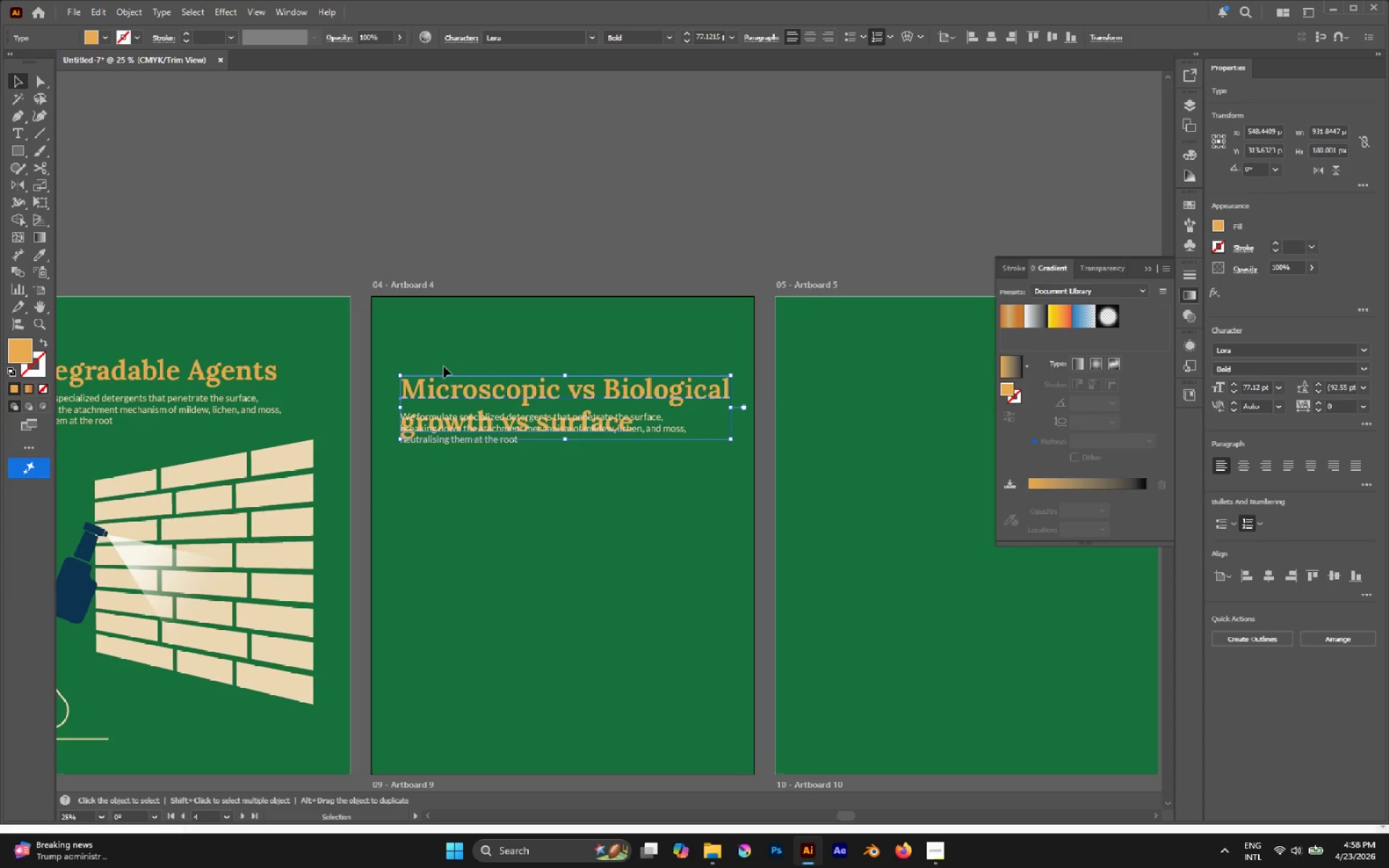 
left_click_drag(start_coordinate=[448, 388], to_coordinate=[443, 357])
 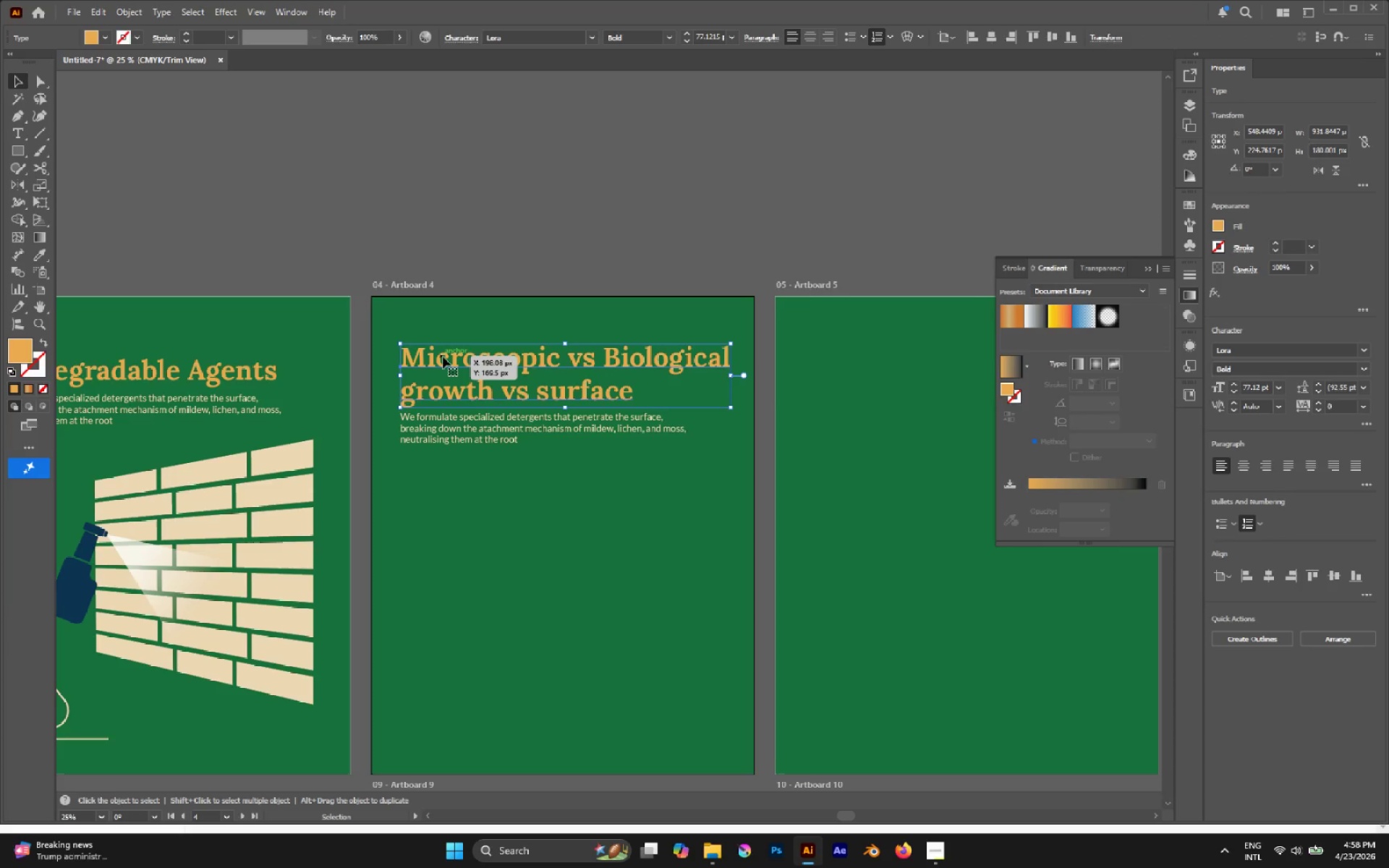 
hold_key(key=ShiftLeft, duration=0.66)
 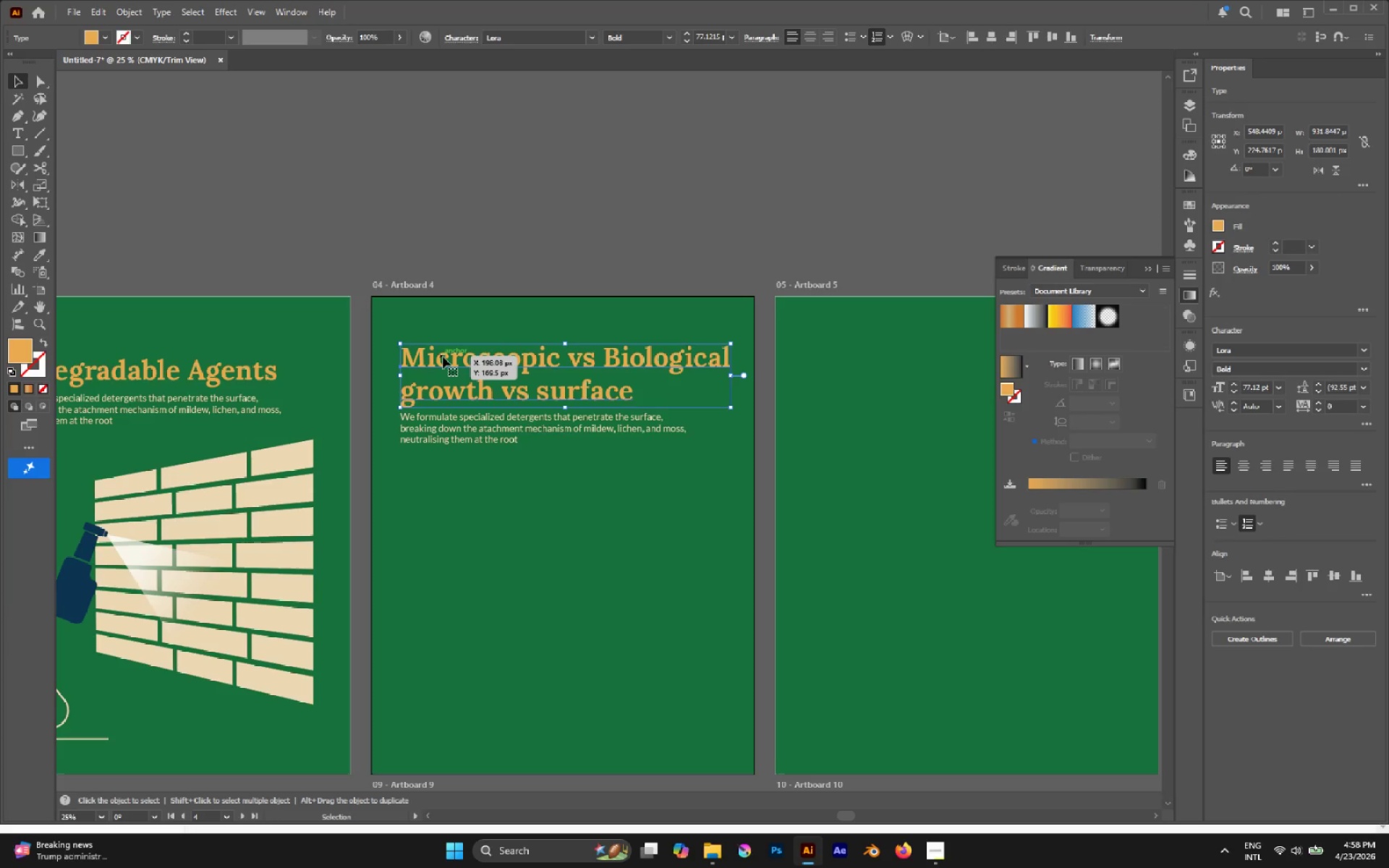 
wait(13.2)
 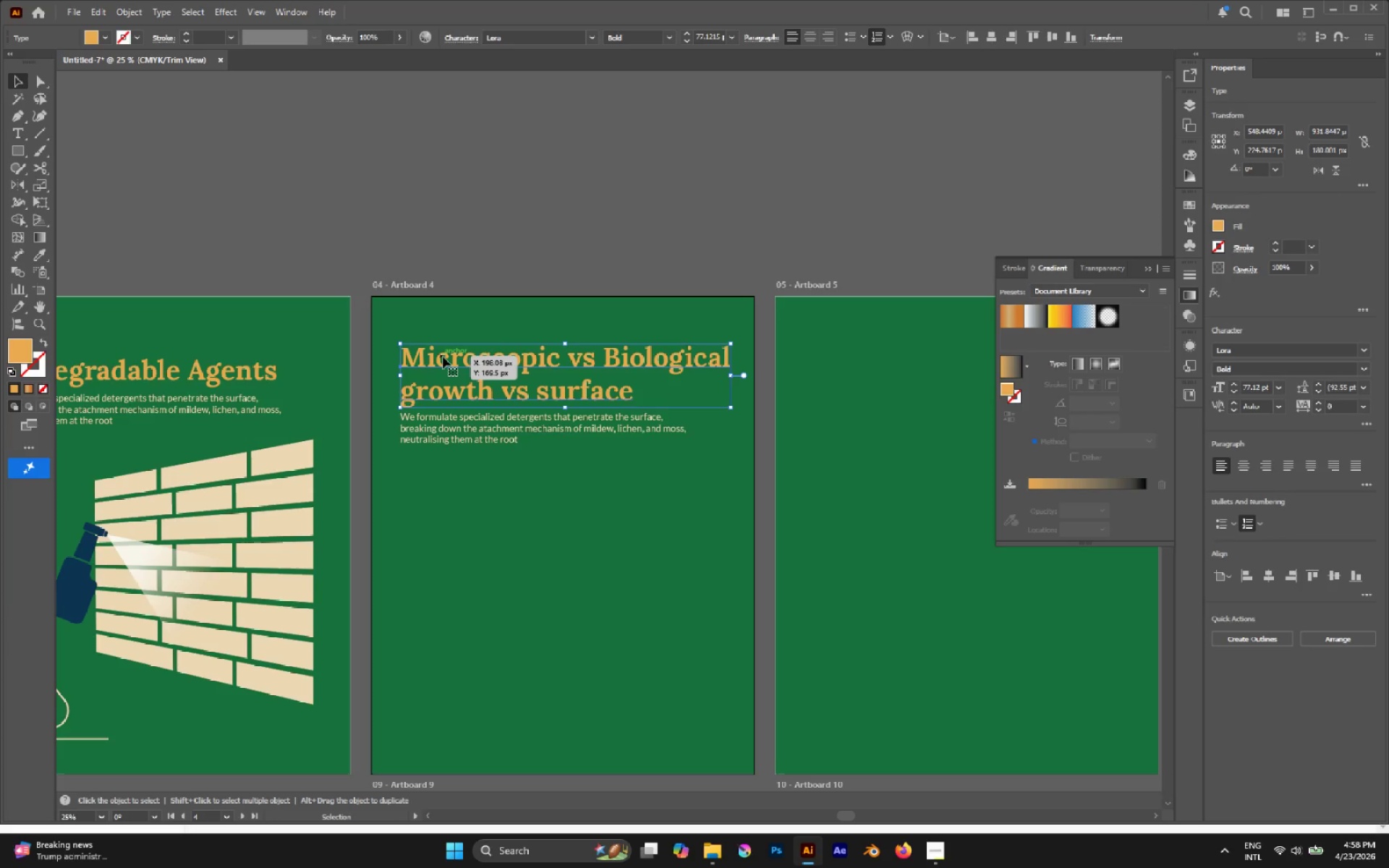 
hold_key(key=MetaLeft, duration=0.5)
scroll: coordinate [436, 490], scroll_direction: down, amount: 5.0
 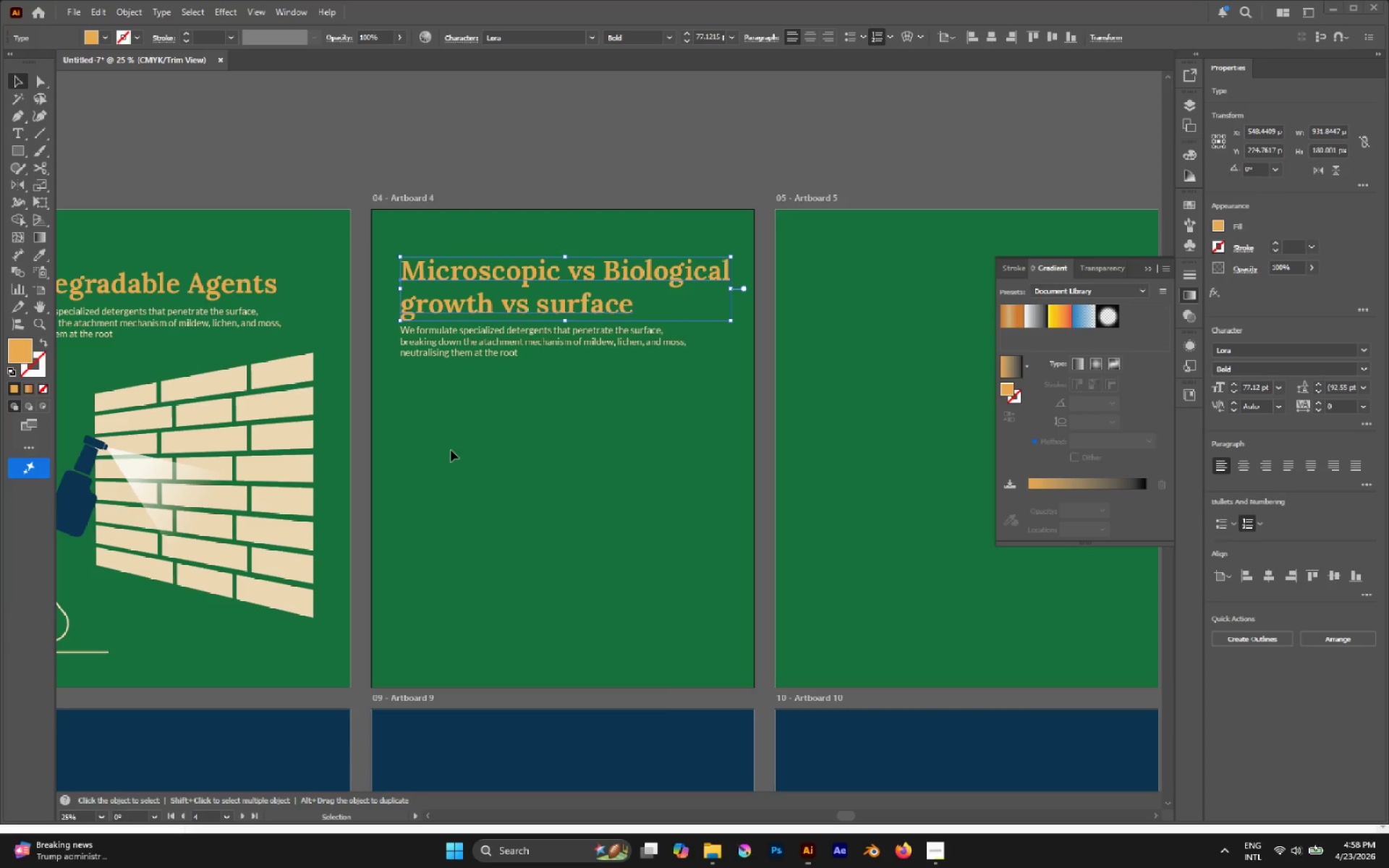 
hold_key(key=AltLeft, duration=0.44)
scroll: coordinate [456, 446], scroll_direction: down, amount: 2.0
 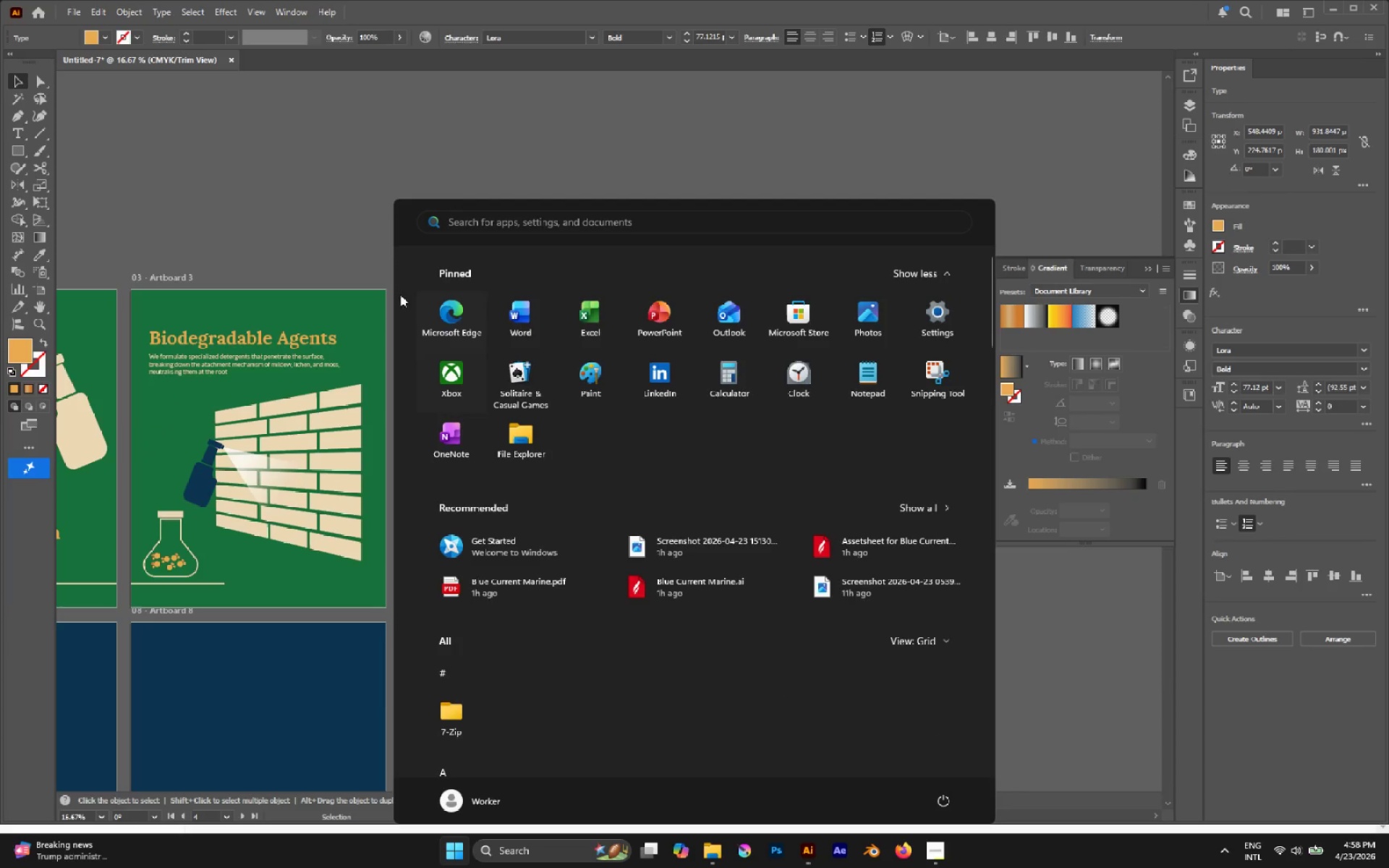 
left_click([357, 239])
 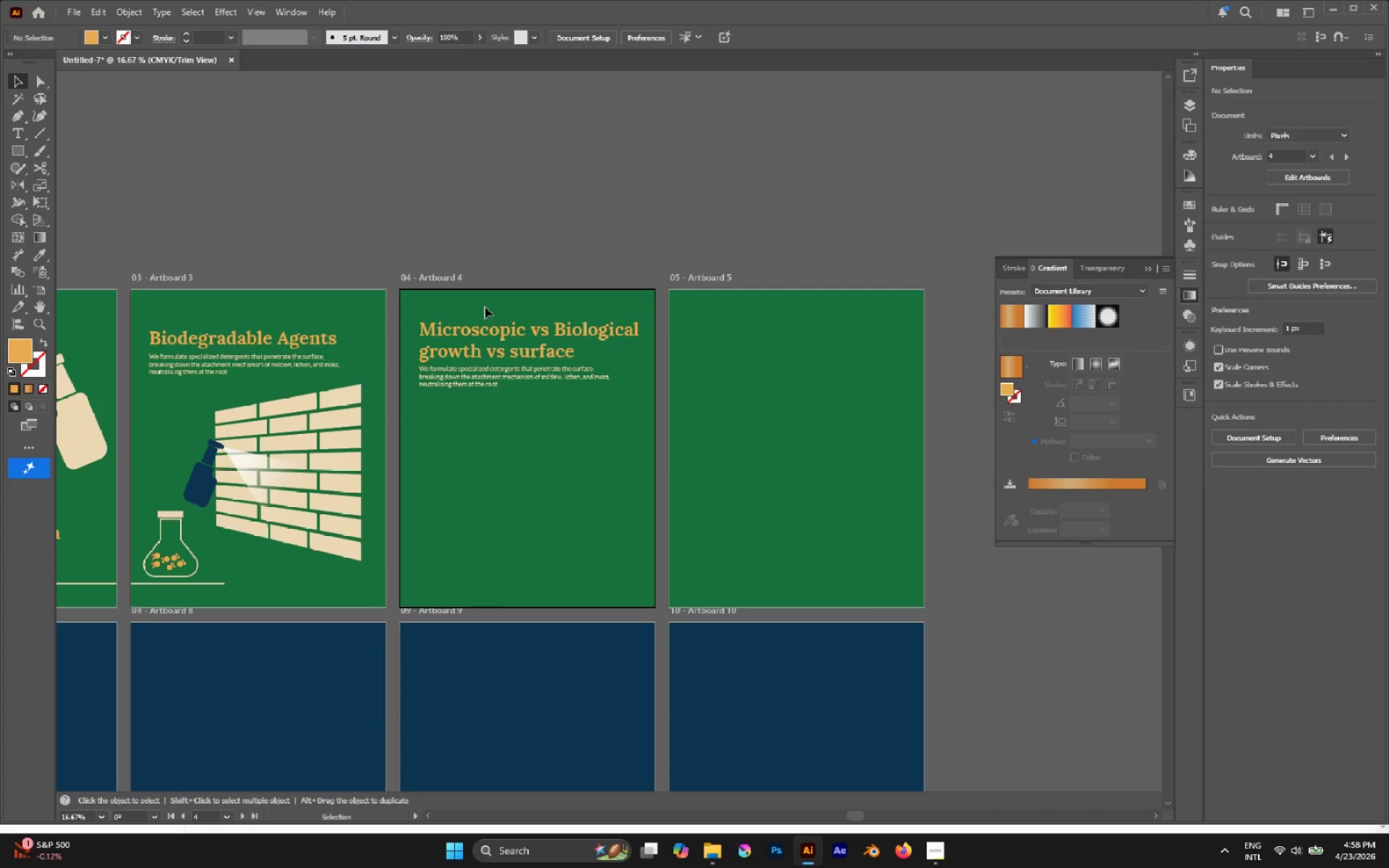 
left_click_drag(start_coordinate=[441, 312], to_coordinate=[519, 425])
 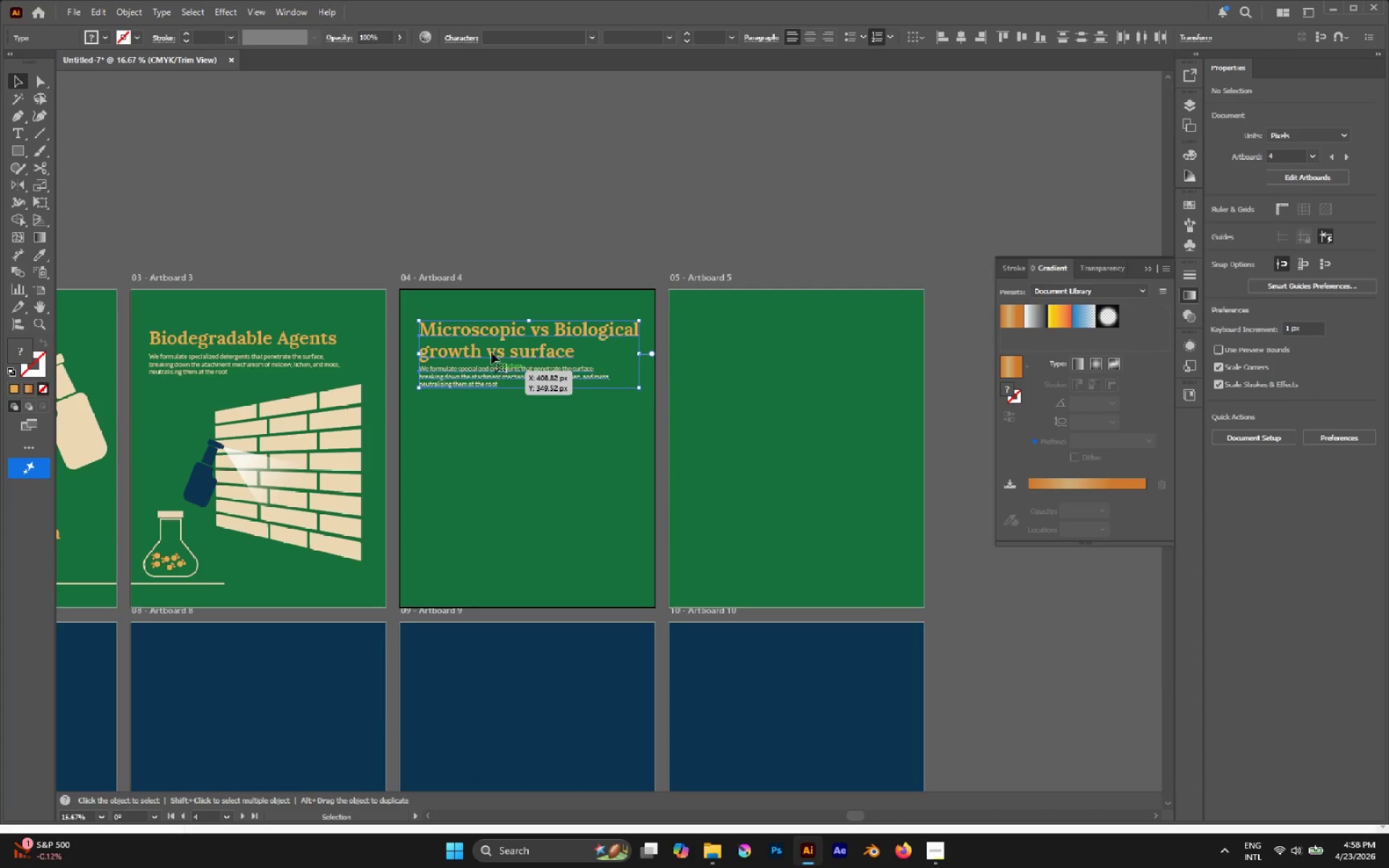 
left_click_drag(start_coordinate=[491, 352], to_coordinate=[763, 352])
 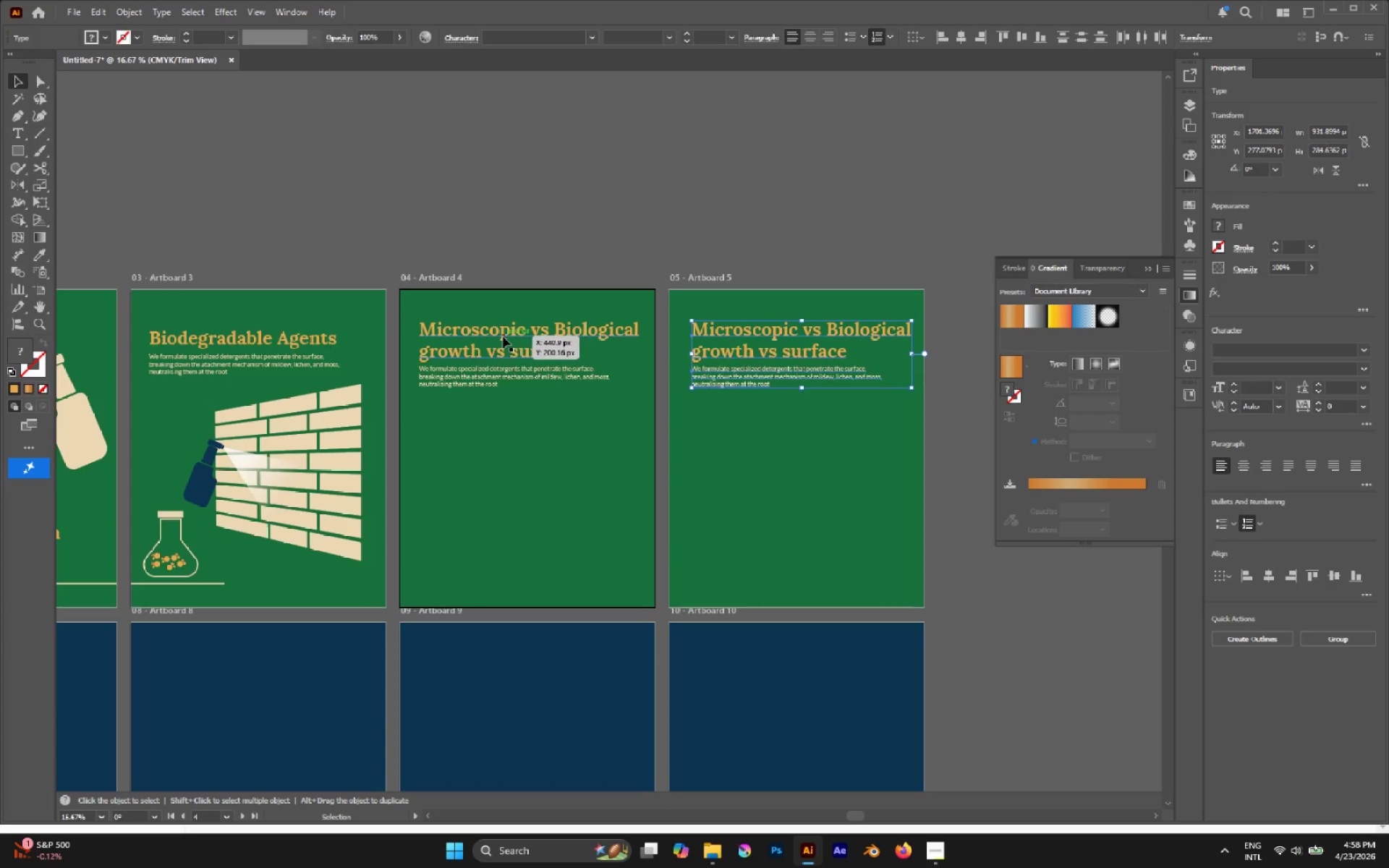 
hold_key(key=AltLeft, duration=2.06)
 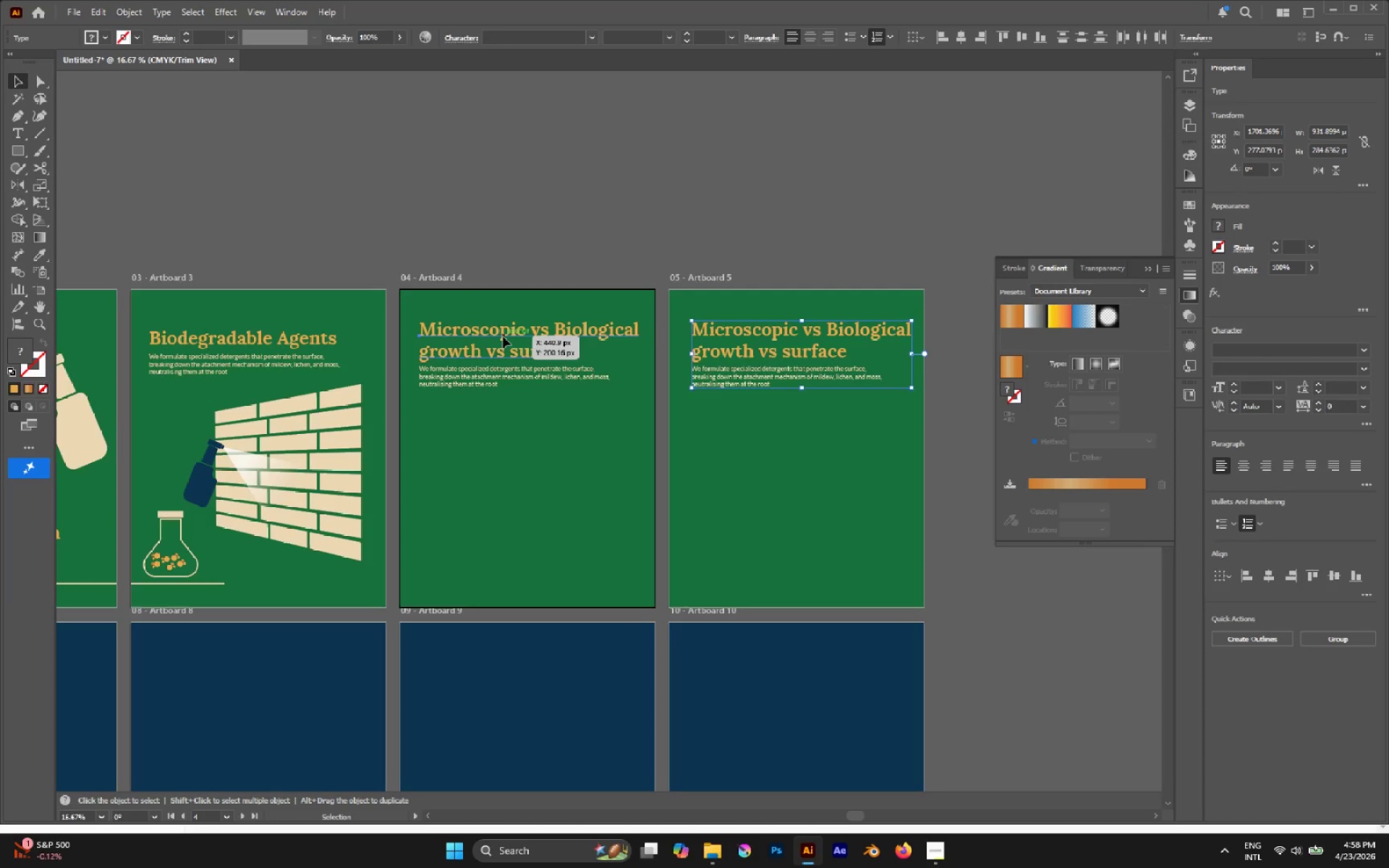 
hold_key(key=ShiftLeft, duration=1.16)
 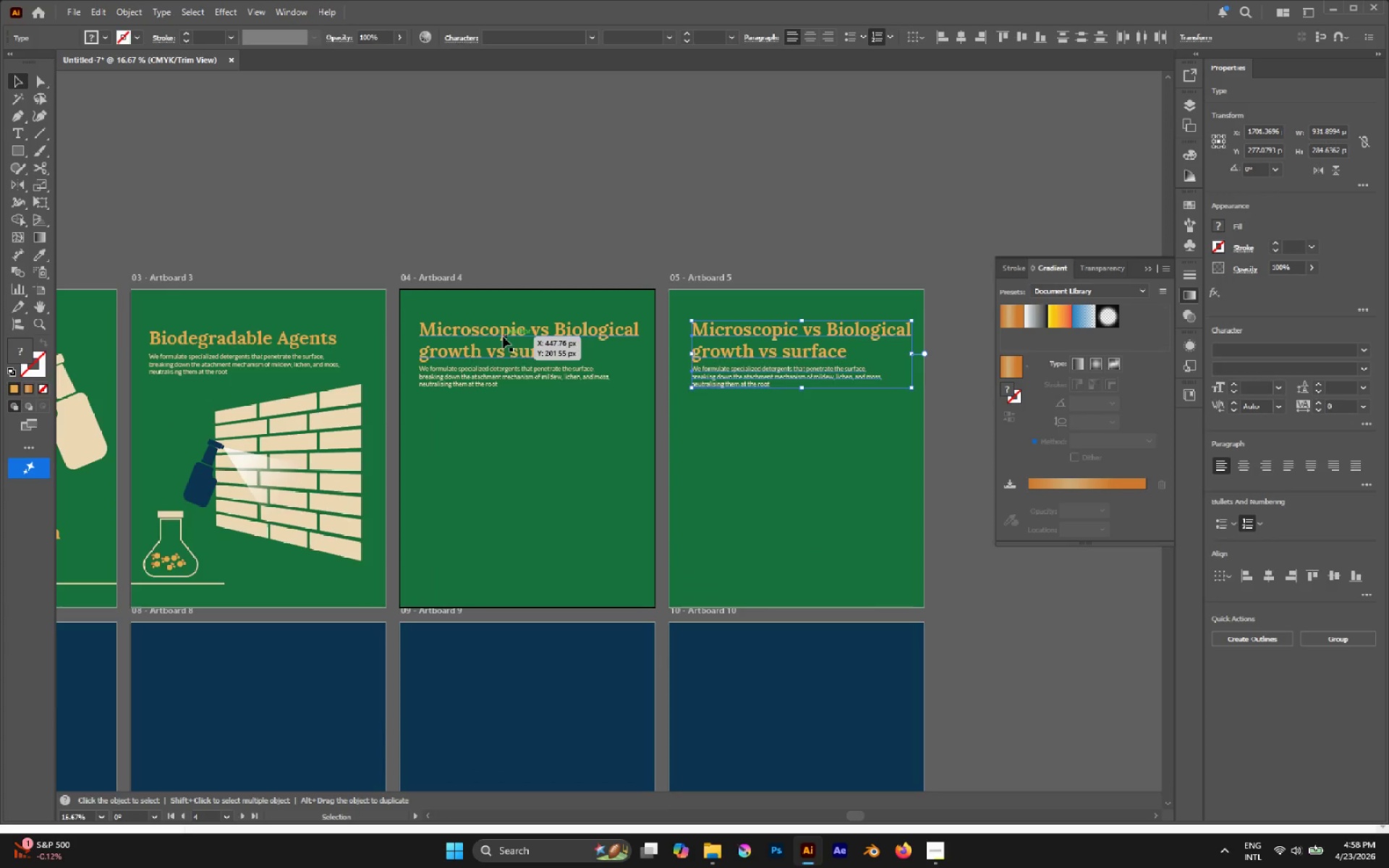 
left_click([503, 336])
 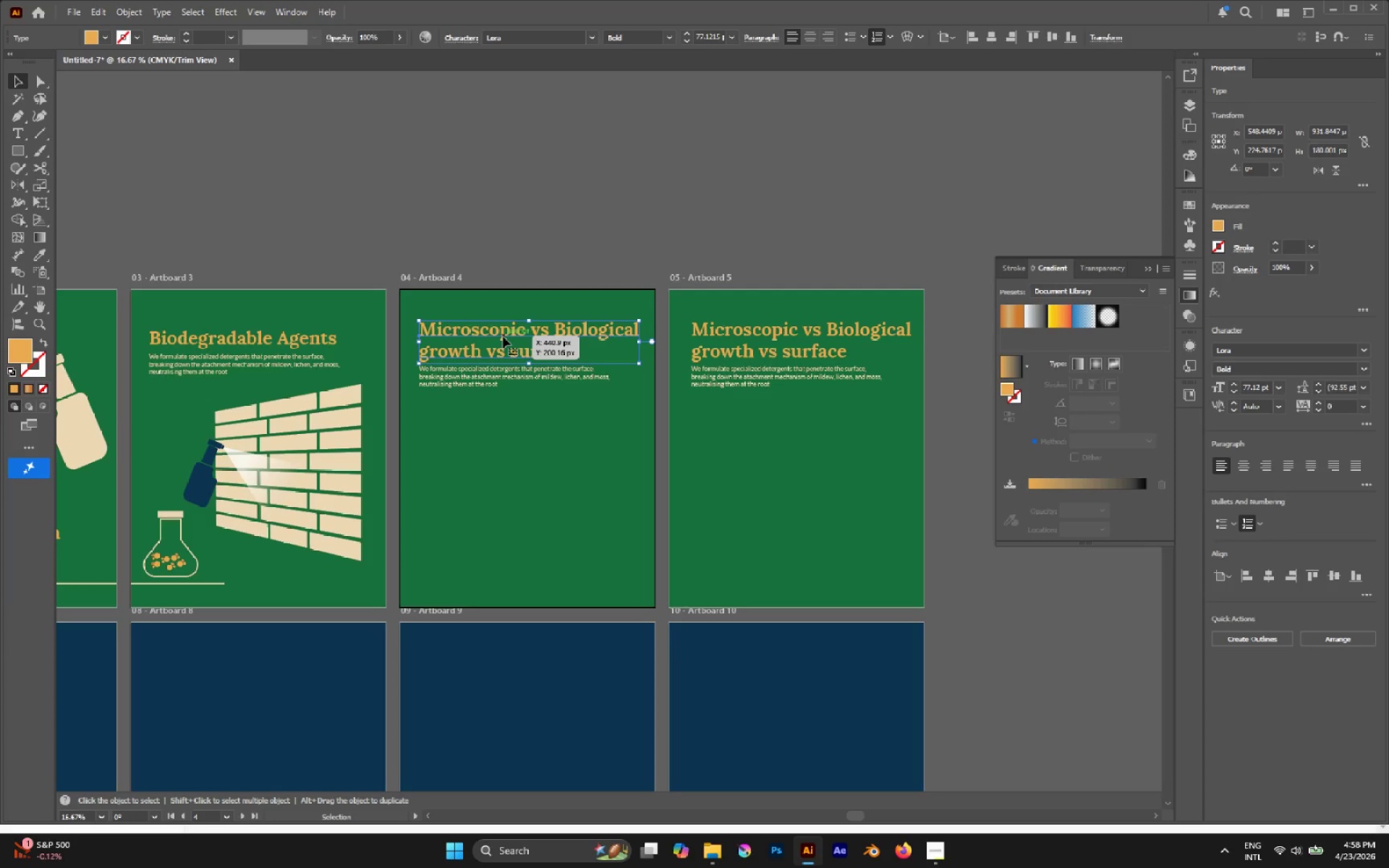 
key(T)
 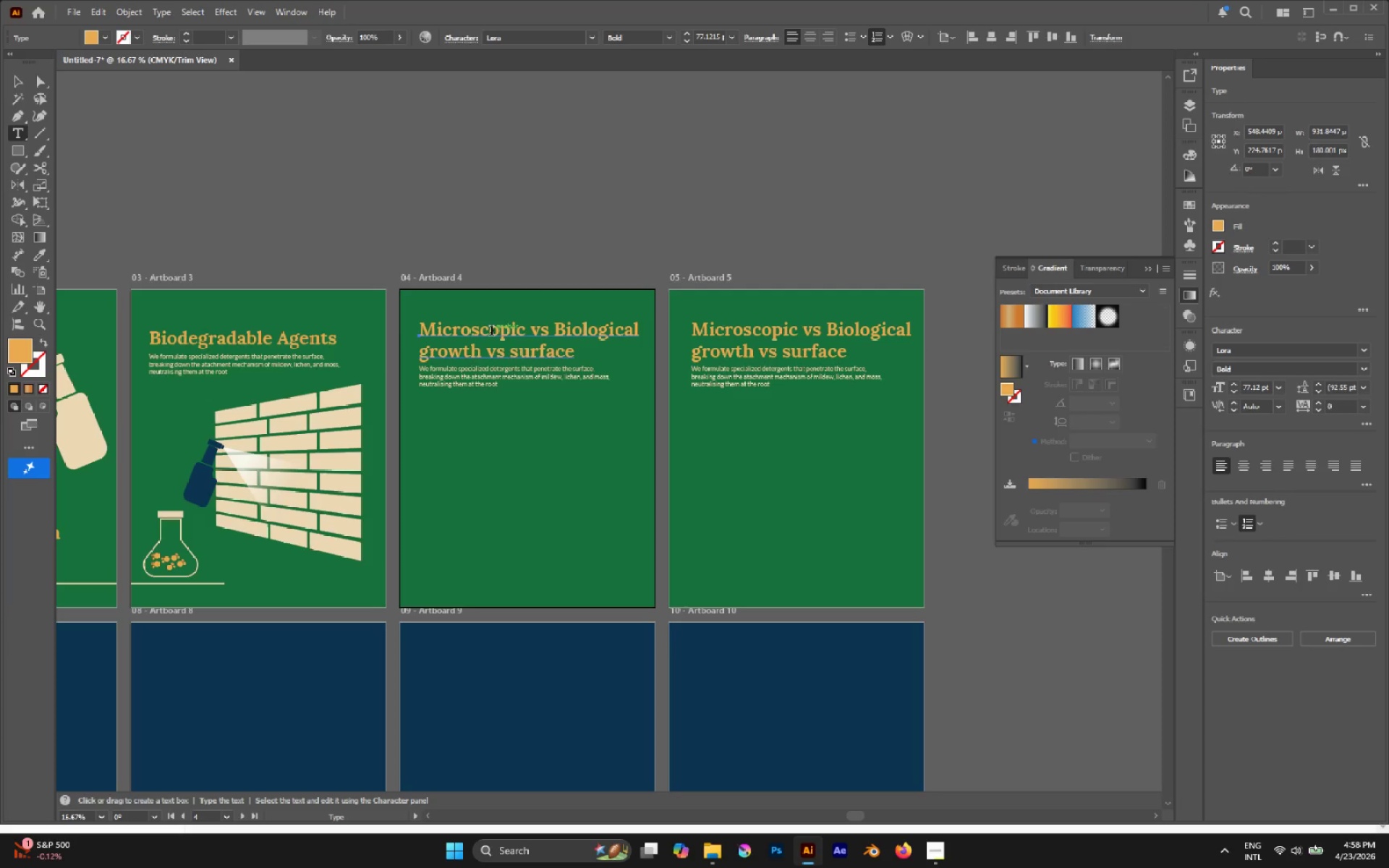 
double_click([491, 332])
 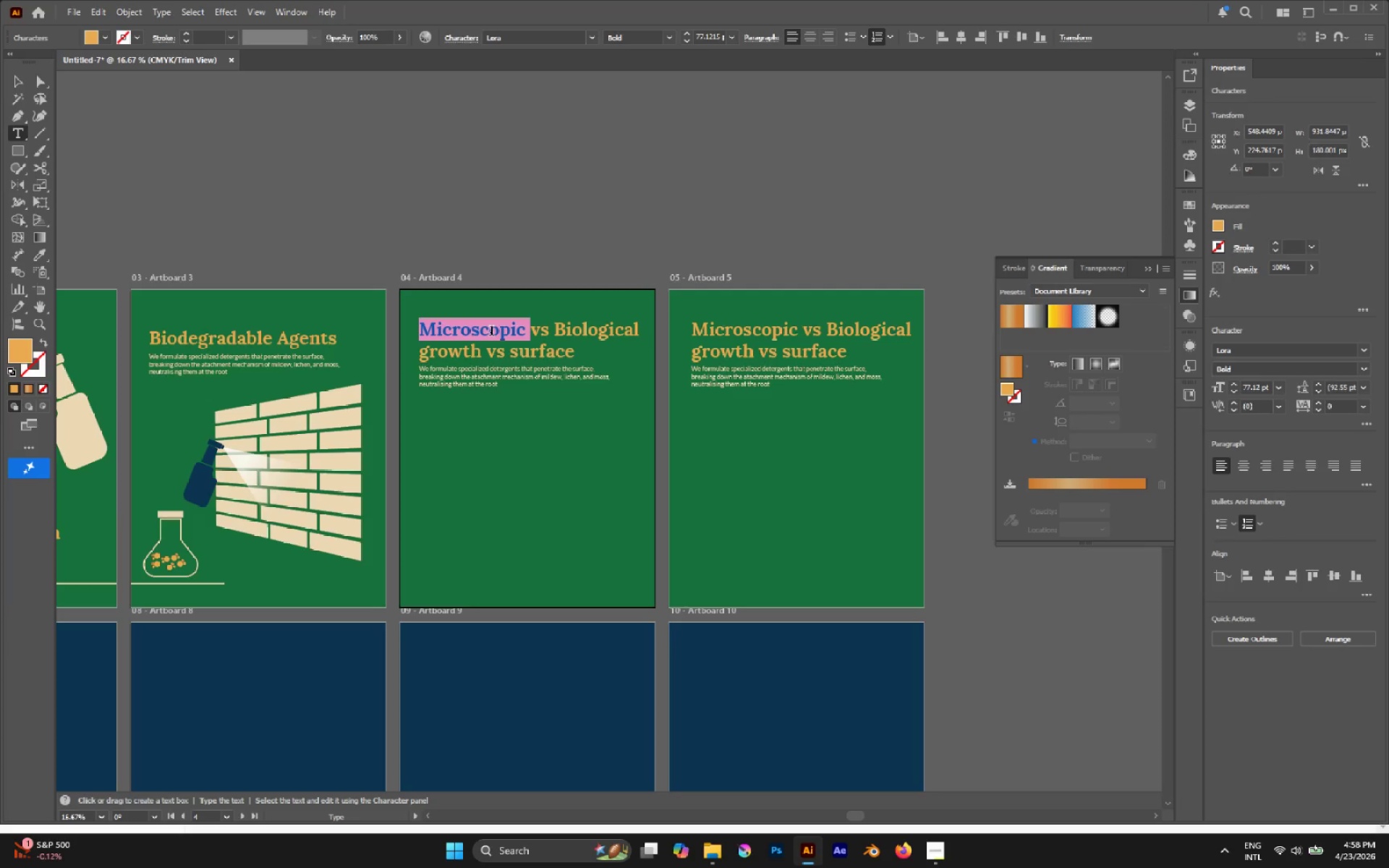 
triple_click([491, 332])
 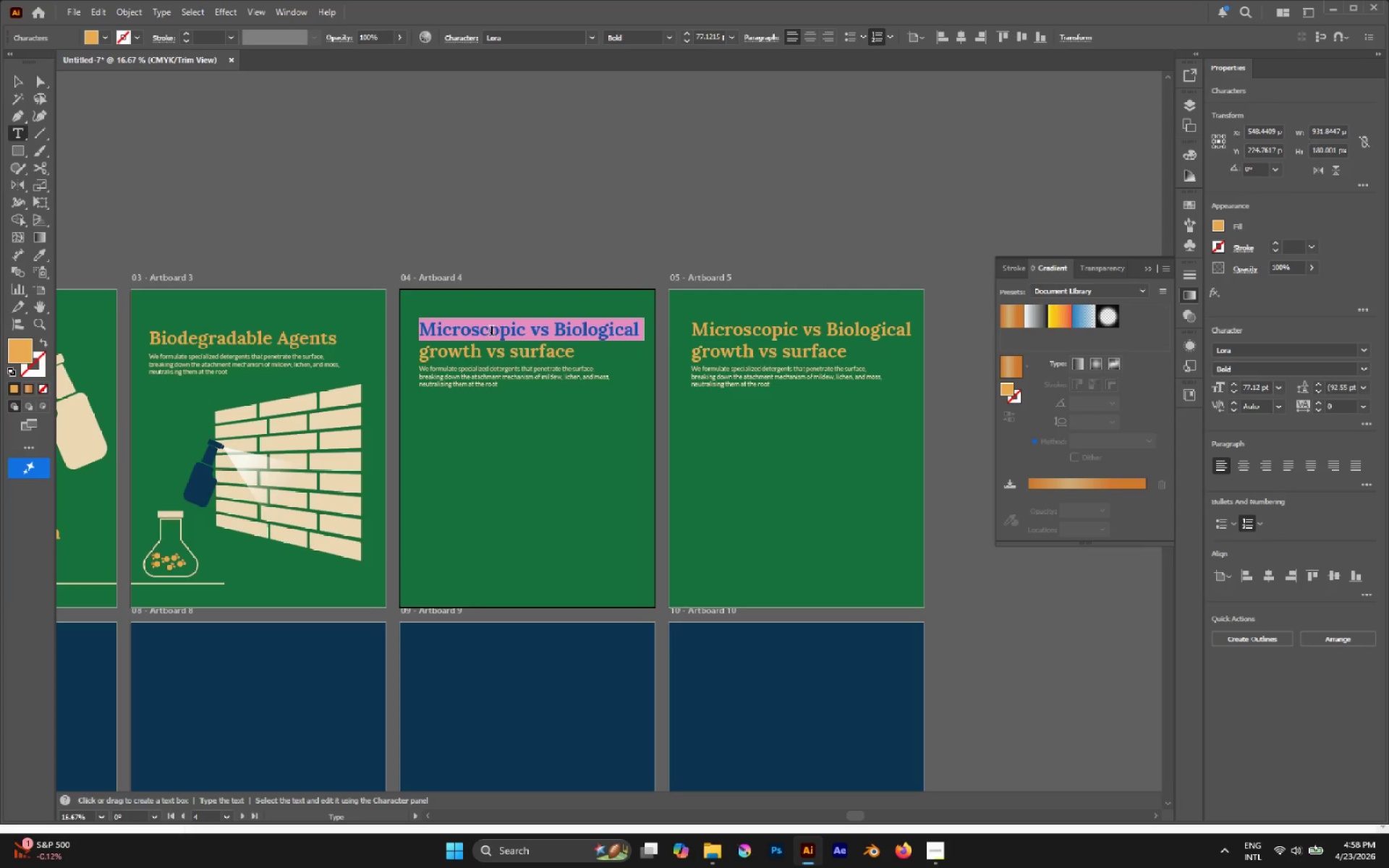 
key(Control+A)
 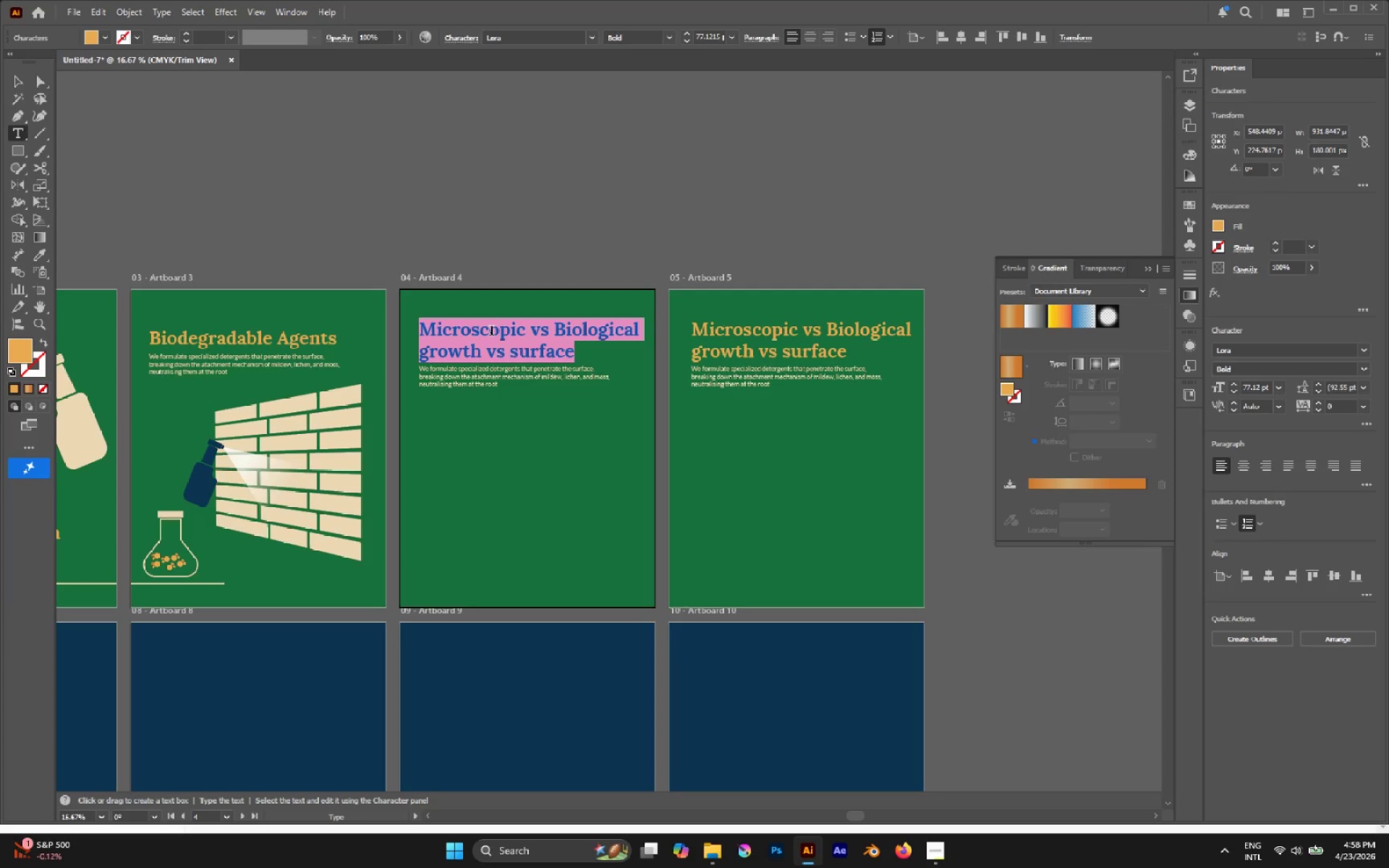 
type(Pore Integrity)
key(Escape)
 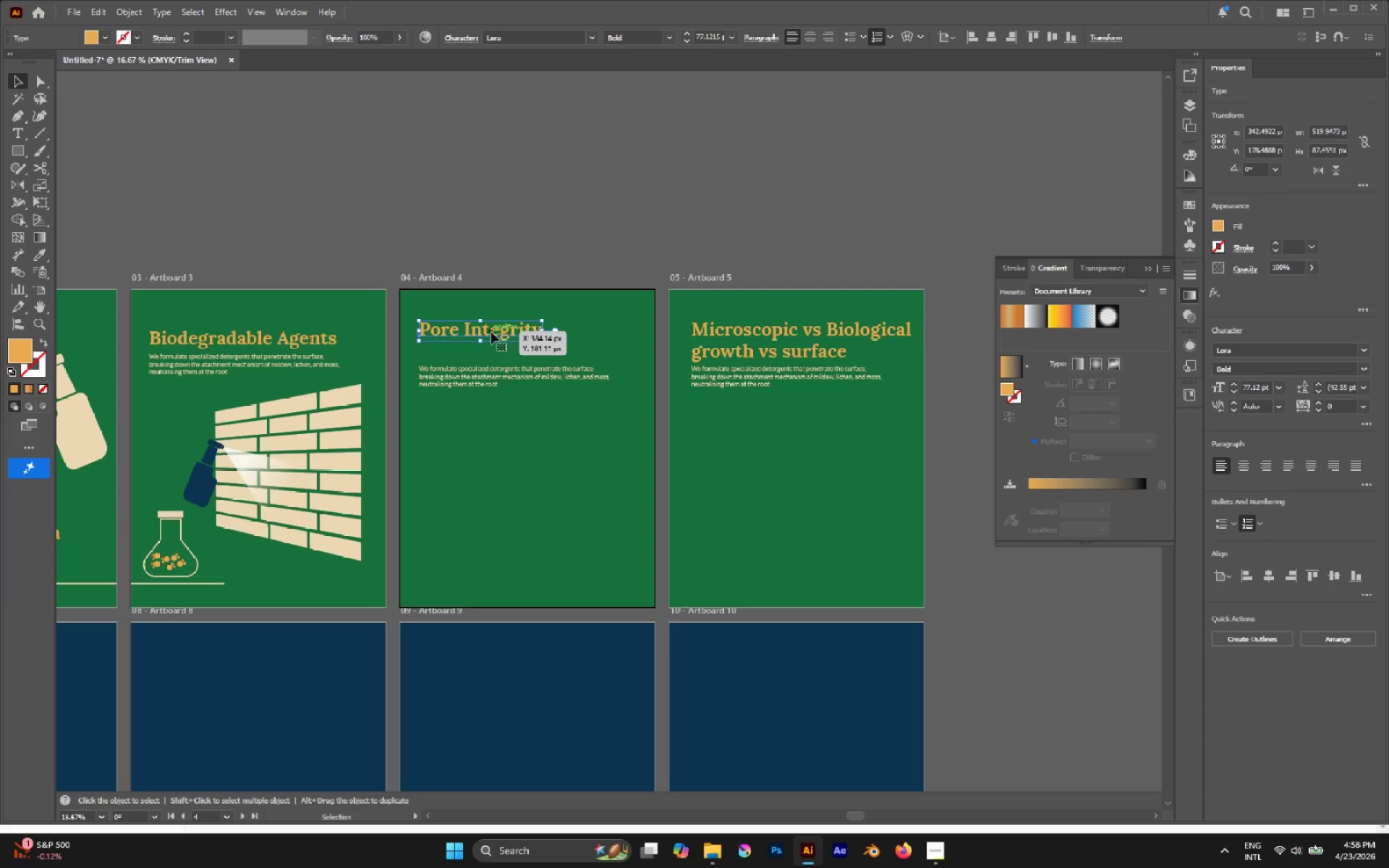 
left_click_drag(start_coordinate=[491, 332], to_coordinate=[492, 354])
 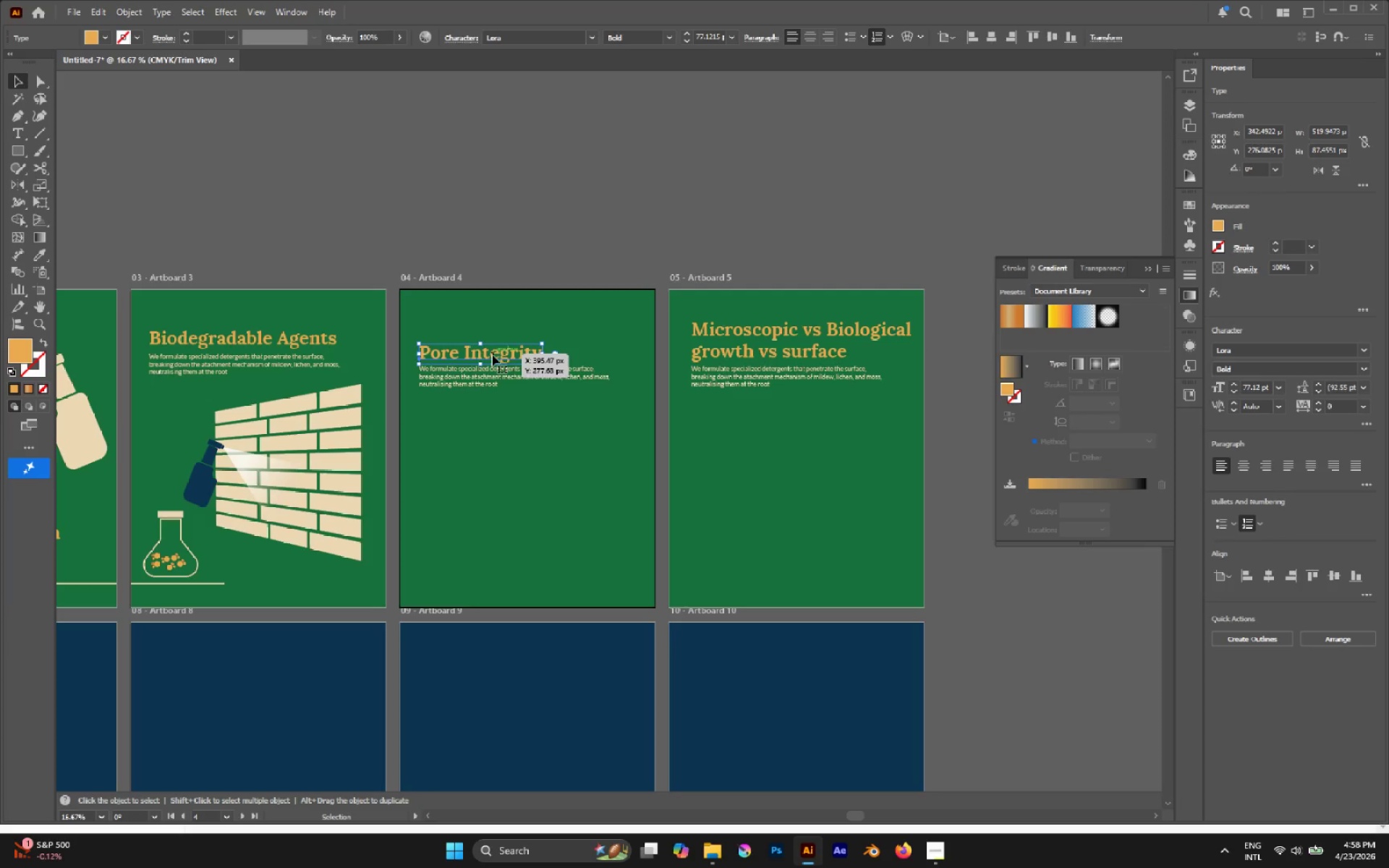 
hold_key(key=ShiftLeft, duration=0.98)
 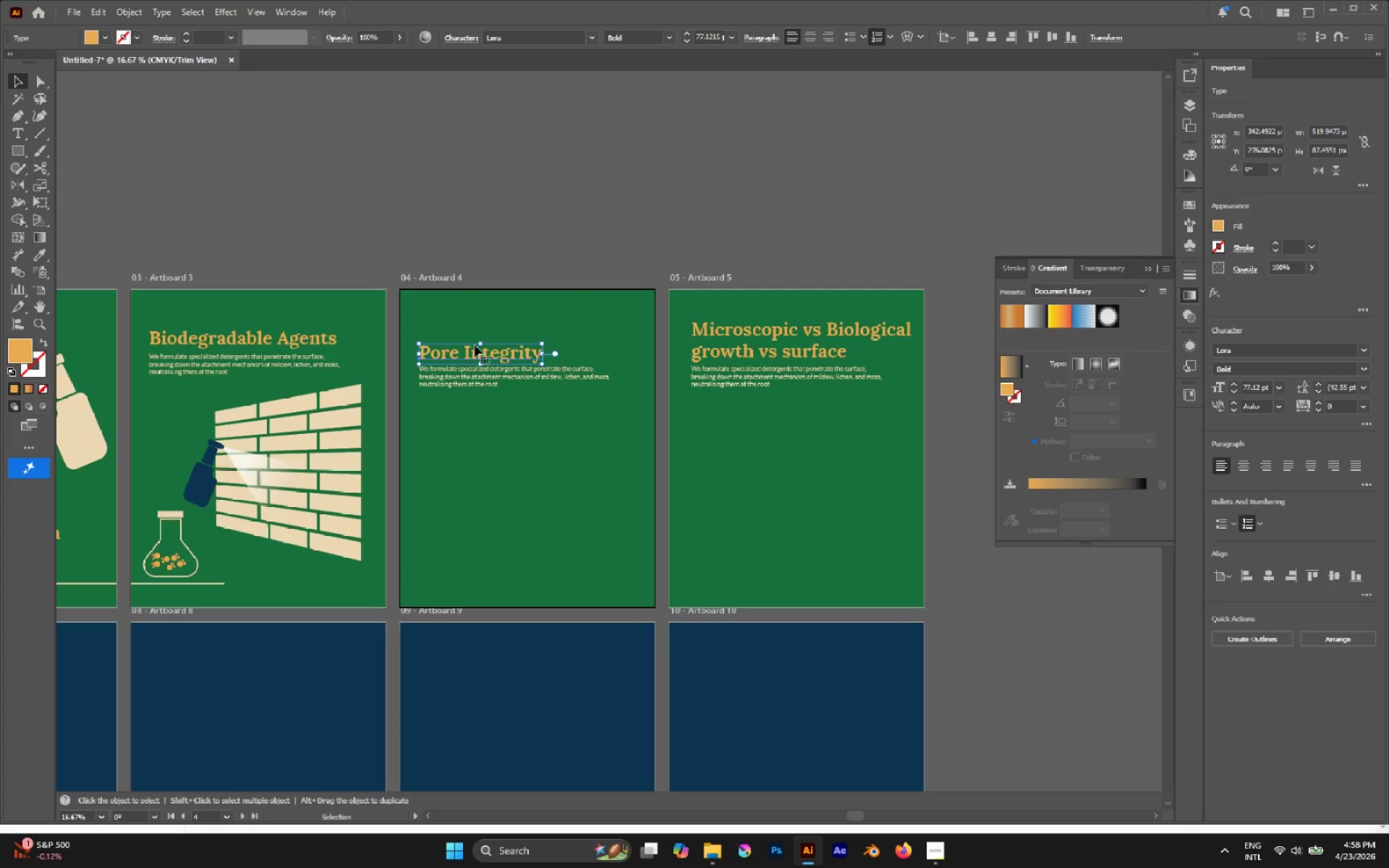 
wait(10.48)
 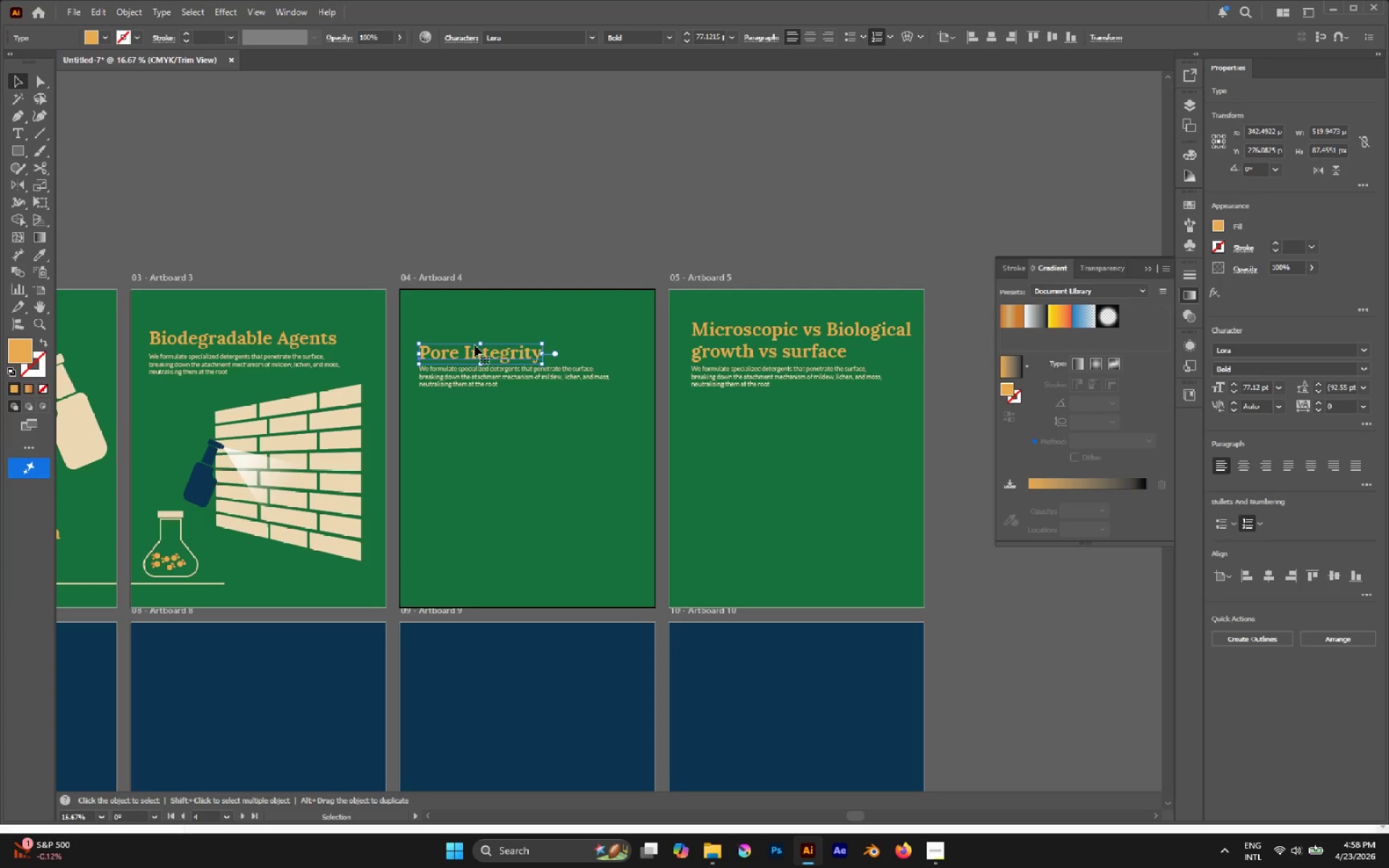 
left_click([172, 574])
 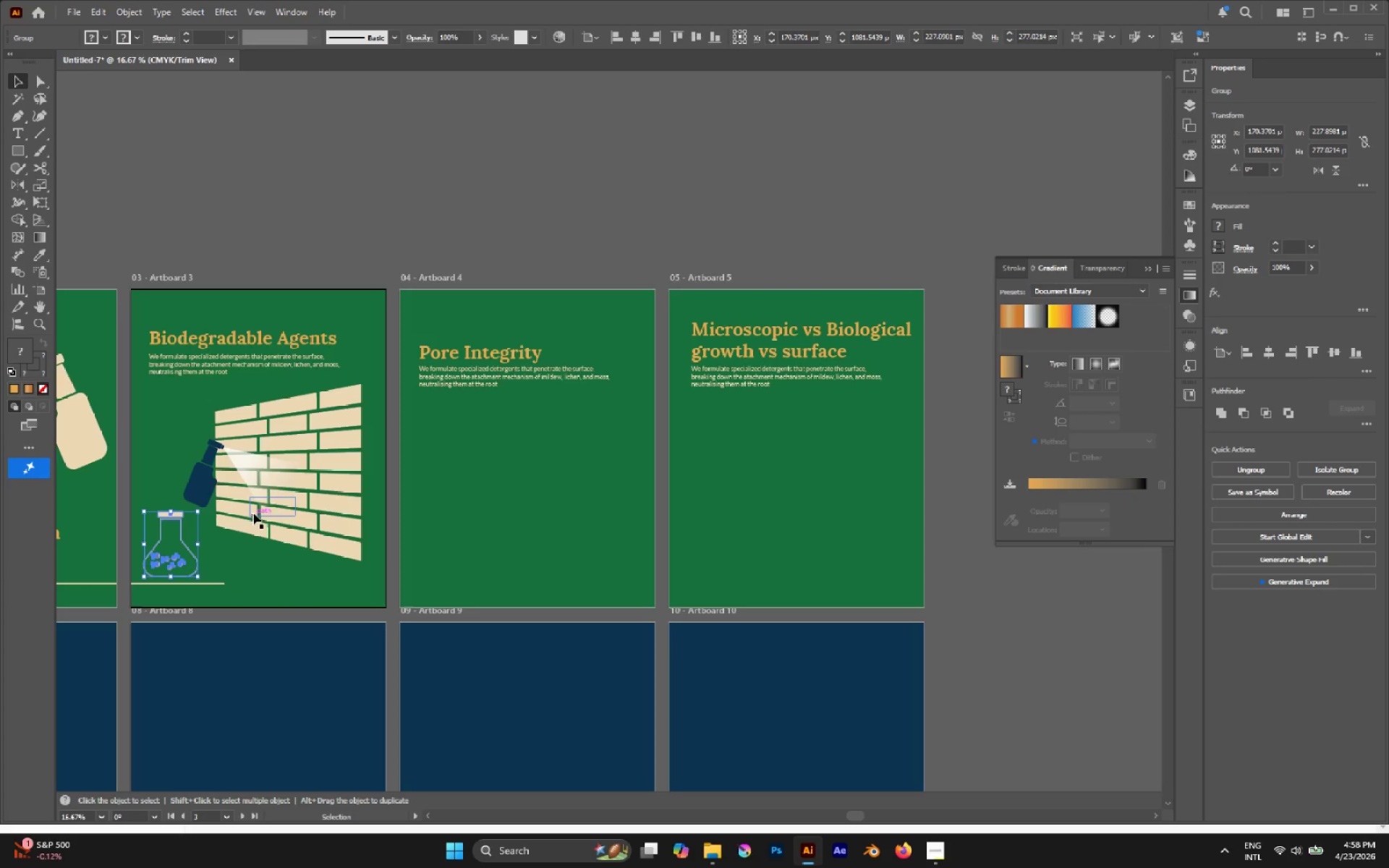 
left_click([300, 461])
 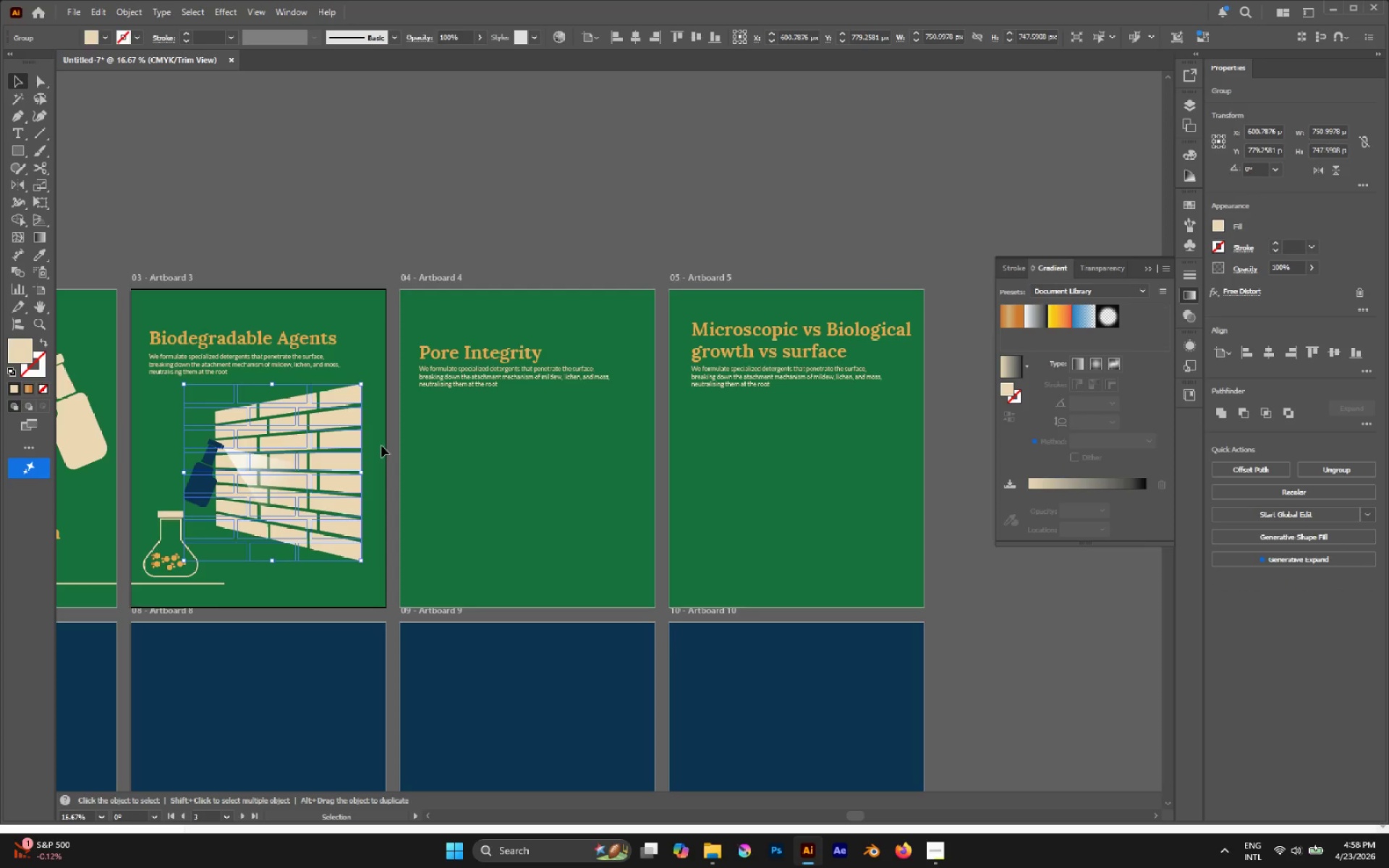 
double_click([343, 443])
 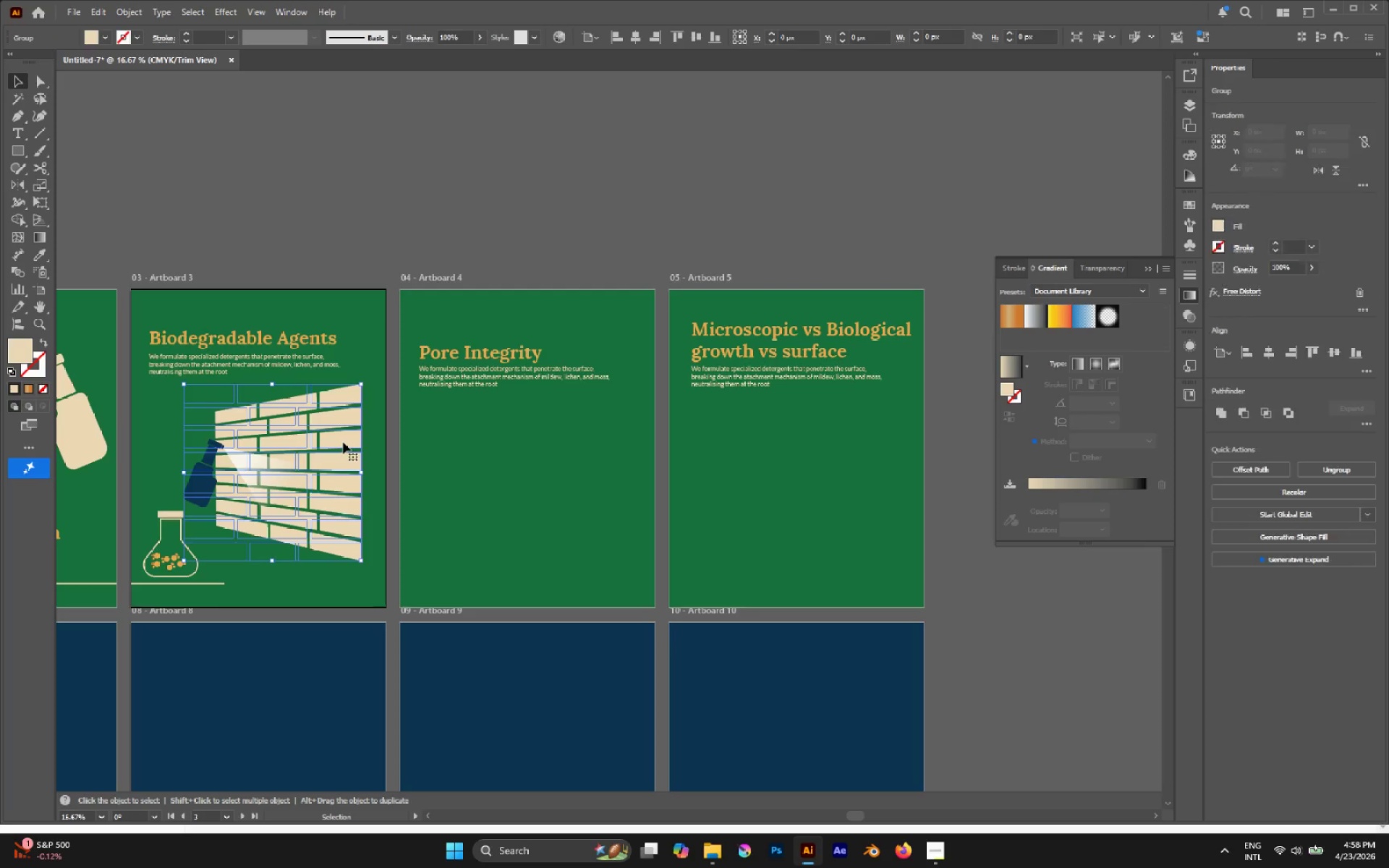 
hold_key(key=AltLeft, duration=1.64)
left_click_drag(start_coordinate=[343, 441], to_coordinate=[598, 489])
 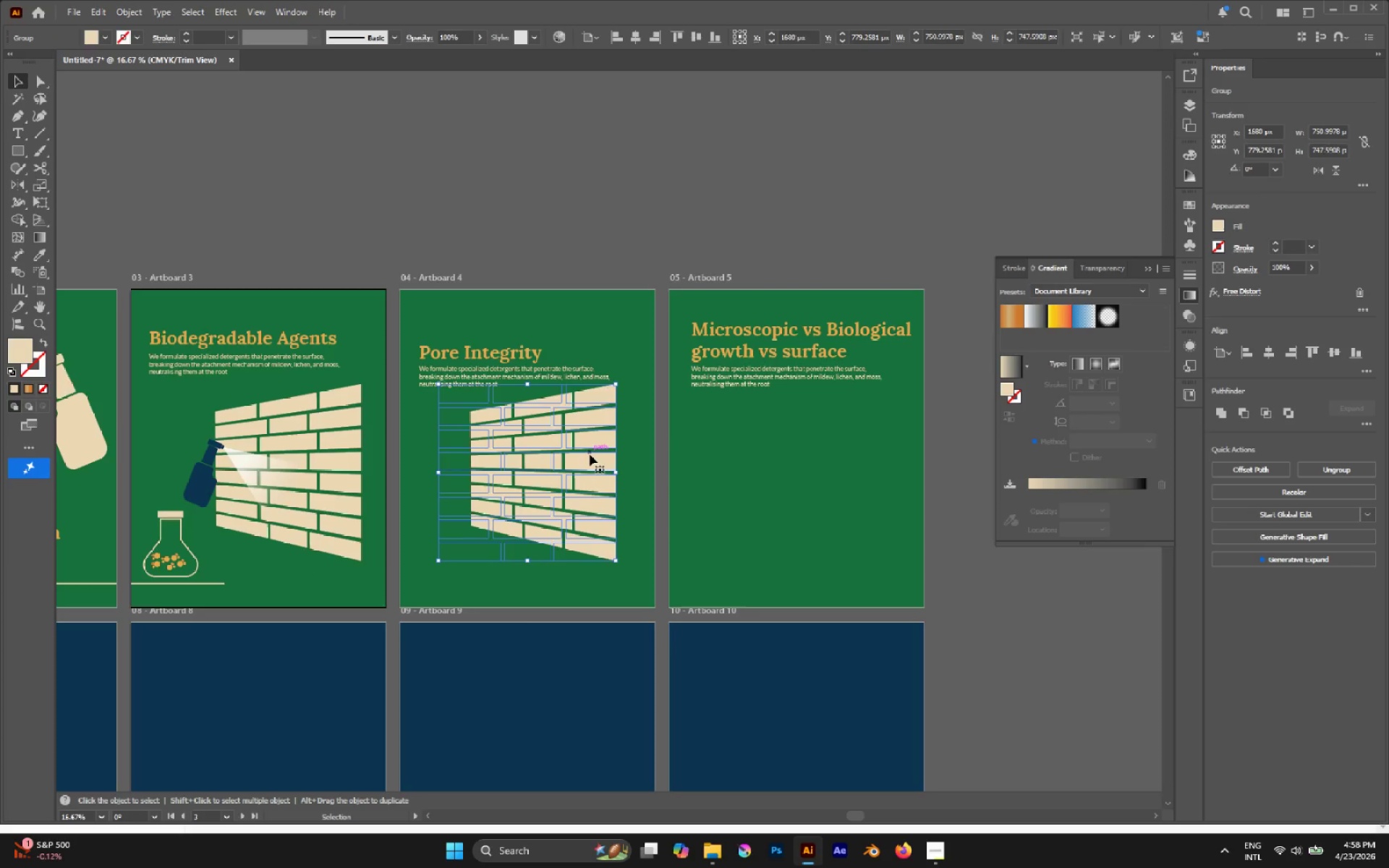 
hold_key(key=ShiftLeft, duration=1.27)
 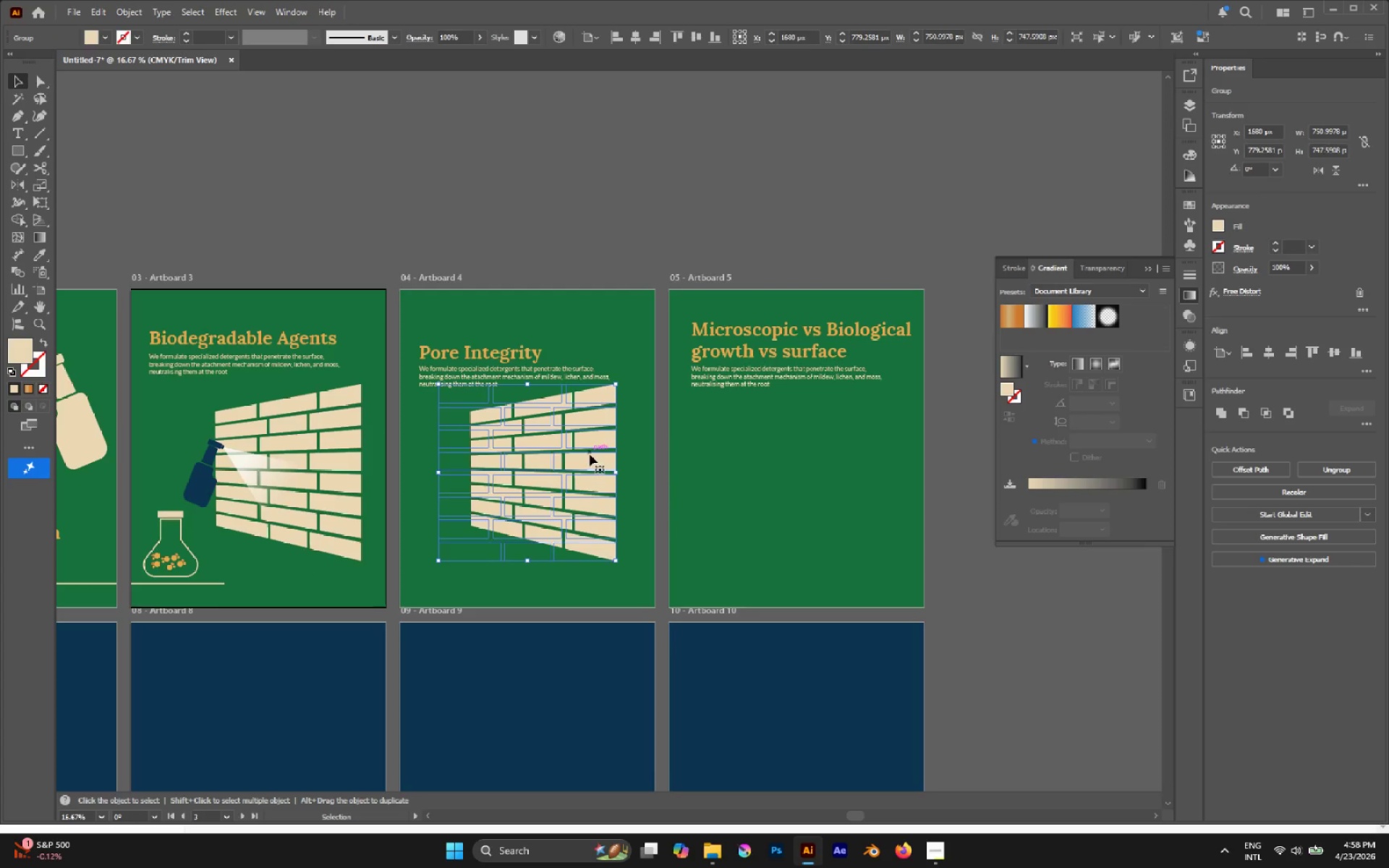 
left_click_drag(start_coordinate=[590, 454], to_coordinate=[595, 472])
 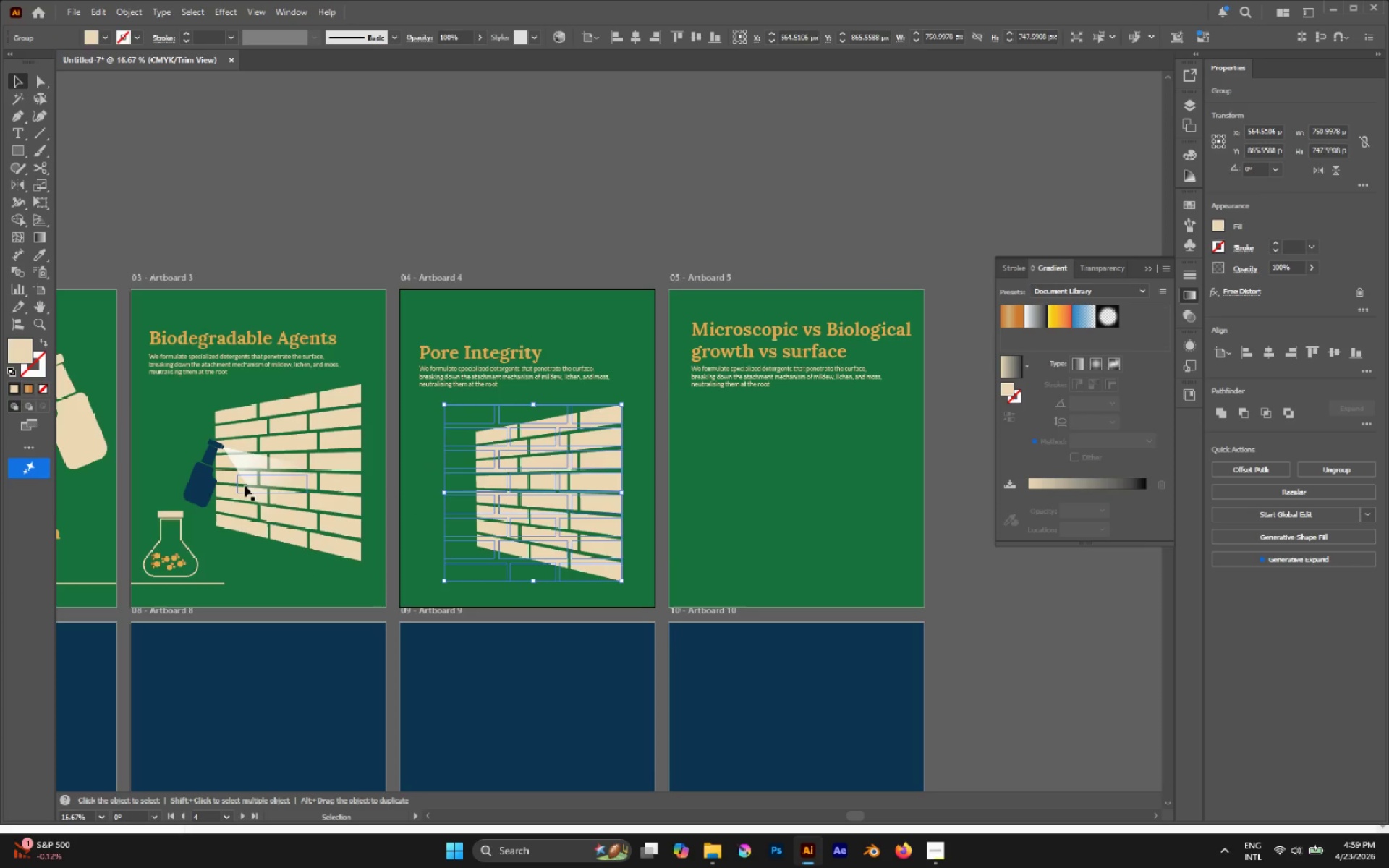 
left_click([320, 458])
 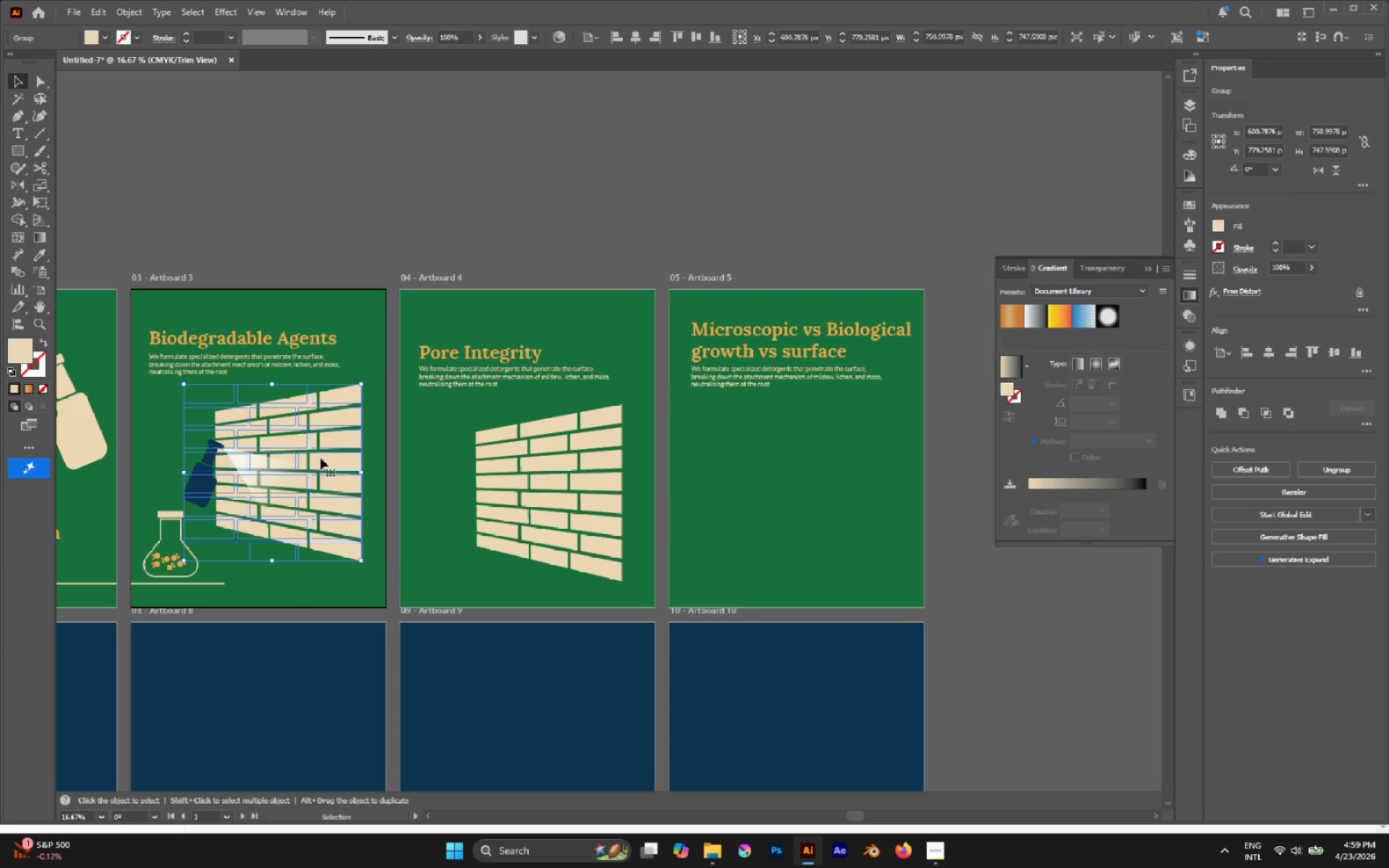 
key(Delete)
 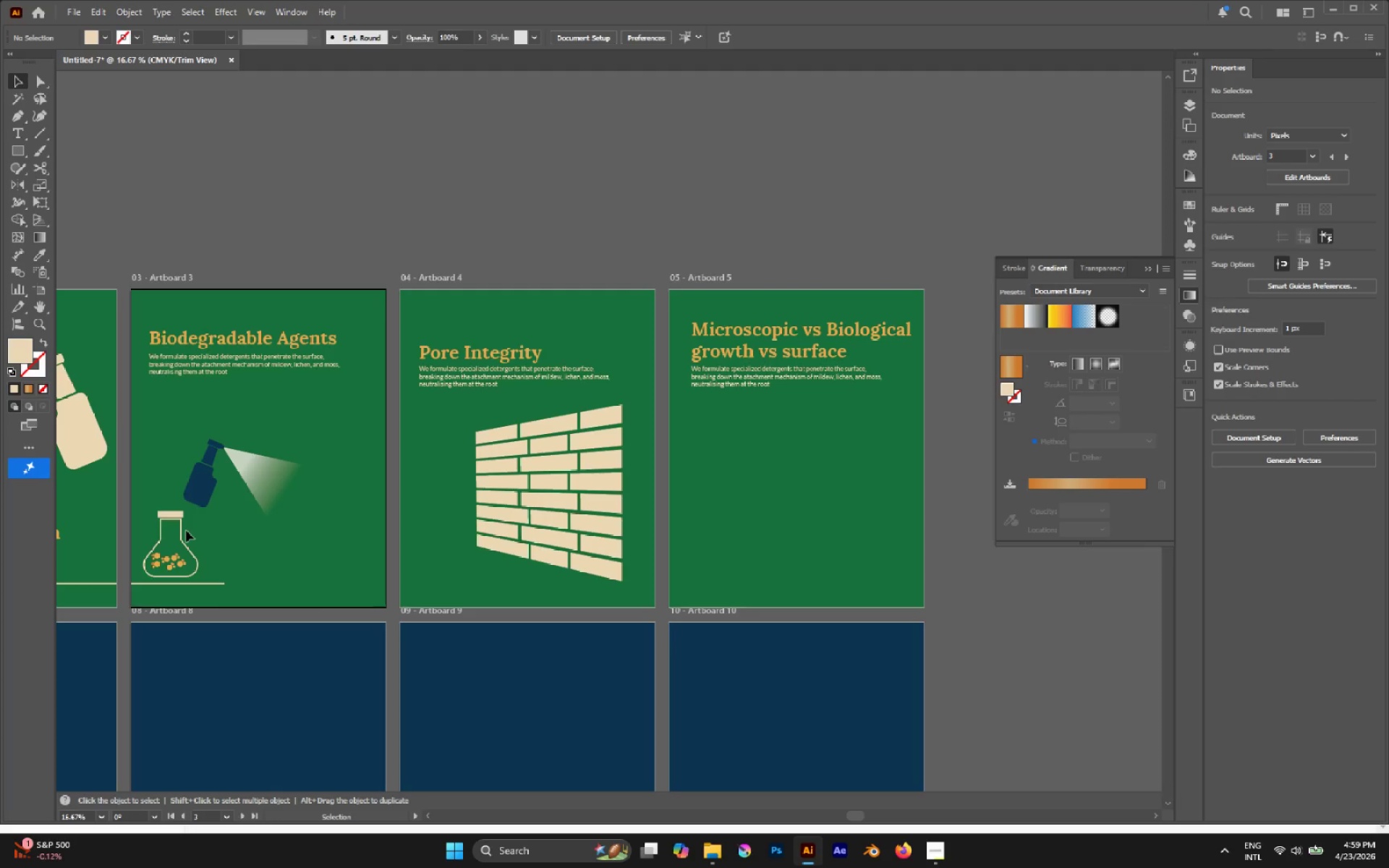 
left_click([213, 473])
 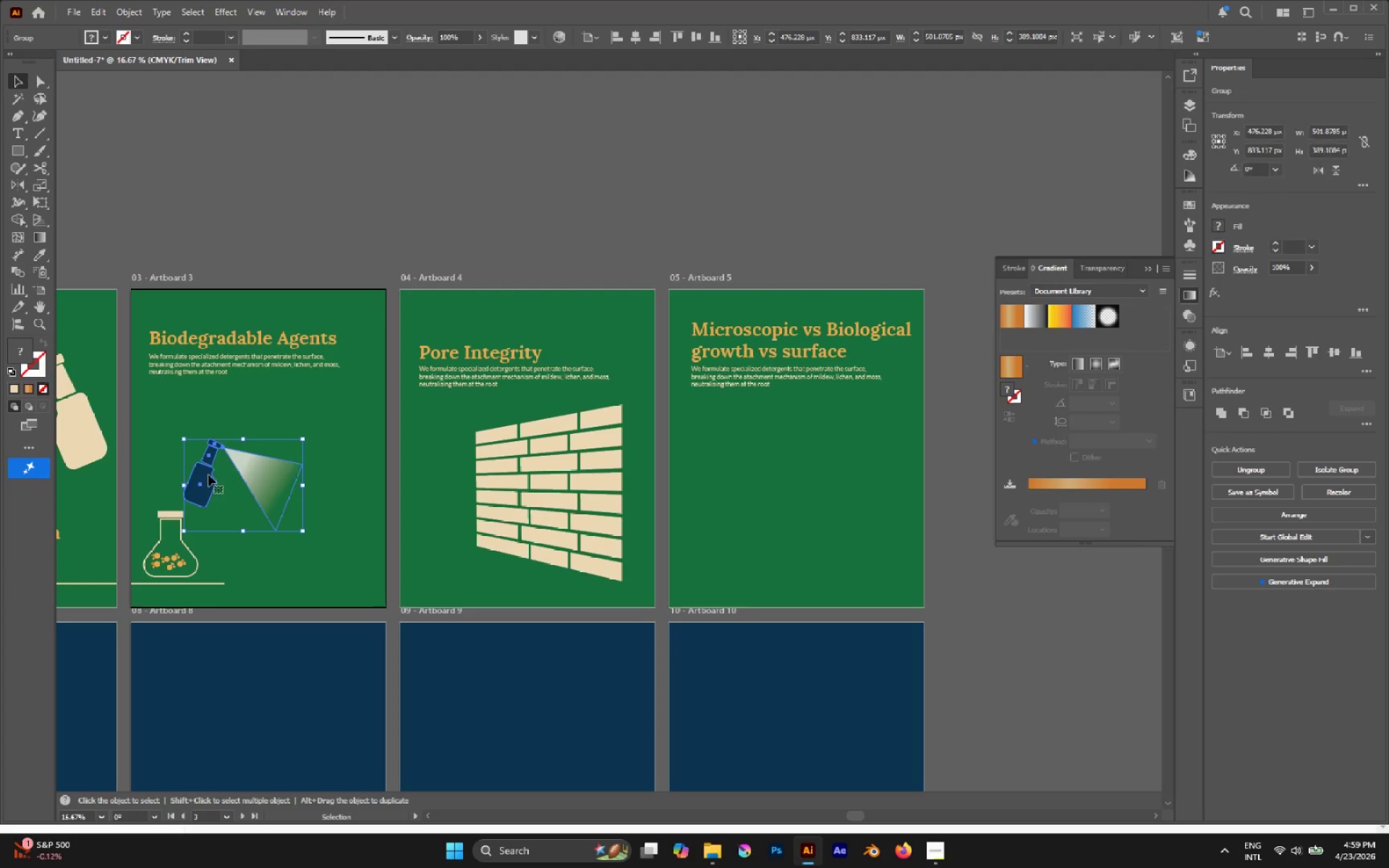 
left_click_drag(start_coordinate=[207, 475], to_coordinate=[451, 486])
 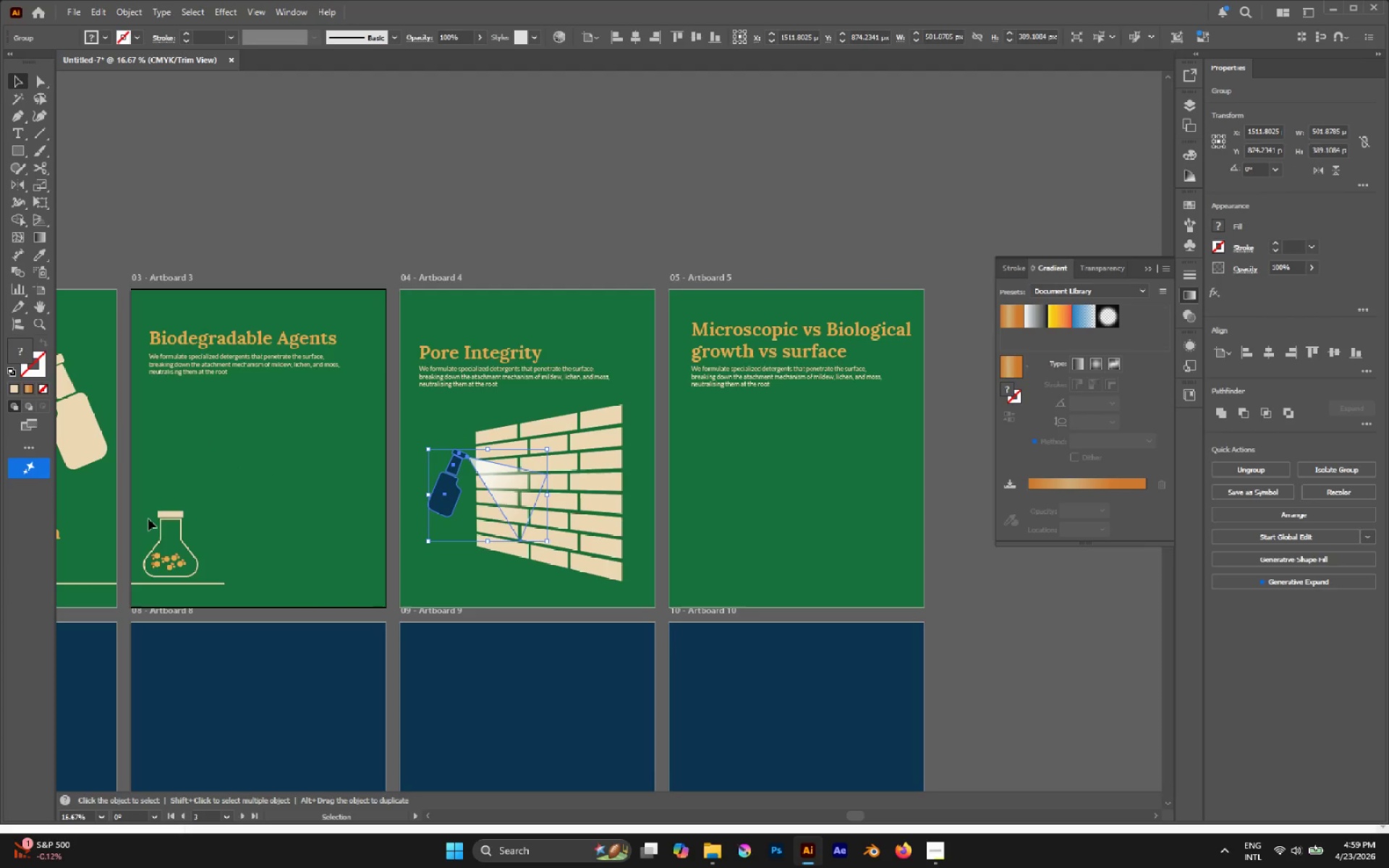 
left_click_drag(start_coordinate=[148, 516], to_coordinate=[174, 539])
 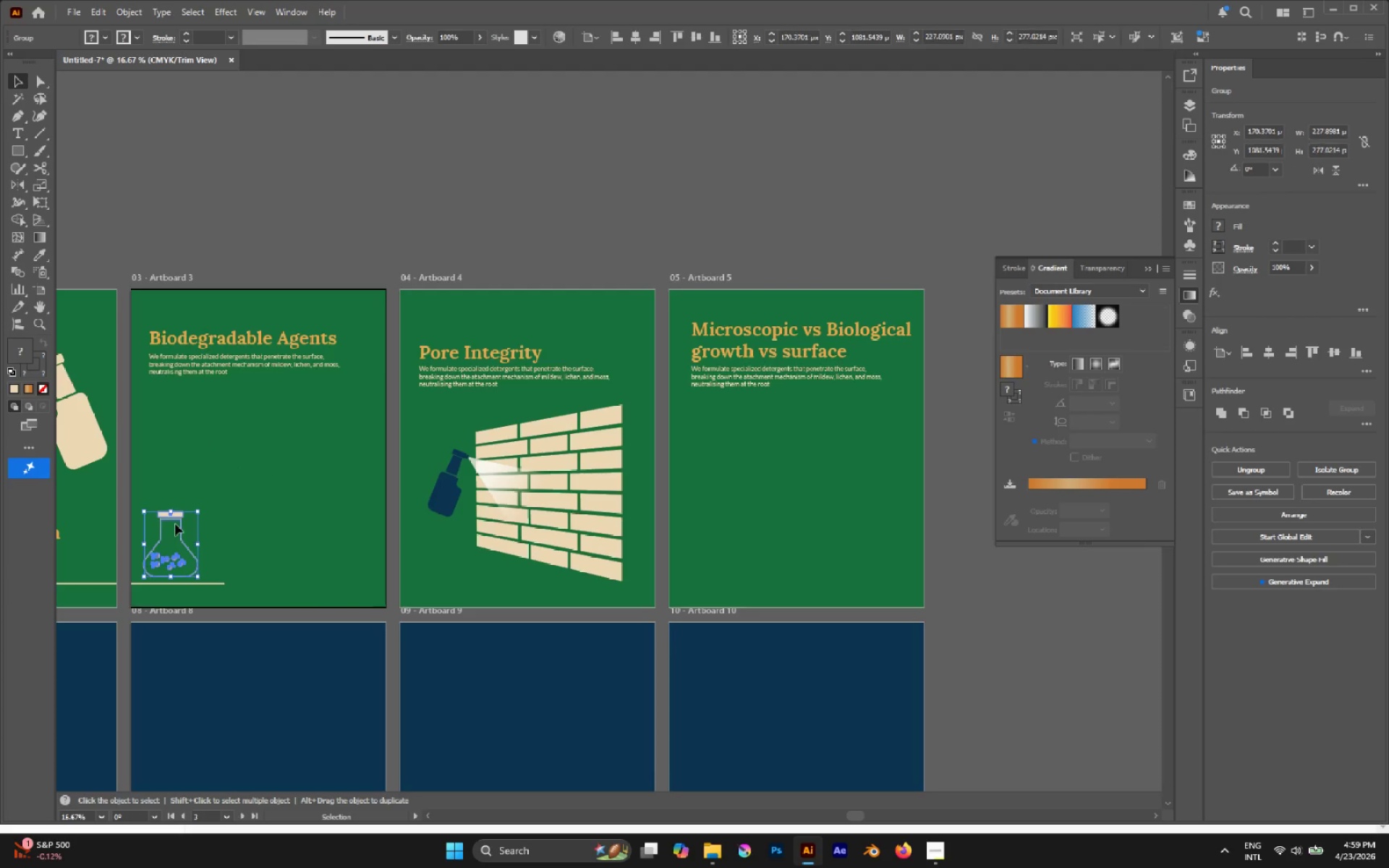 
hold_key(key=ShiftLeft, duration=2.16)
left_click_drag(start_coordinate=[201, 510], to_coordinate=[358, 438])
 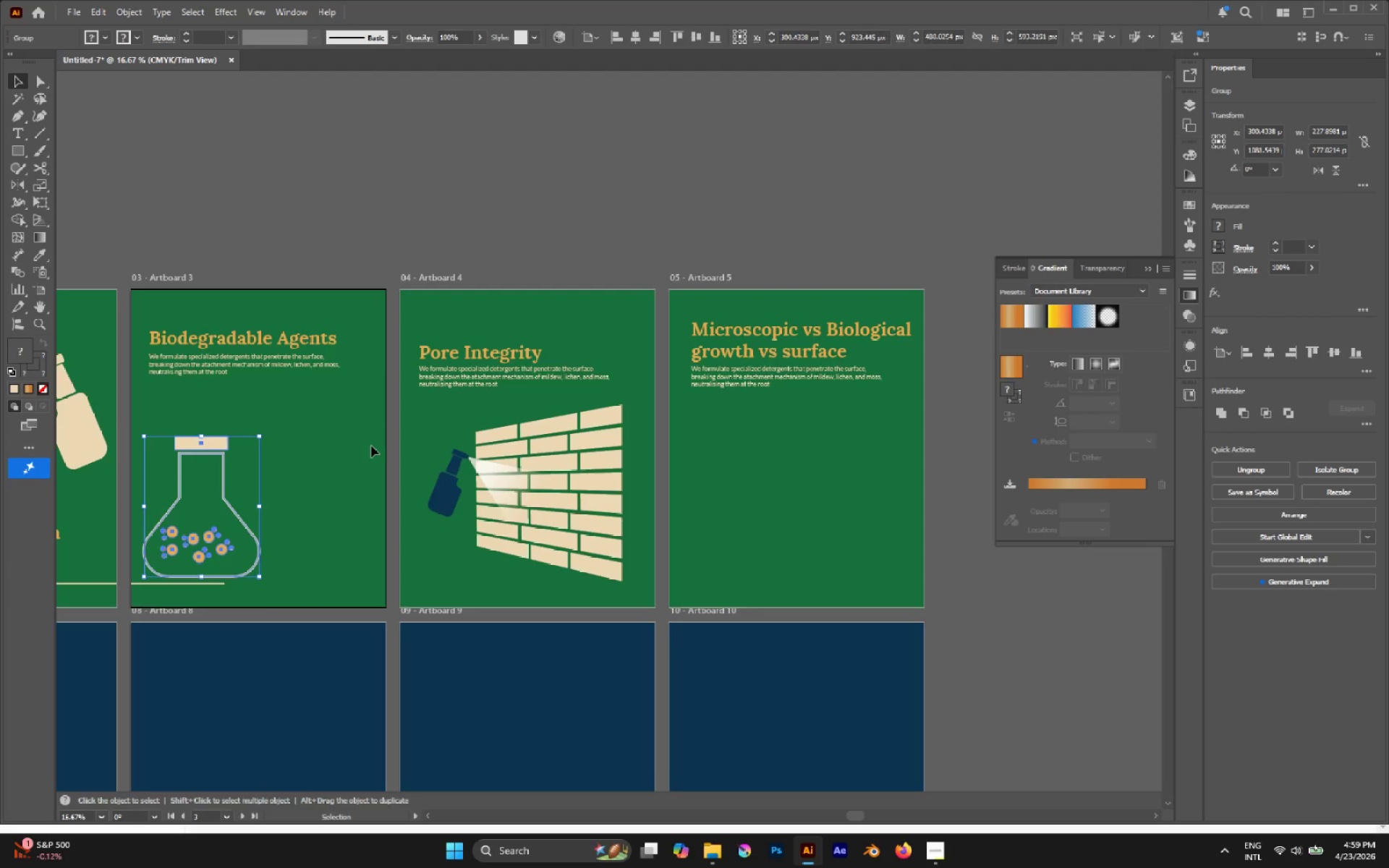 
left_click([371, 446])
 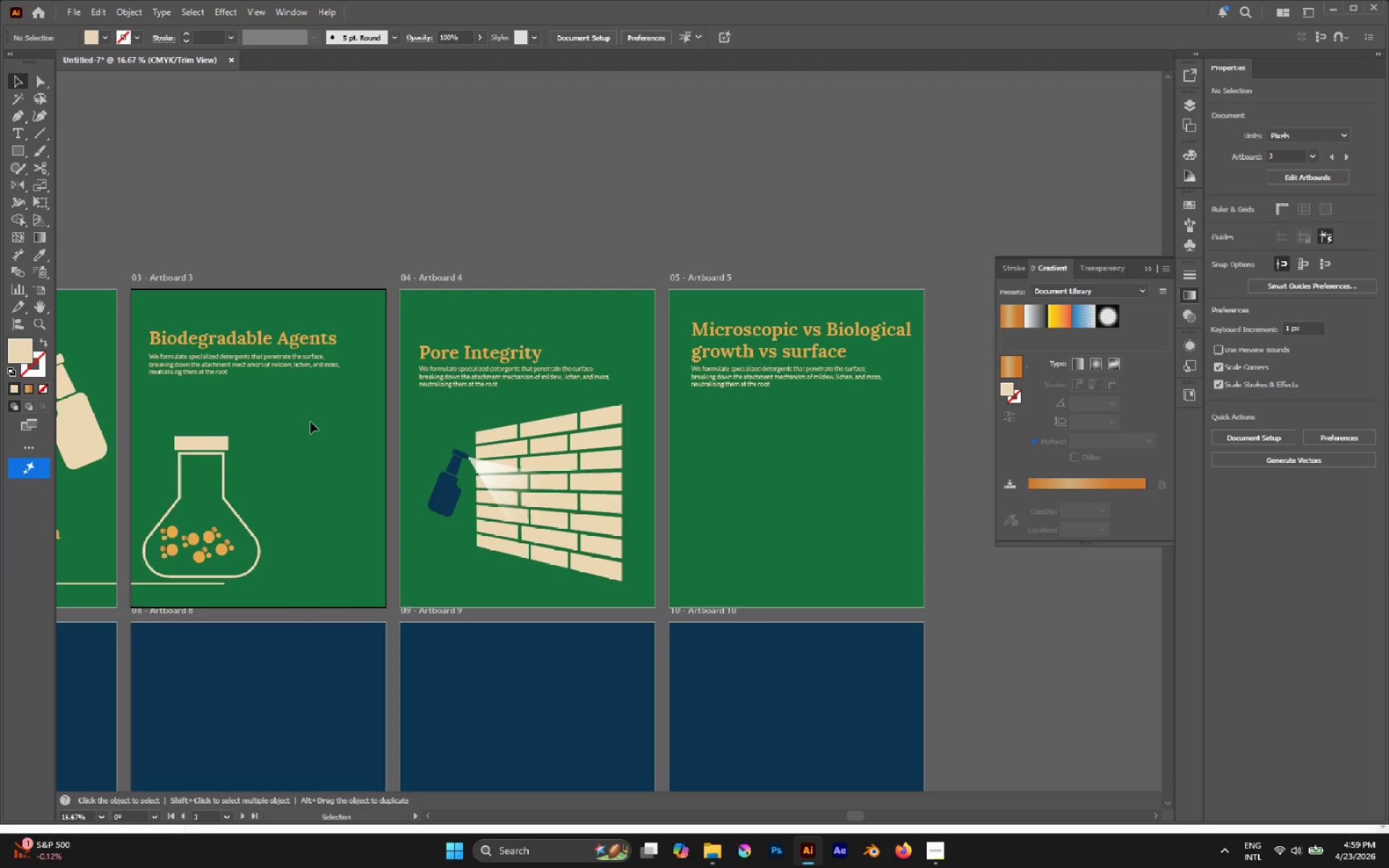 
left_click_drag(start_coordinate=[310, 421], to_coordinate=[173, 307])
 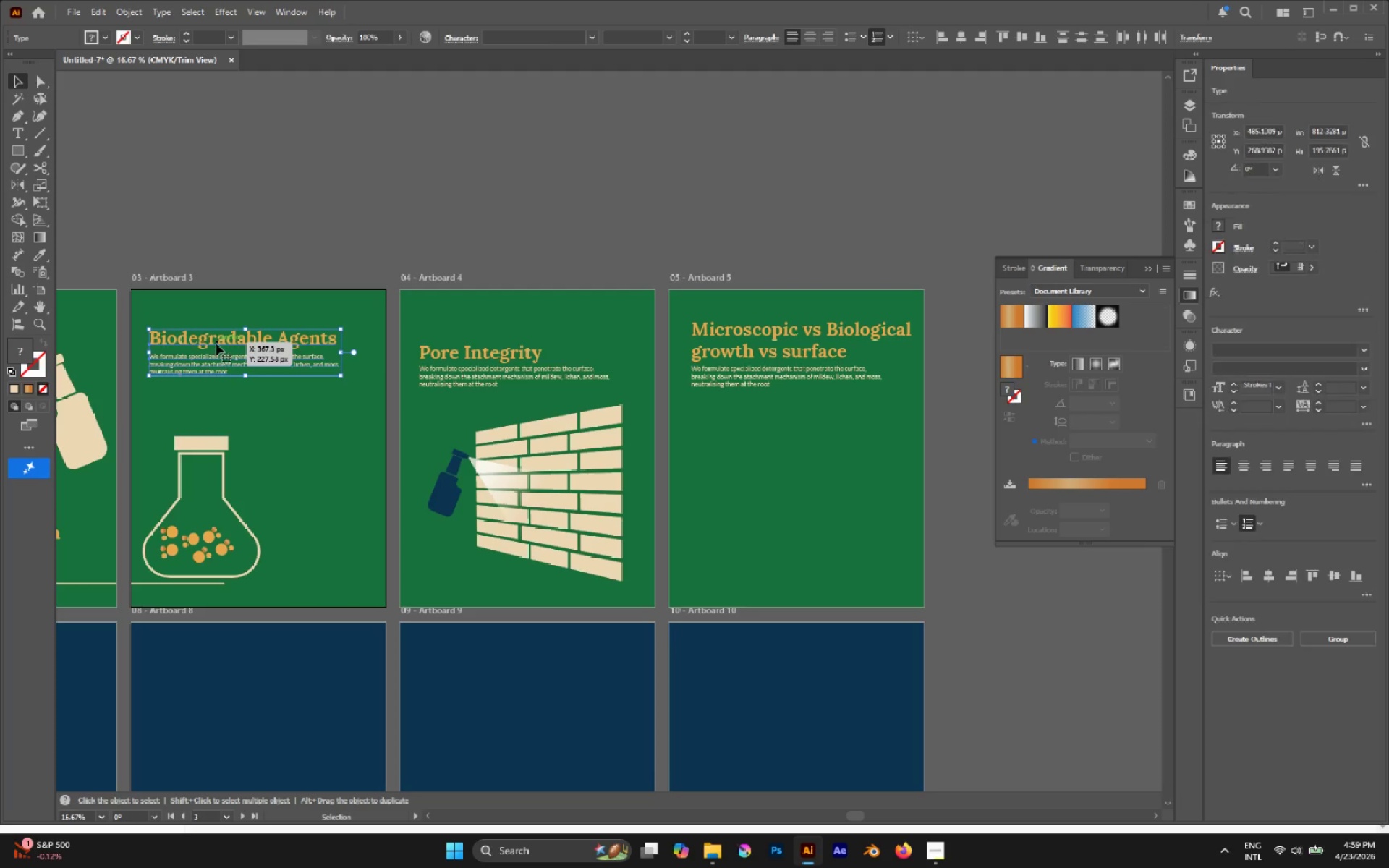 
left_click_drag(start_coordinate=[216, 341], to_coordinate=[220, 372])
 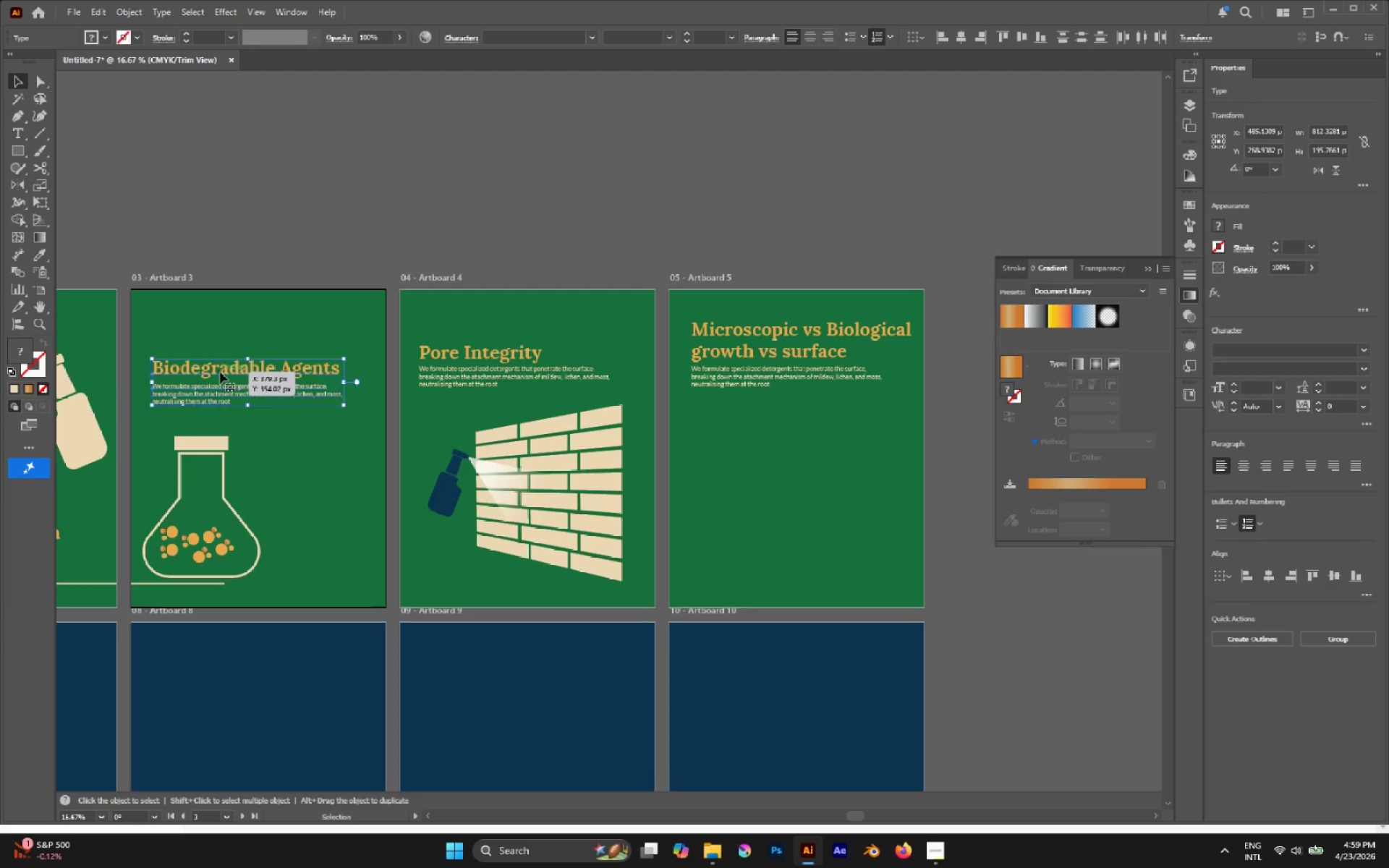 
hold_key(key=AltLeft, duration=0.47)
scroll: coordinate [222, 376], scroll_direction: down, amount: 1.0
 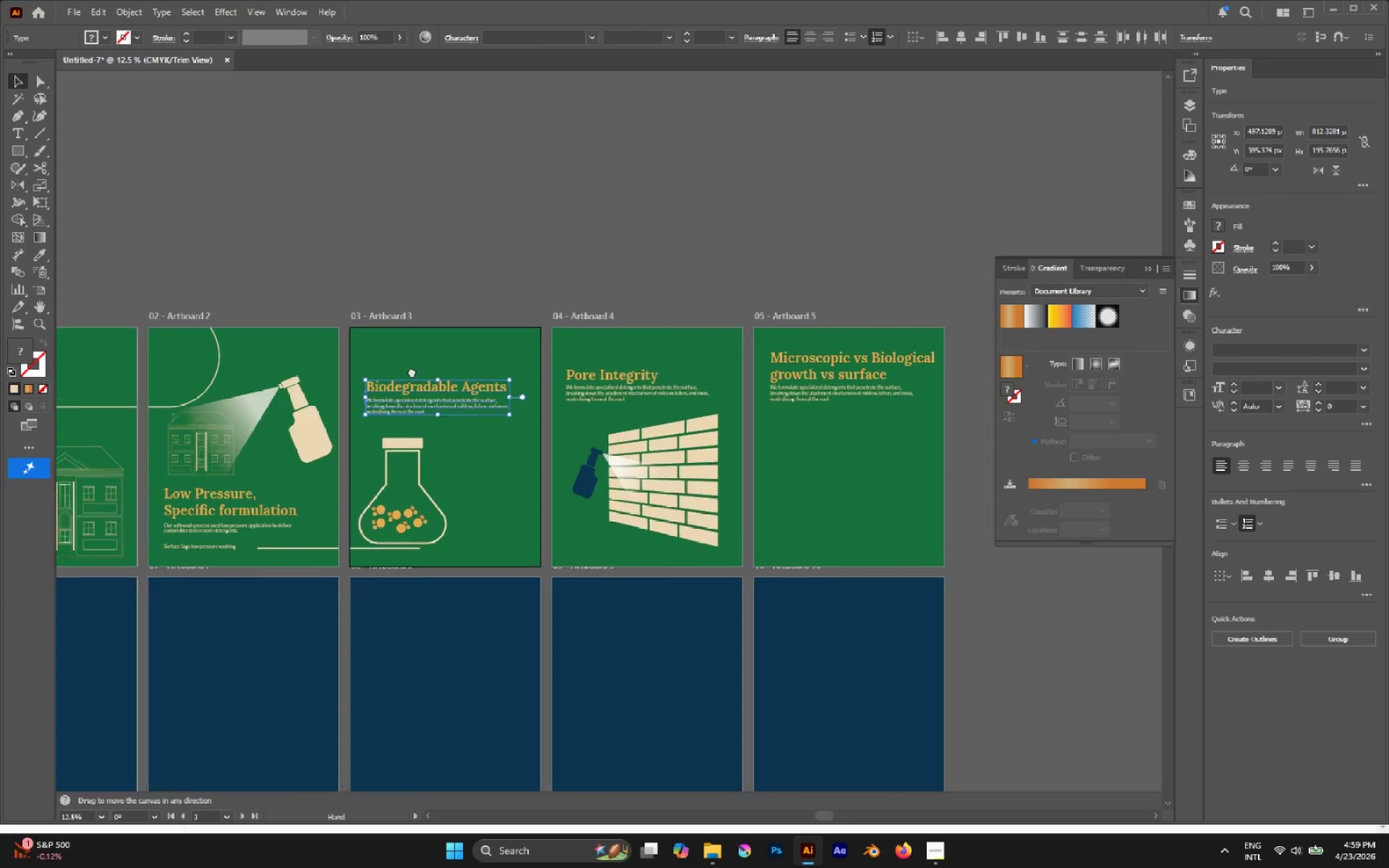 
hold_key(key=AltLeft, duration=0.56)
scroll: coordinate [506, 478], scroll_direction: down, amount: 1.0
 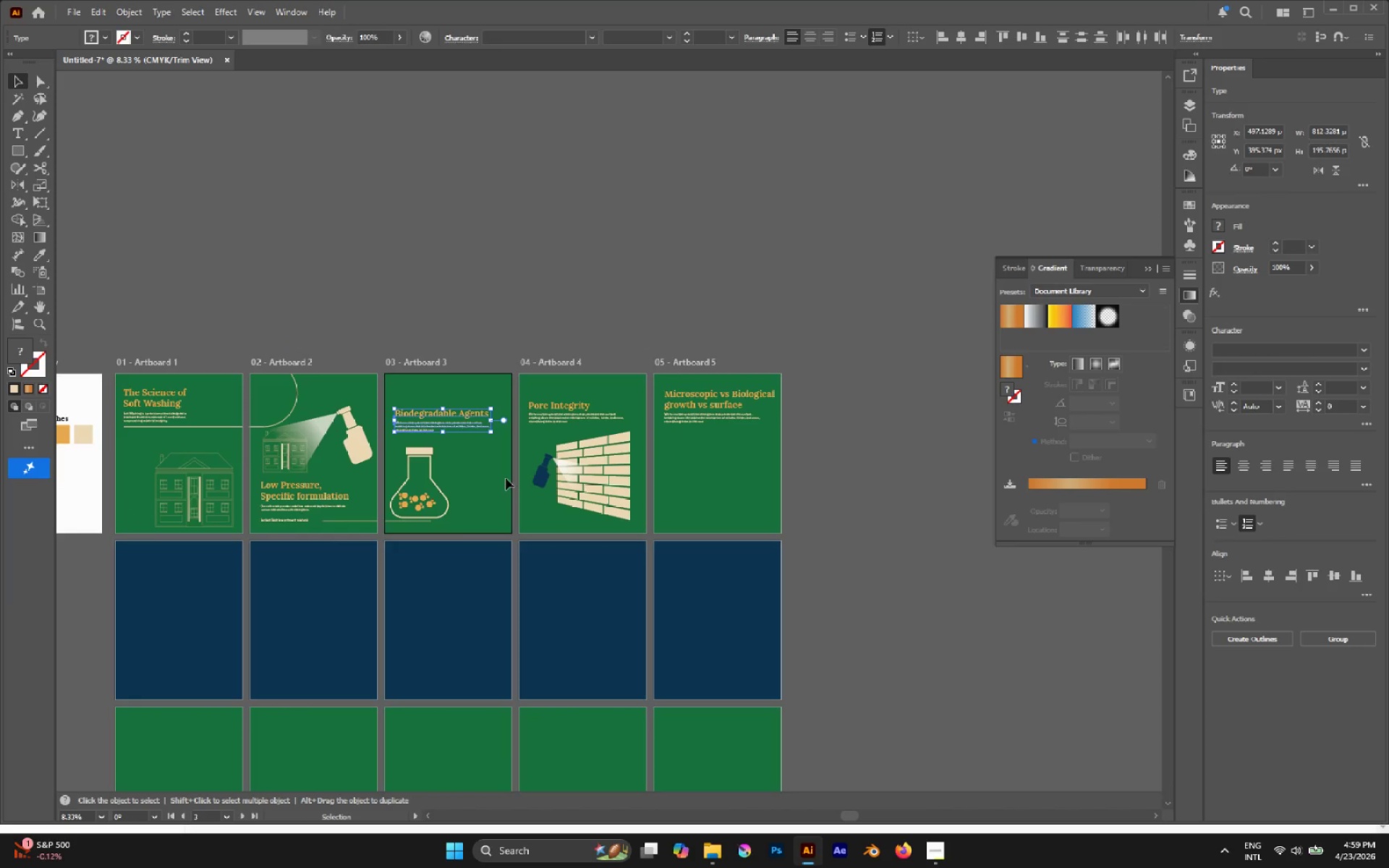 
hold_key(key=AltLeft, duration=0.44)
scroll: coordinate [480, 473], scroll_direction: up, amount: 2.0
 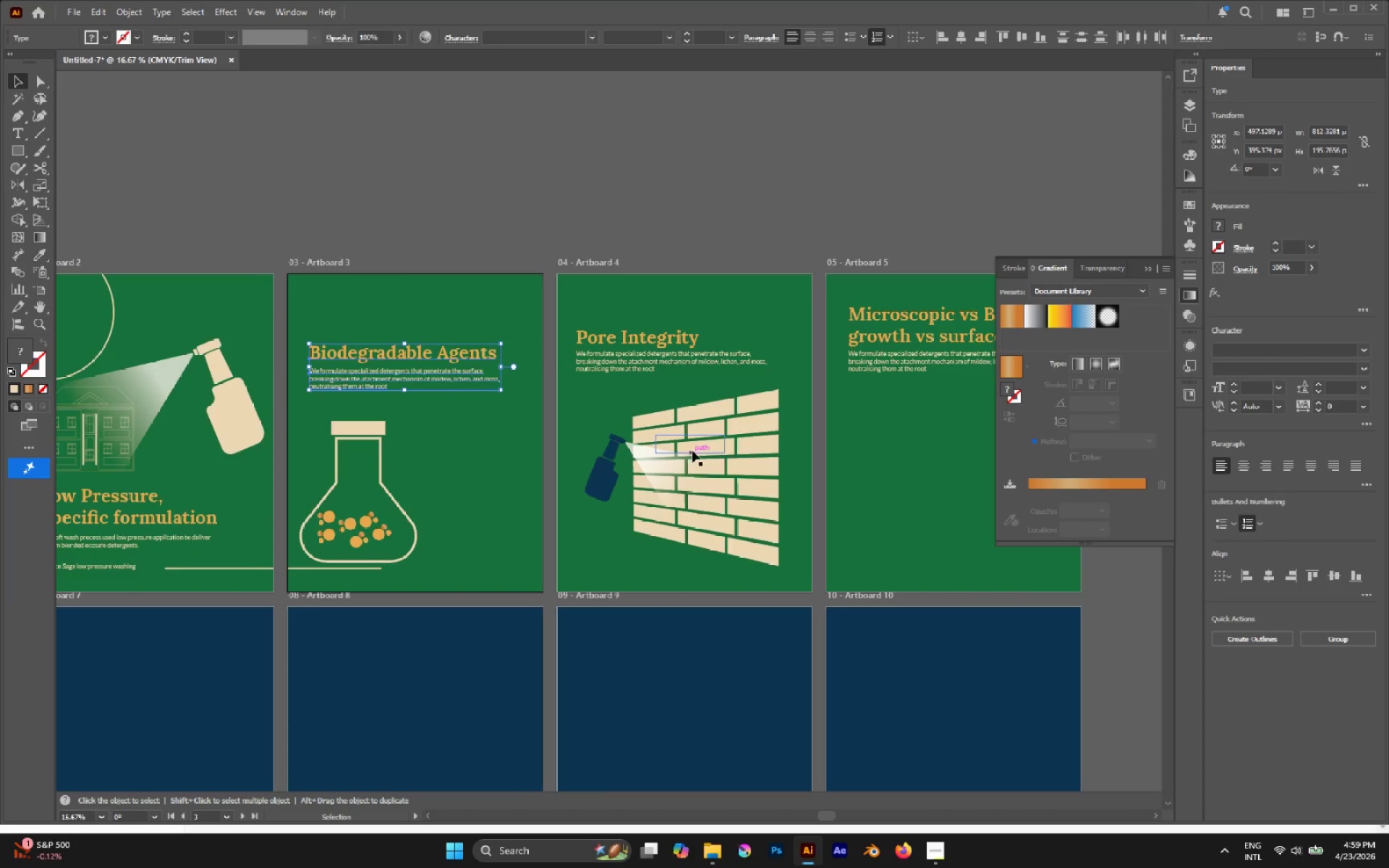 
left_click([694, 448])
 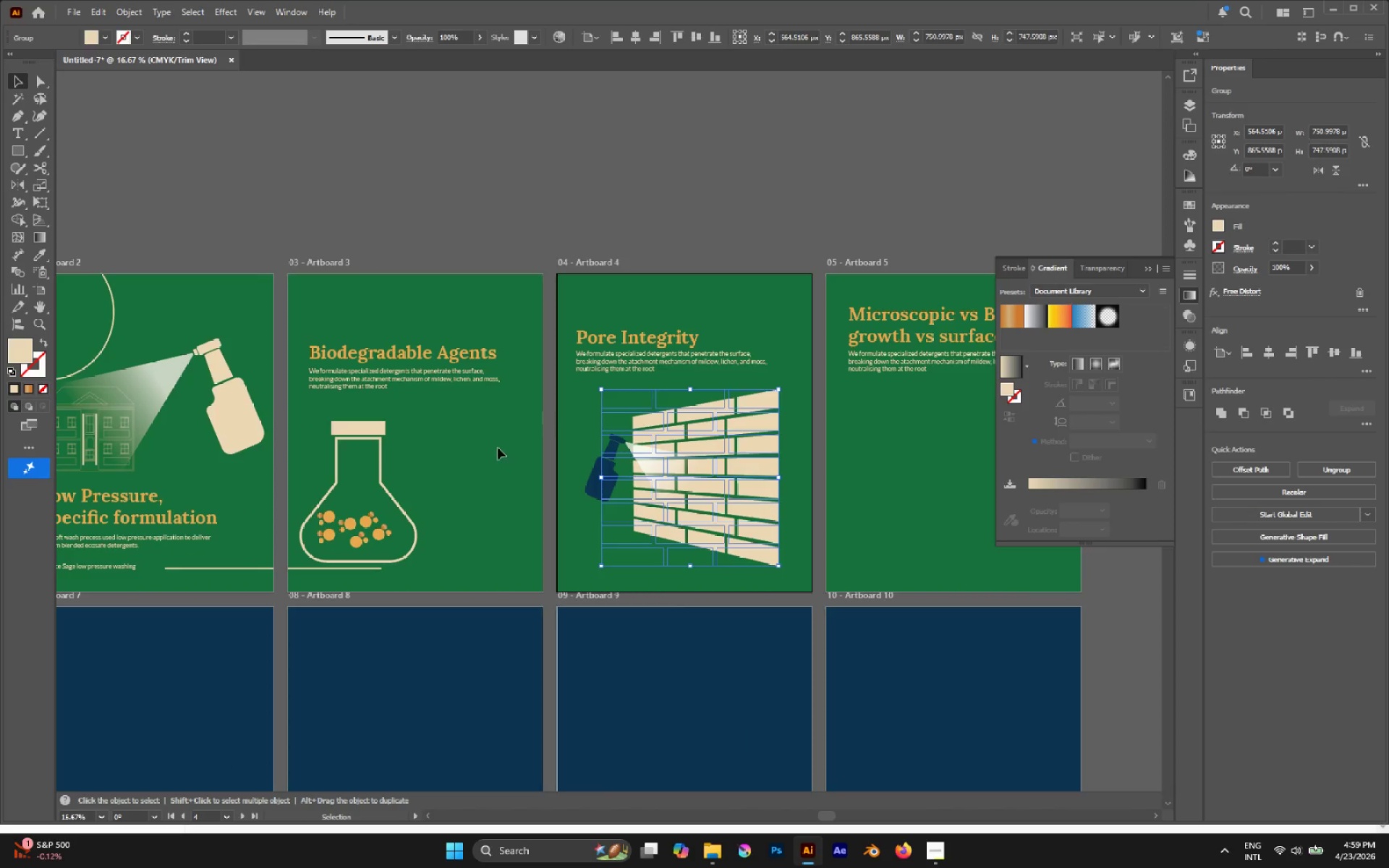 
left_click([485, 452])
 